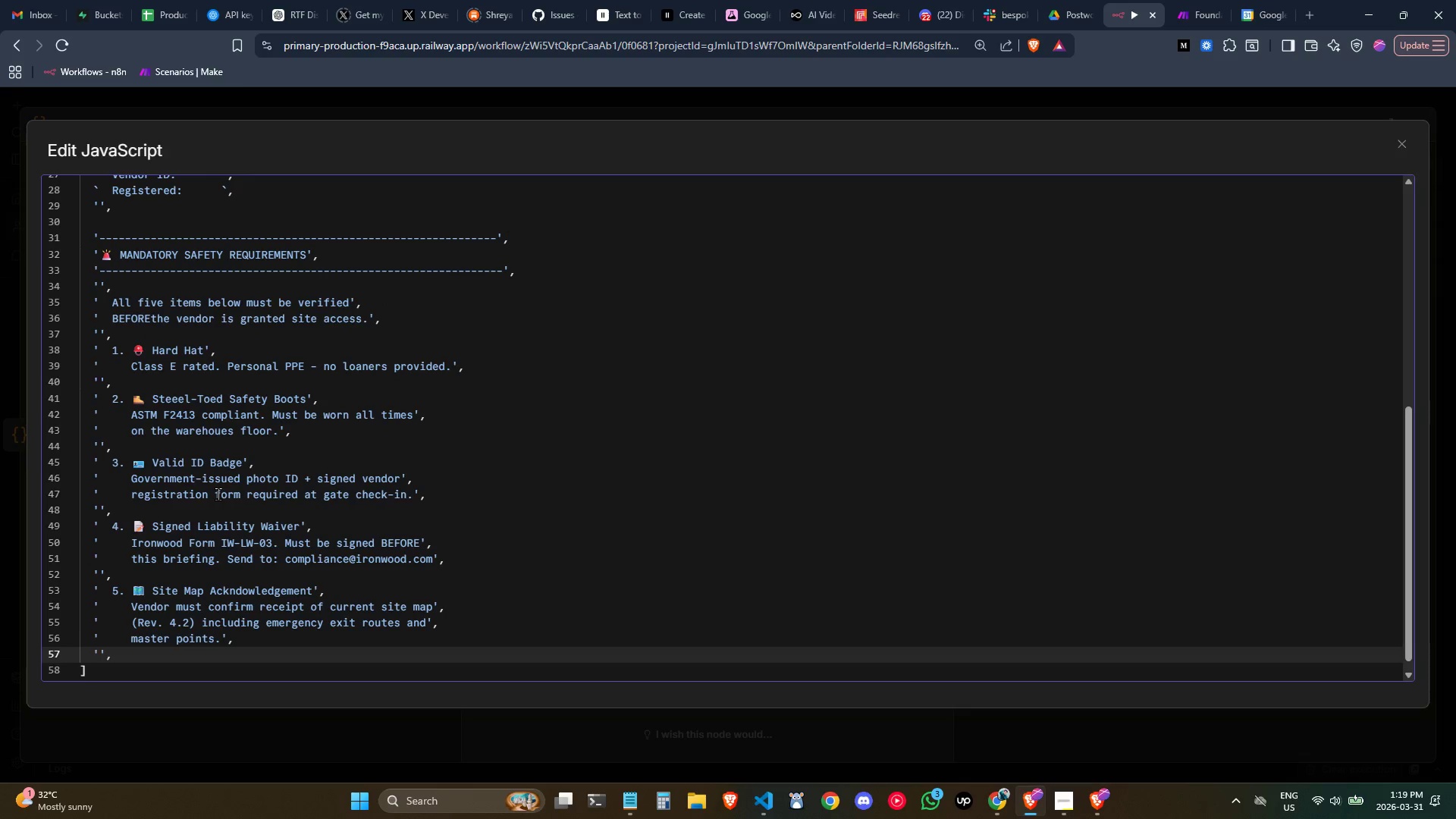 
key(Enter)
 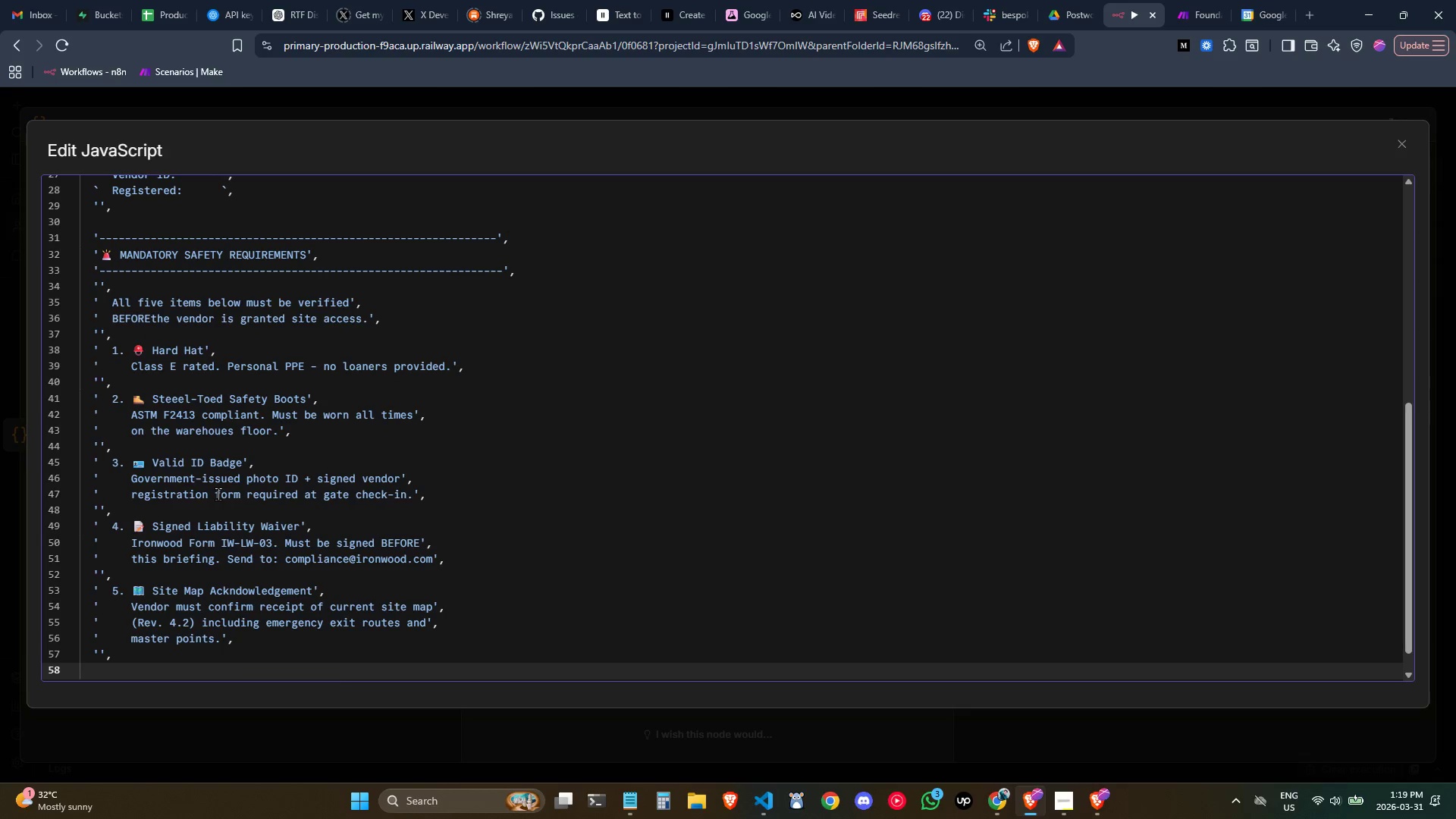 
scroll: coordinate [174, 472], scroll_direction: down, amount: 5.0
 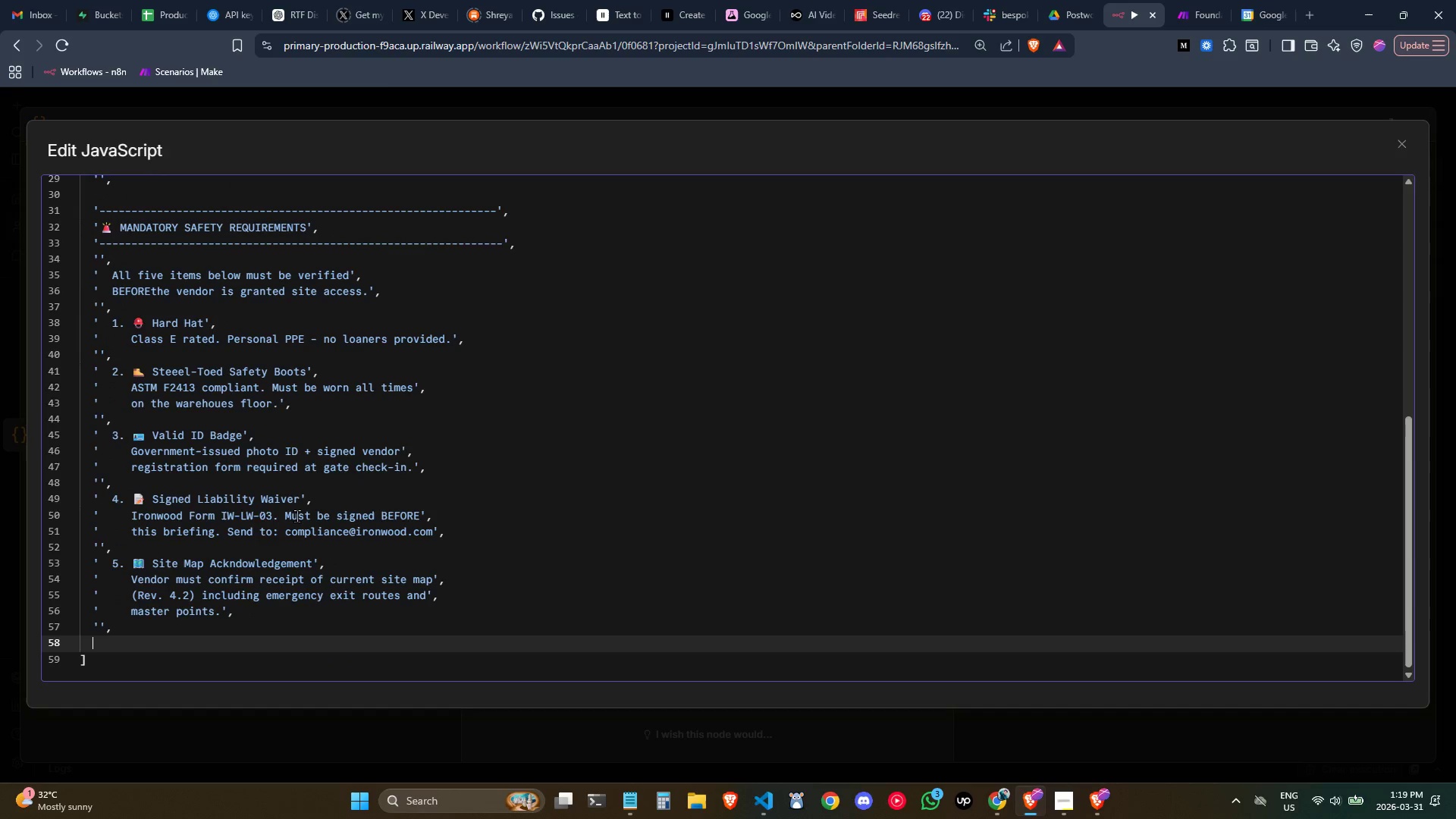 
wait(12.86)
 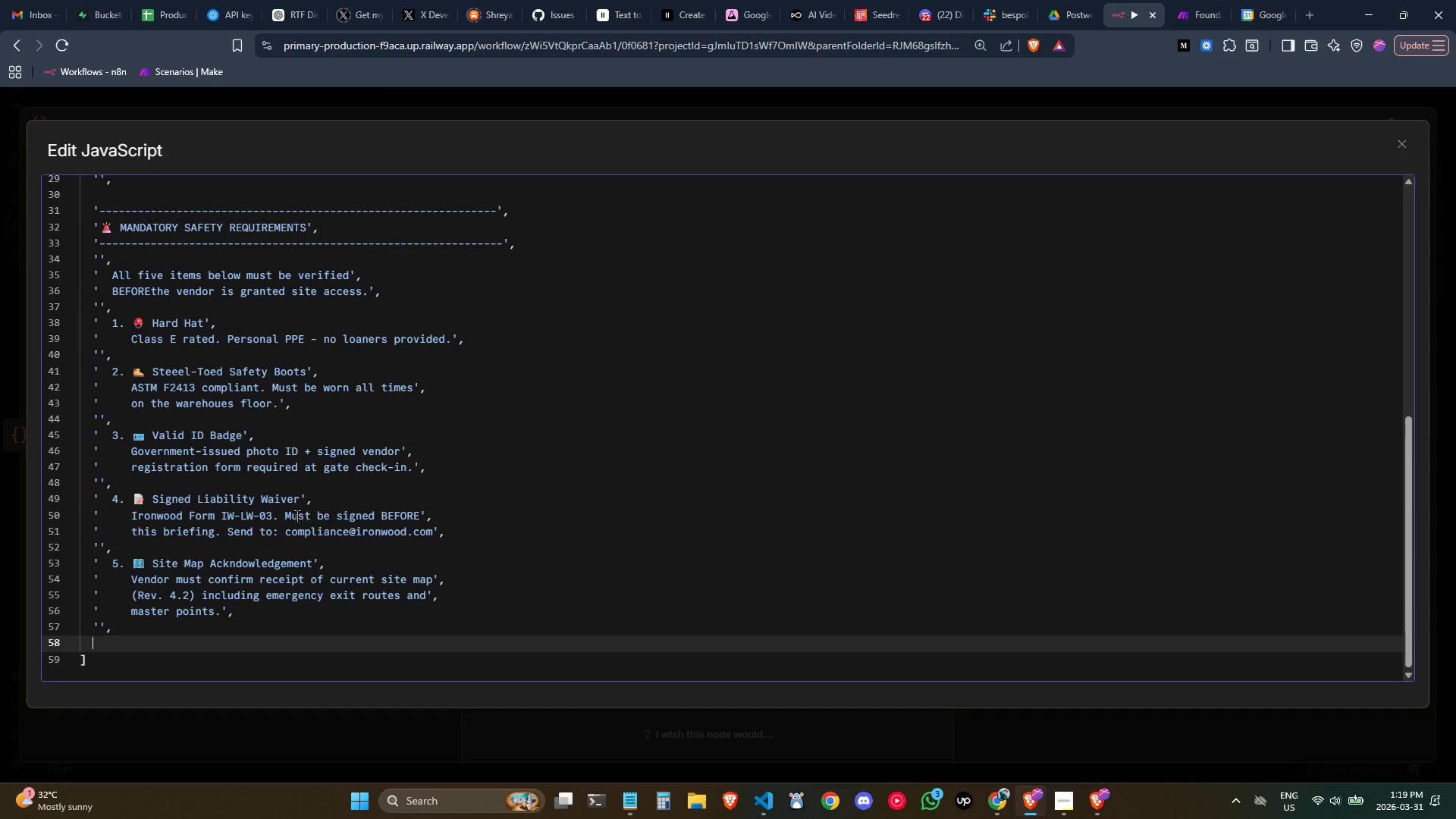 
scroll: coordinate [194, 346], scroll_direction: up, amount: 1.0
 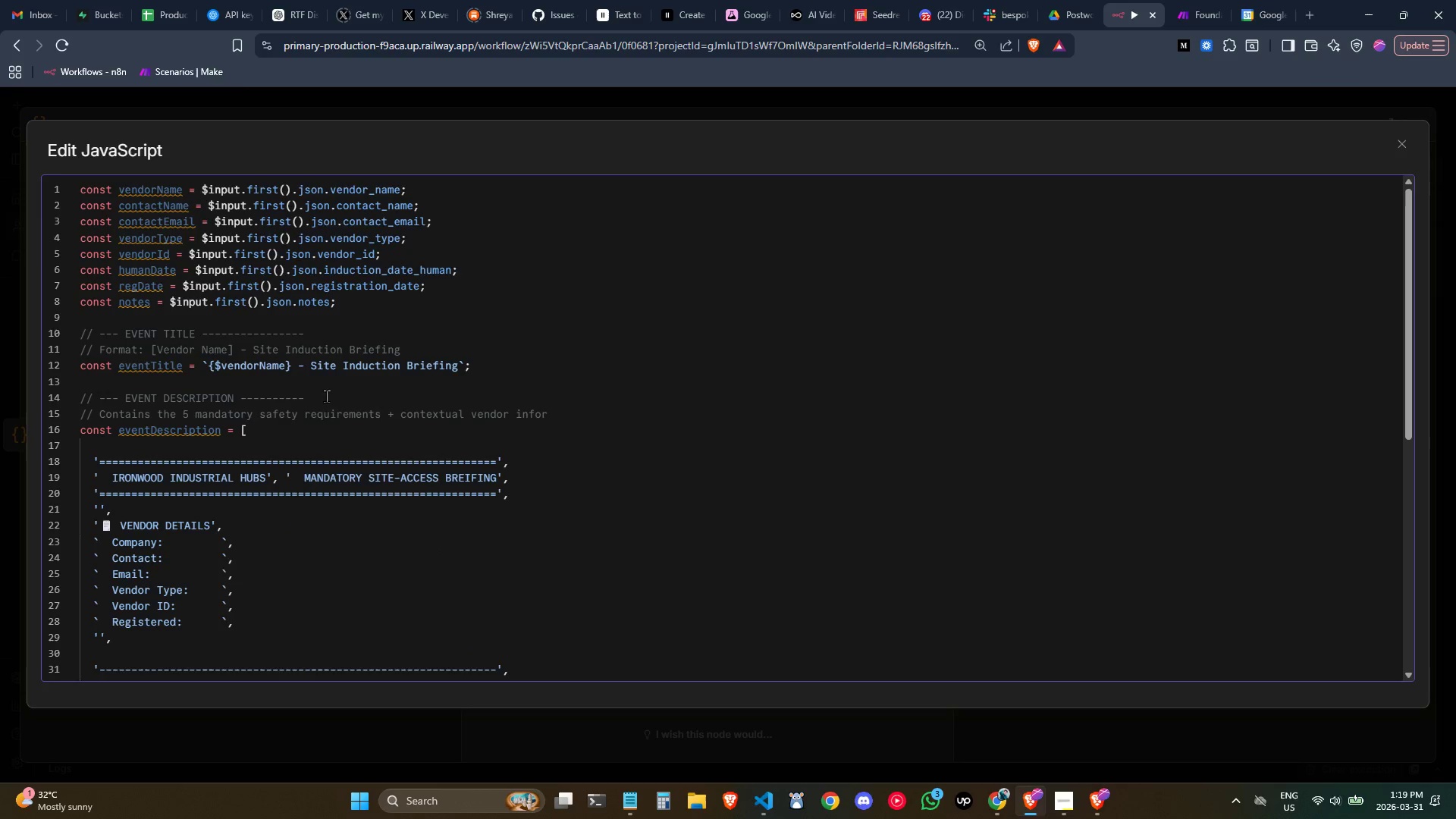 
scroll: coordinate [325, 416], scroll_direction: none, amount: 0.0
 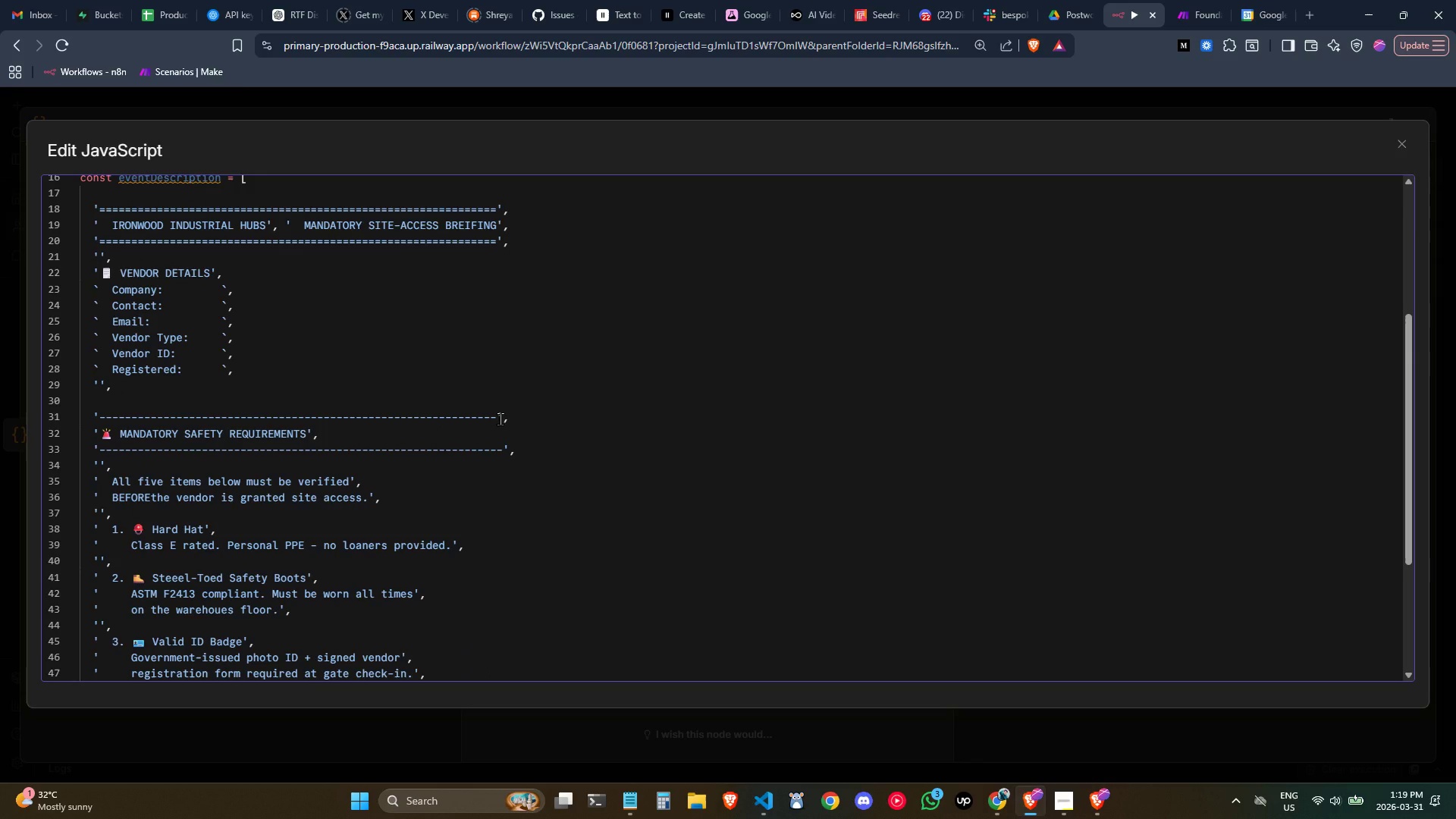 
left_click_drag(start_coordinate=[500, 419], to_coordinate=[306, 419])
 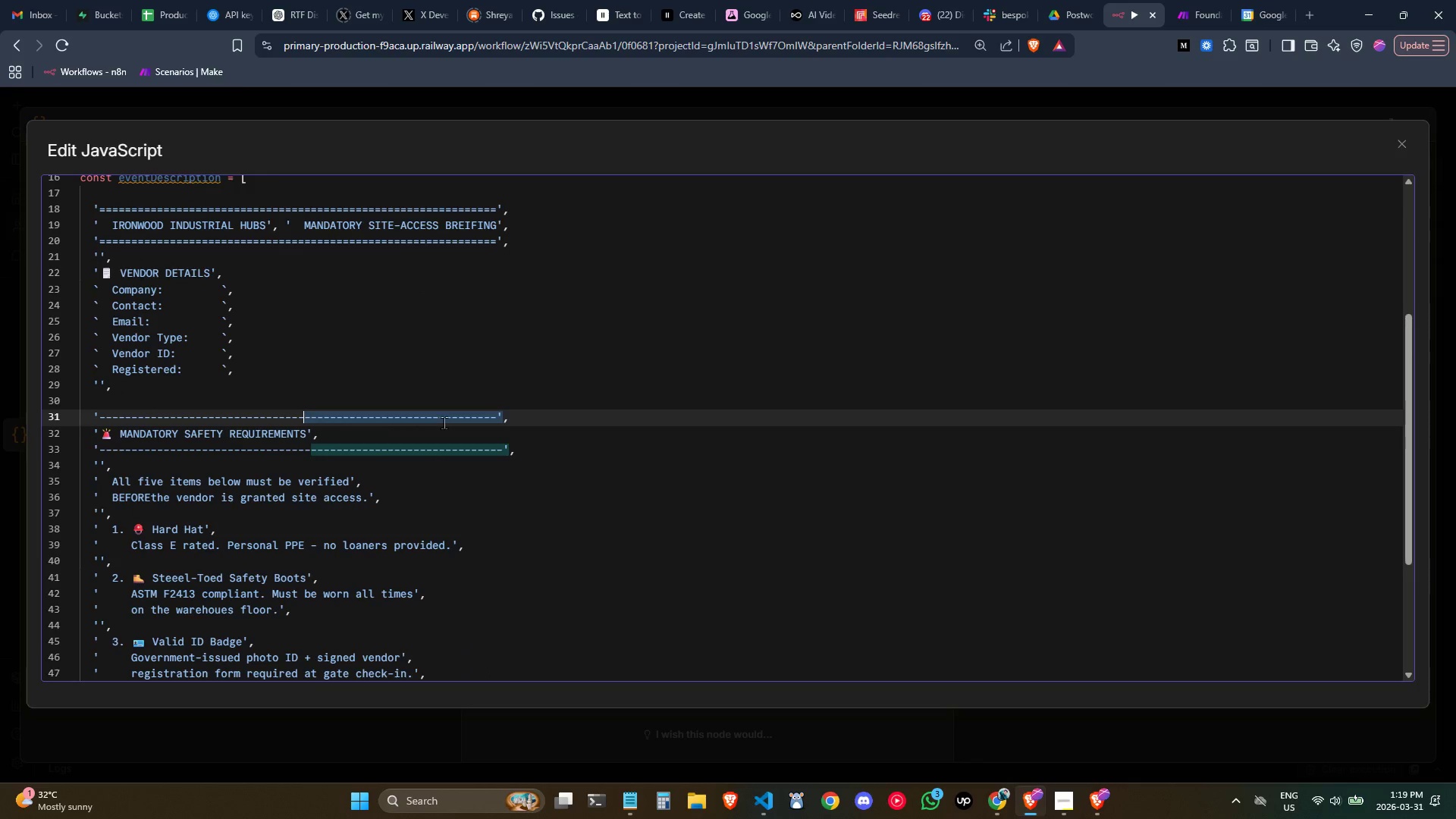 
left_click([444, 422])
 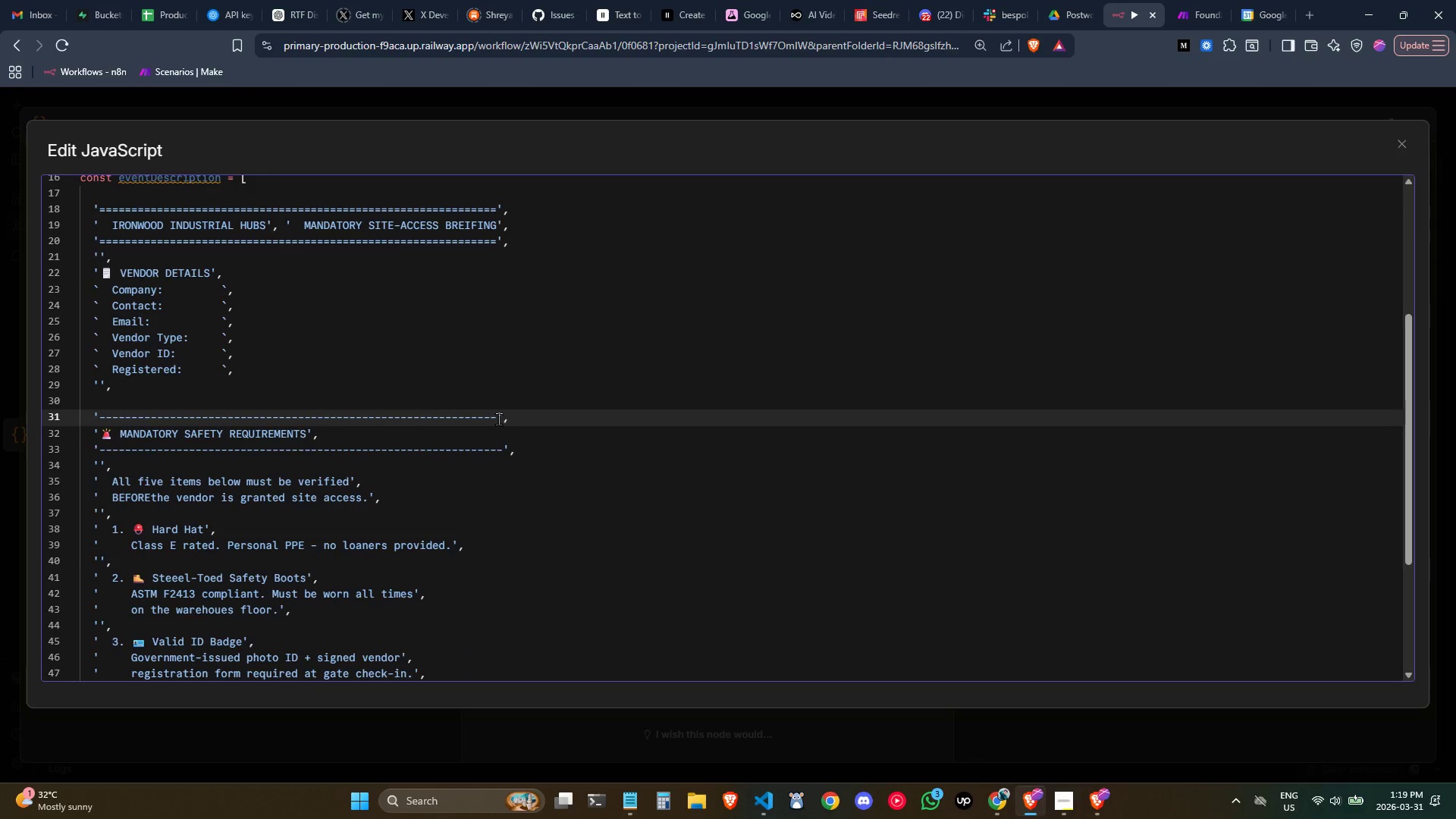 
left_click_drag(start_coordinate=[497, 418], to_coordinate=[100, 414])
 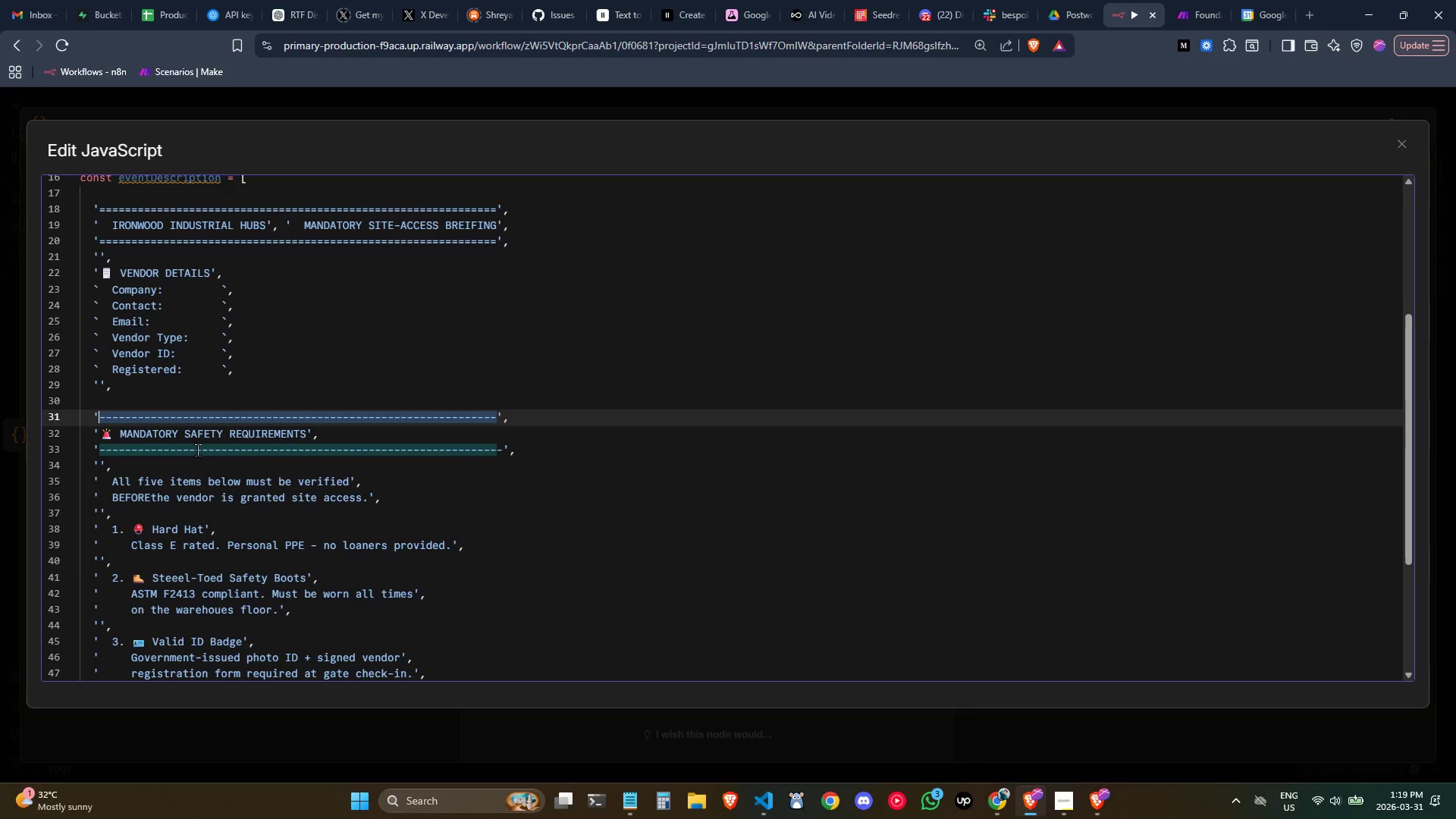 
key(Shift+Minus)
 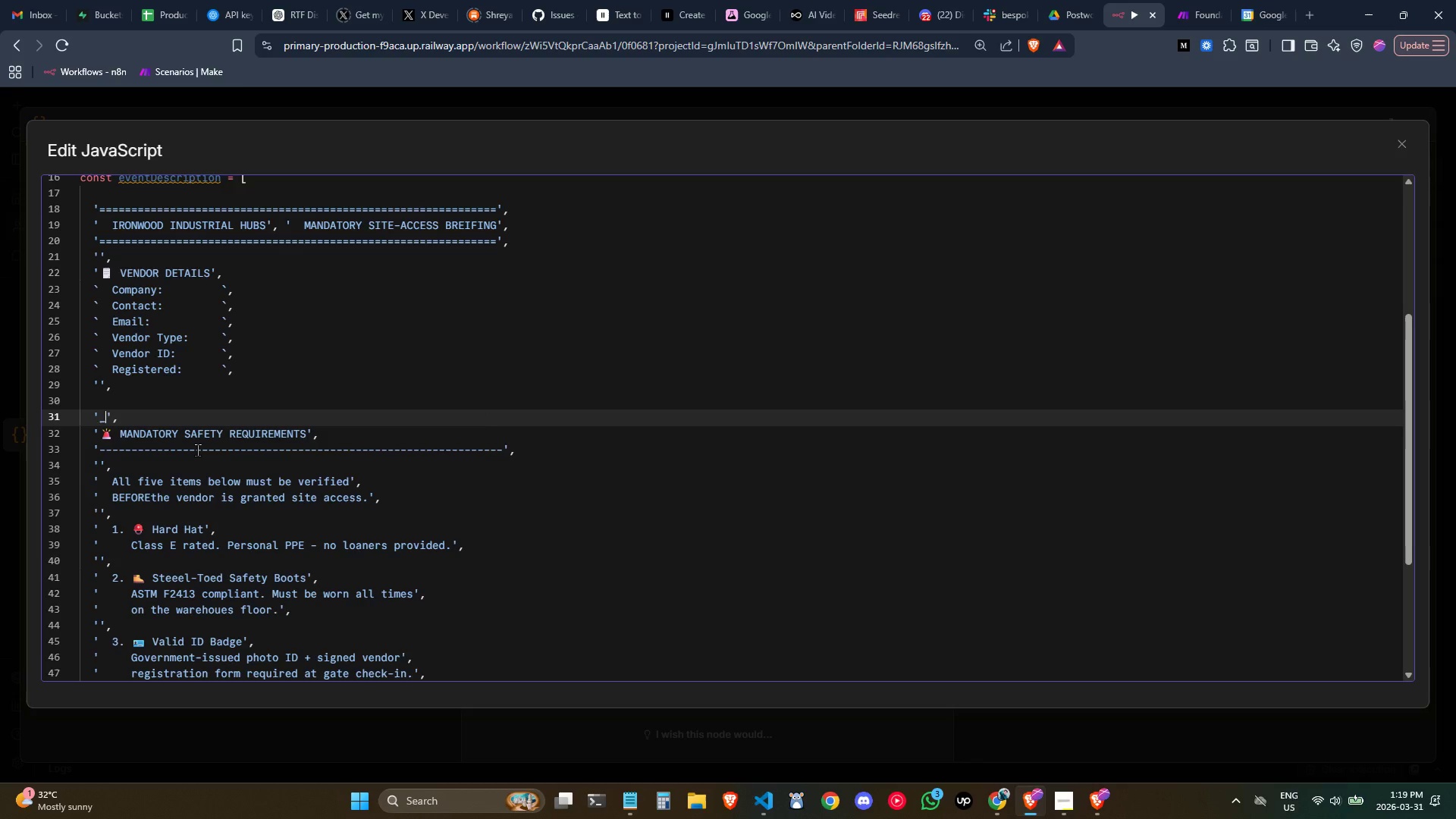 
key(Shift+Minus)
 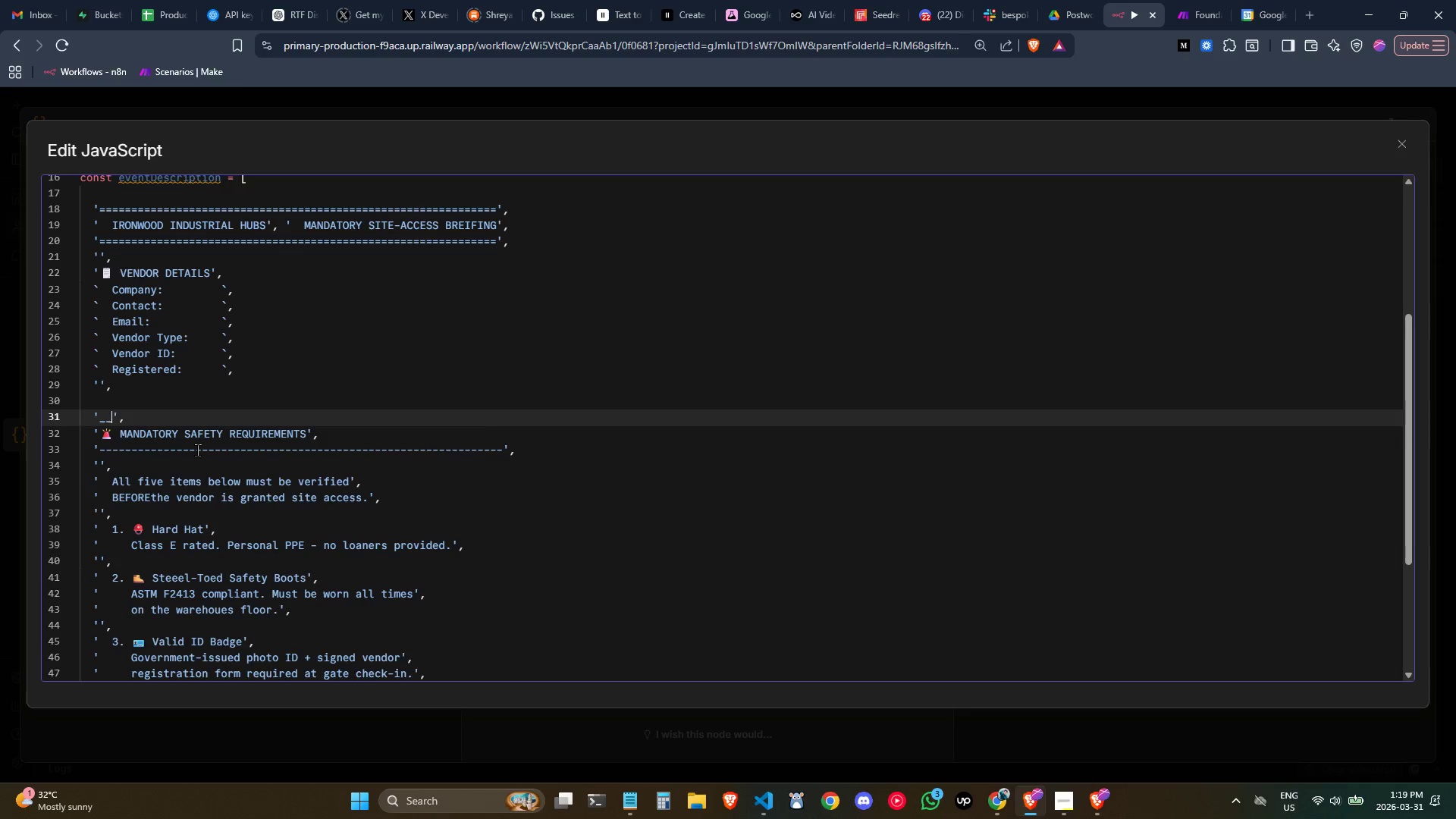 
key(Shift+Minus)
 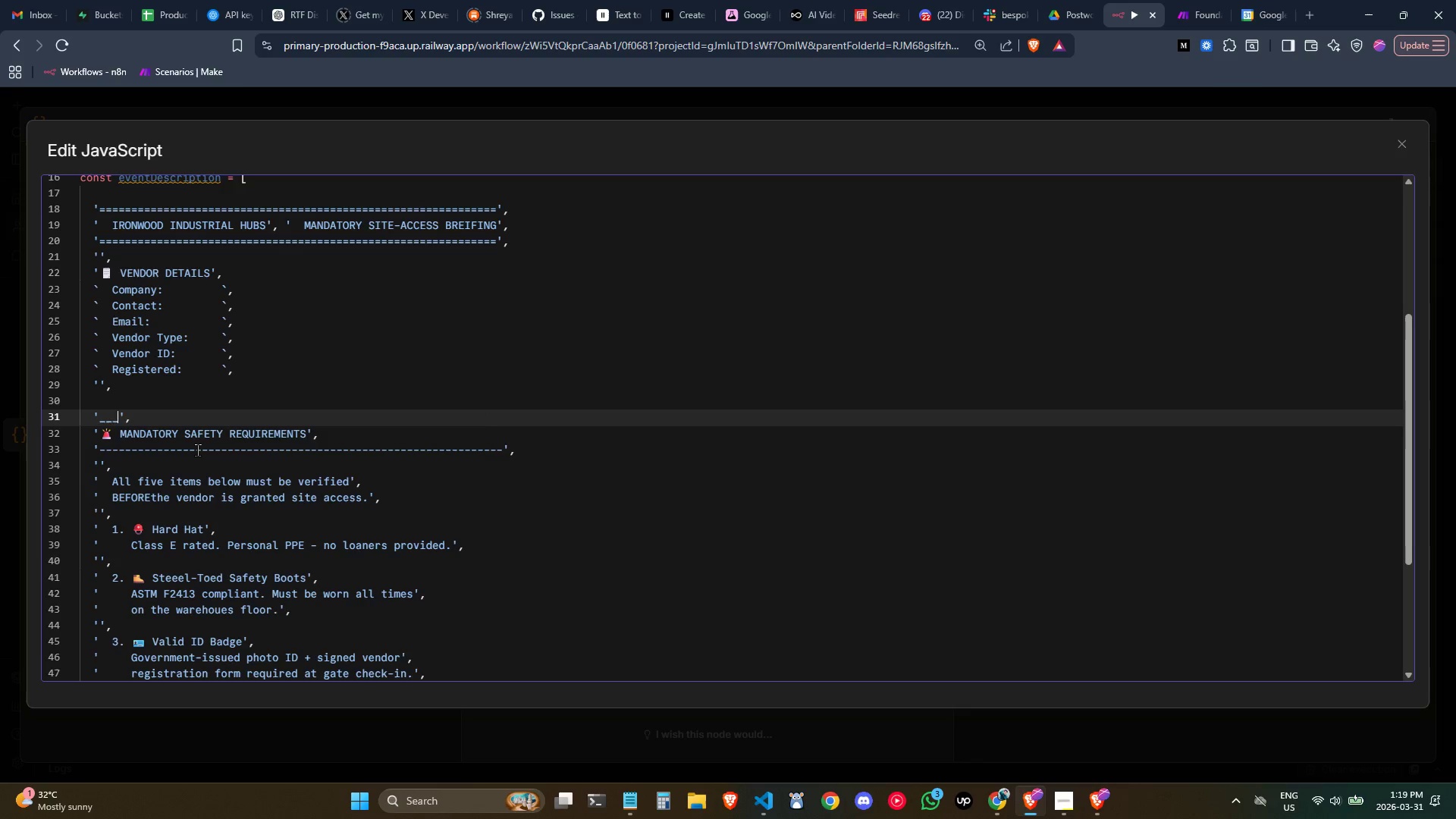 
key(Shift+Minus)
 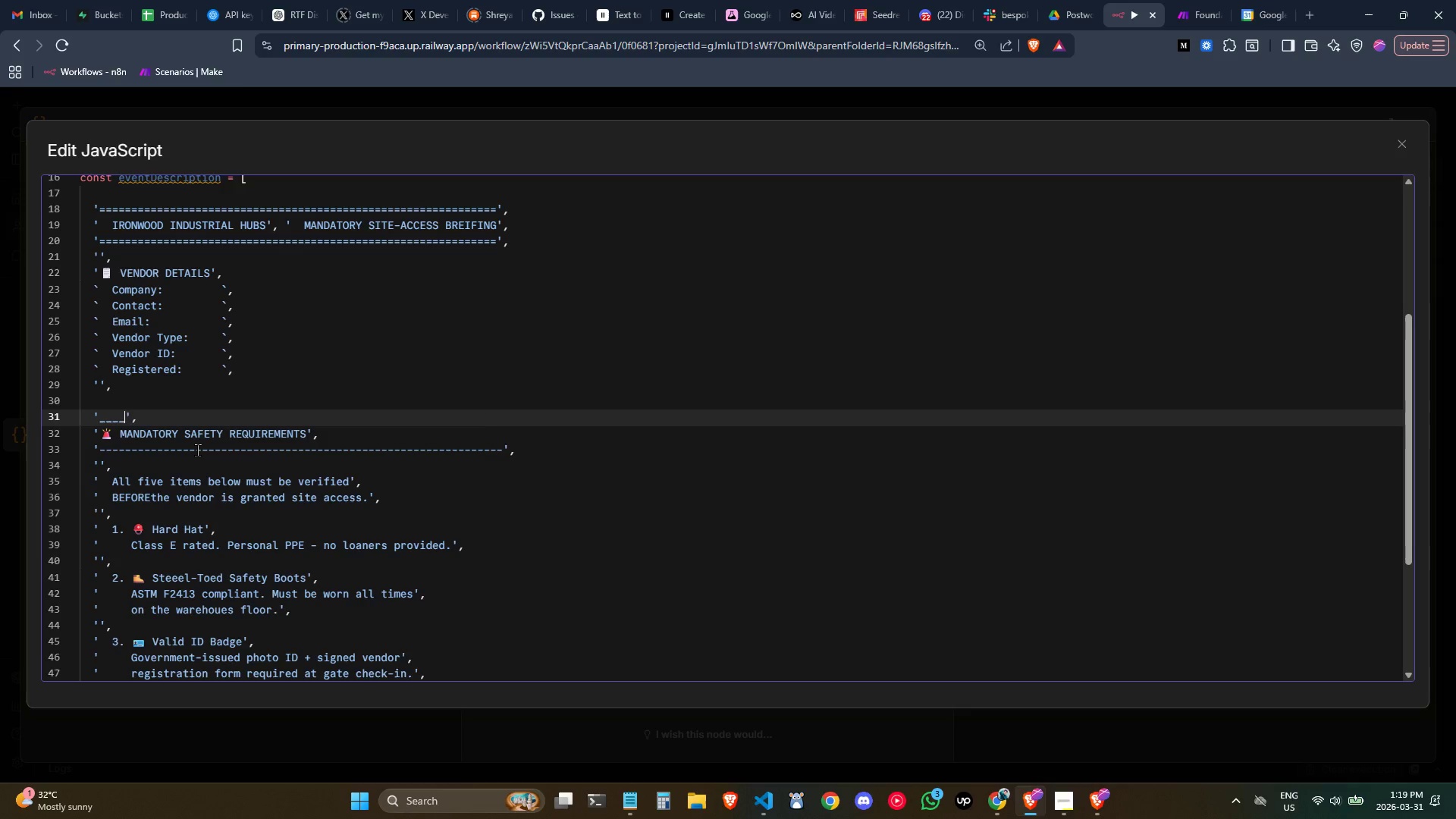 
hold_key(key=Minus, duration=1.52)
 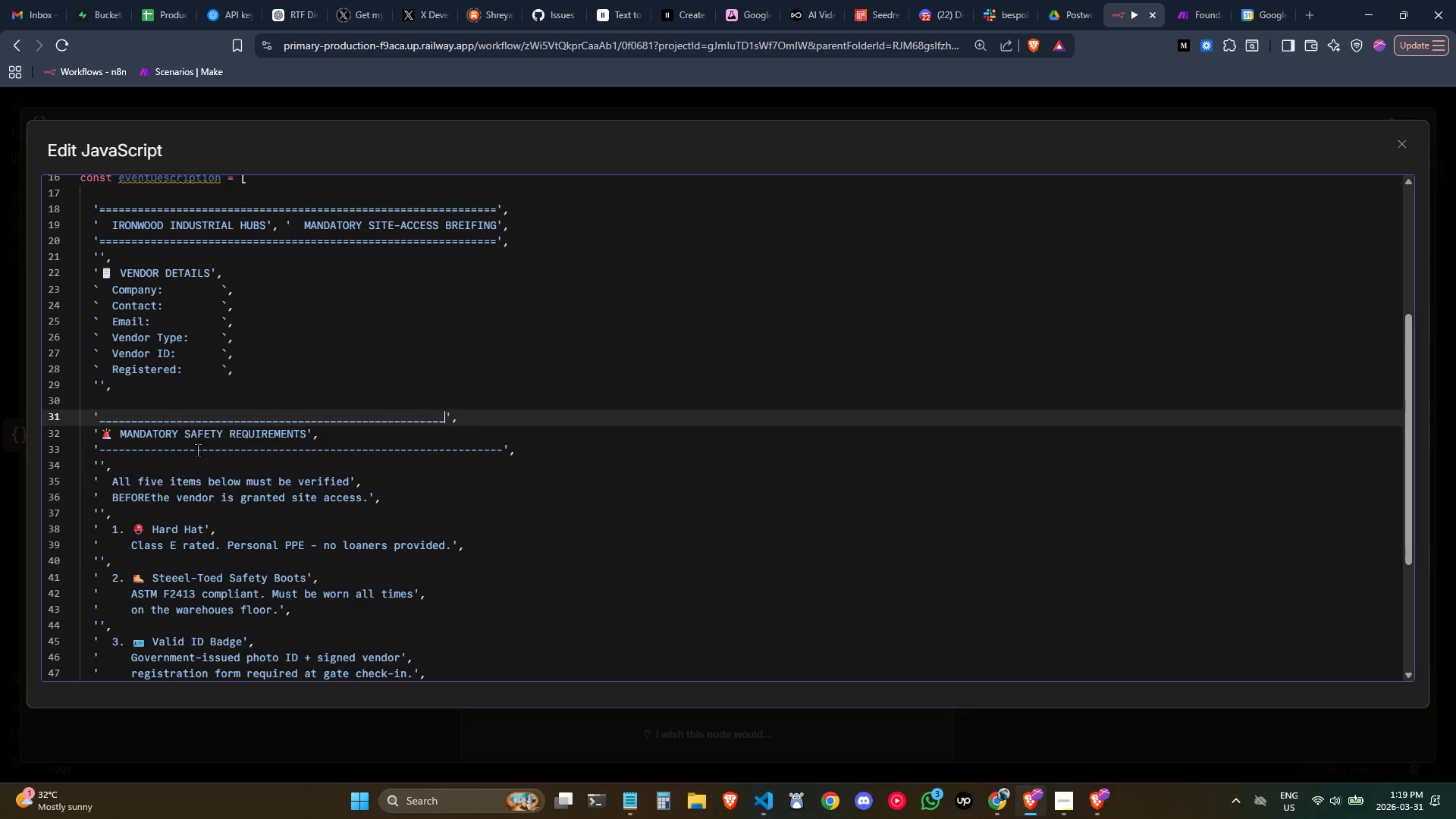 
hold_key(key=Minus, duration=0.5)
 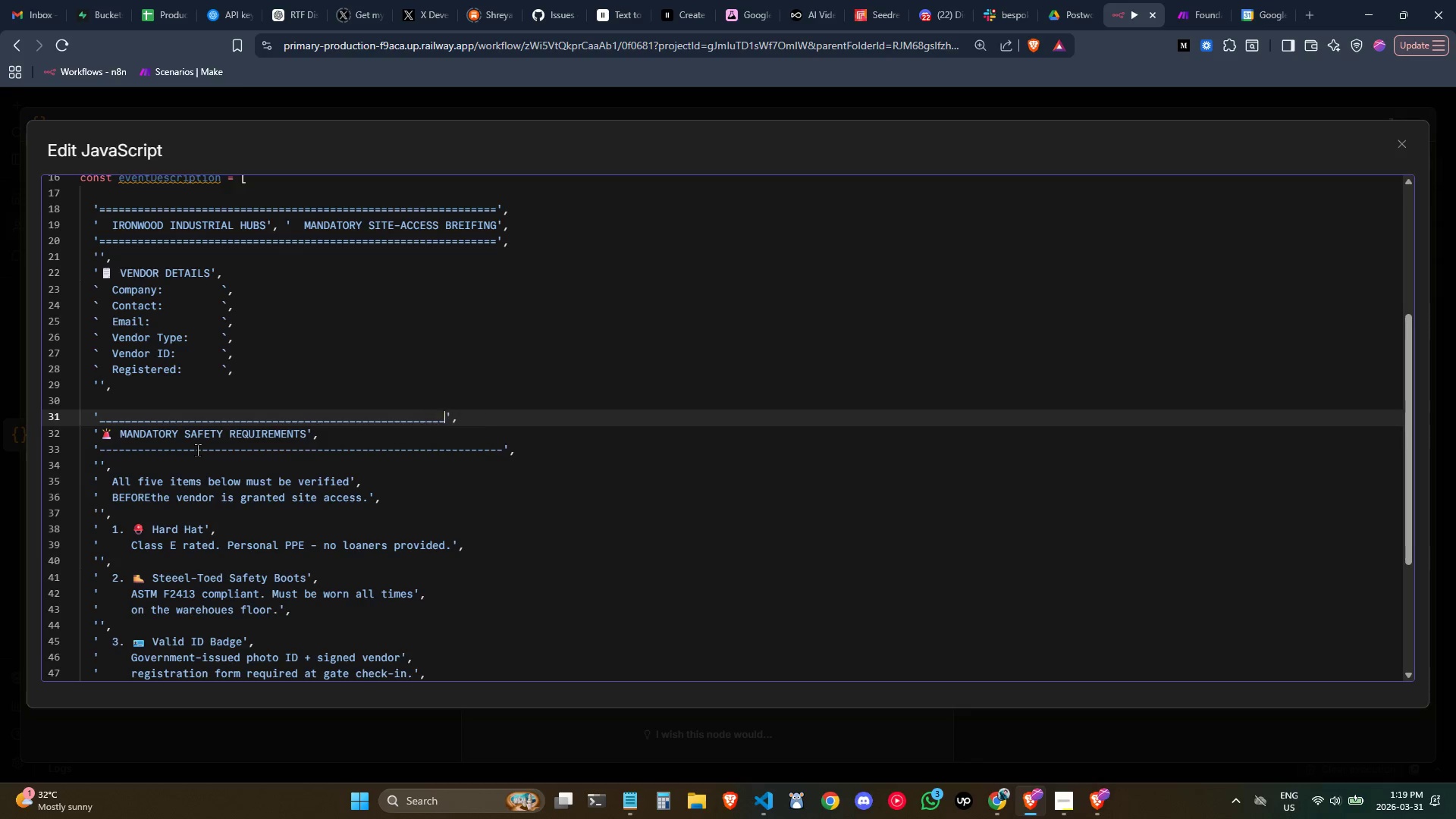 
key(Shift+Minus)
 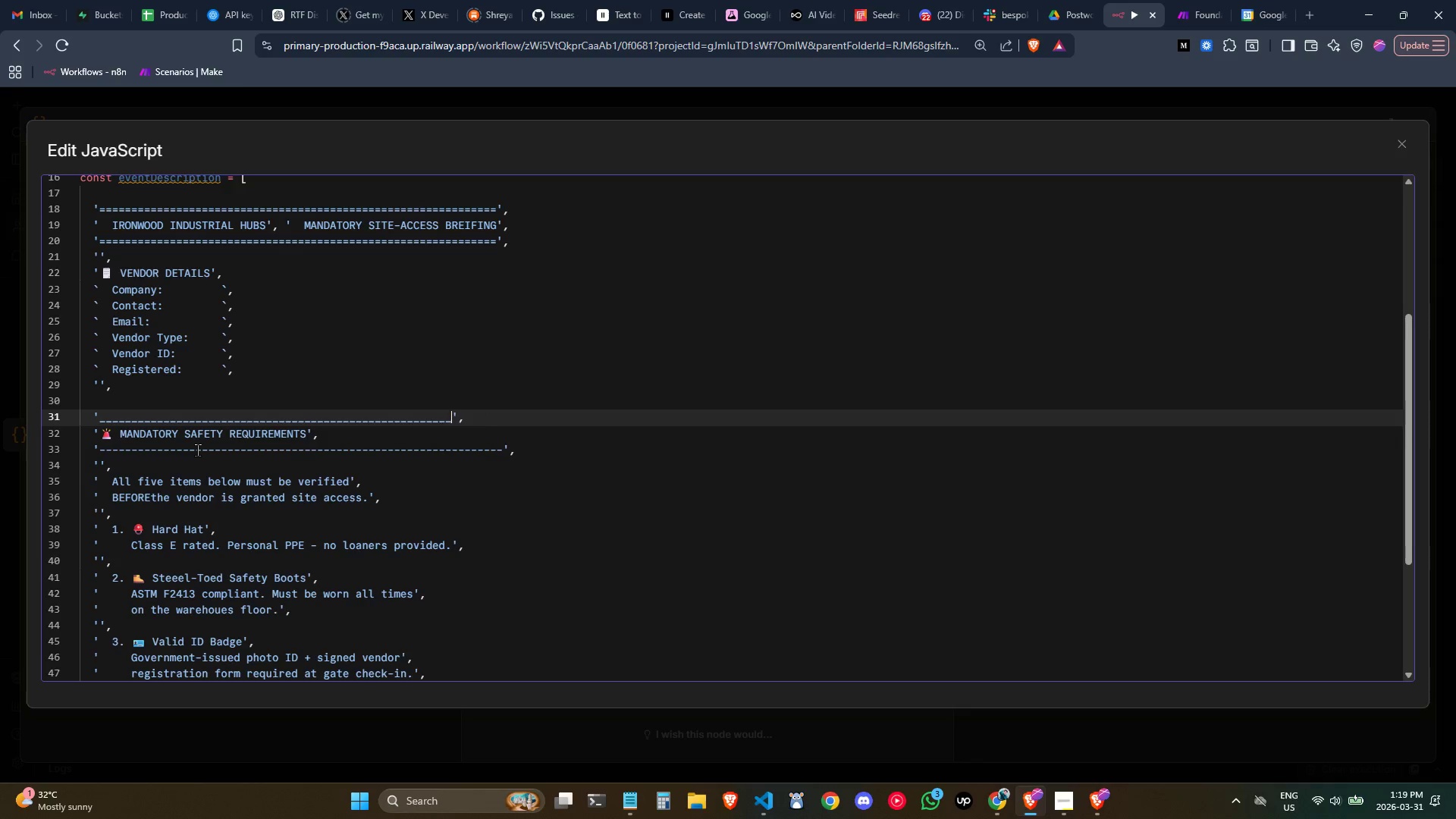 
key(Shift+Minus)
 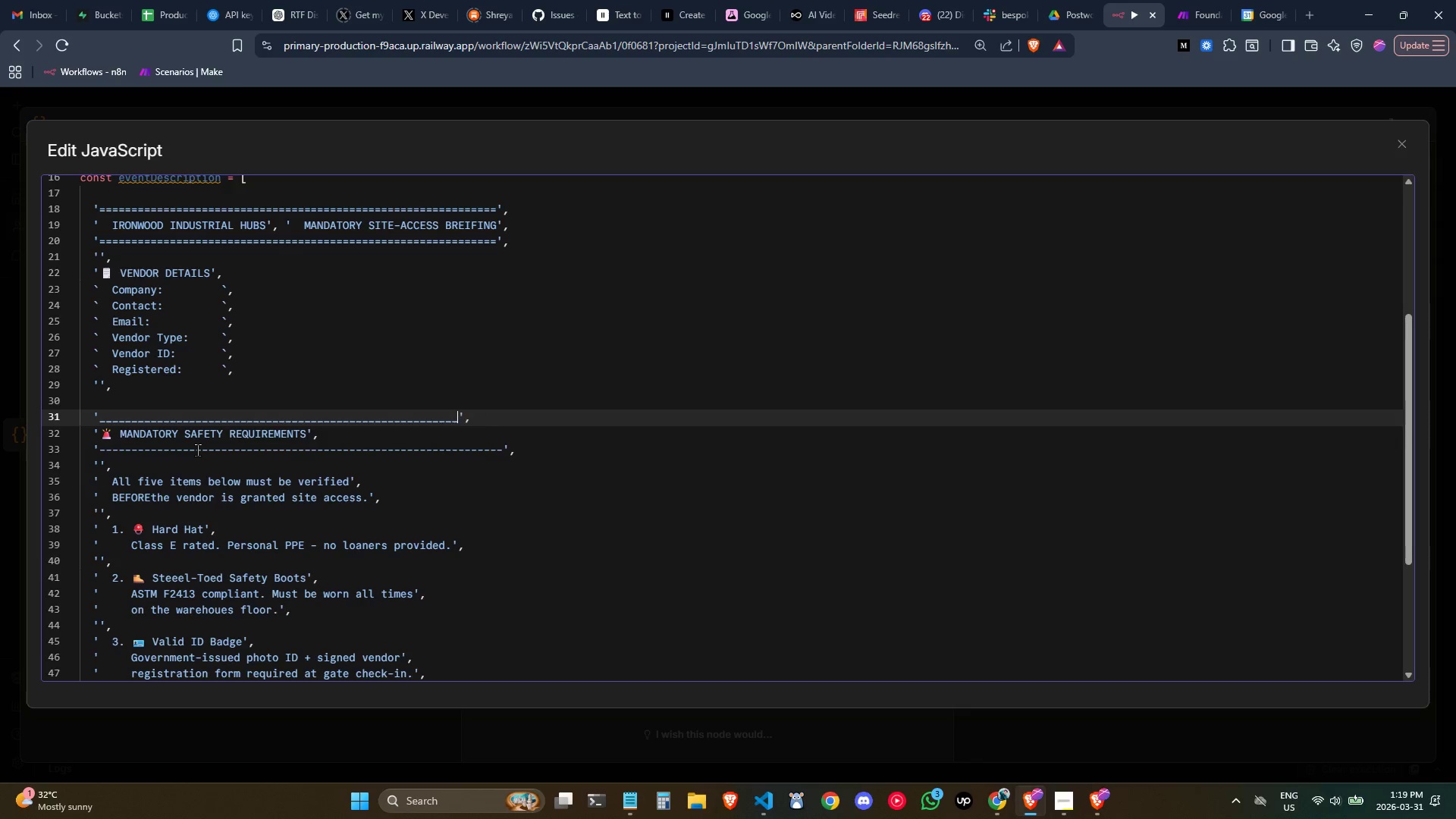 
key(Shift+Minus)
 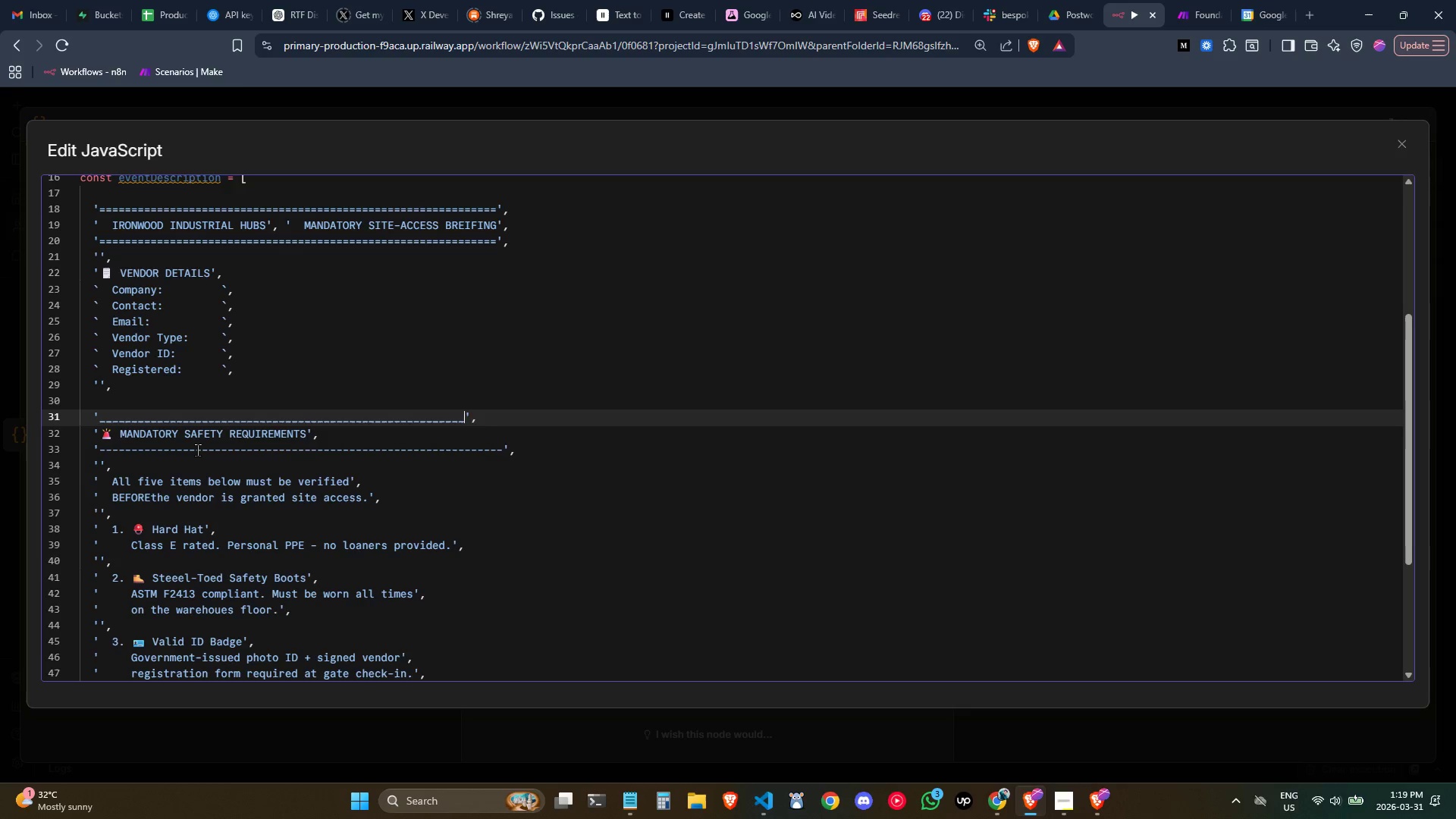 
key(Shift+Minus)
 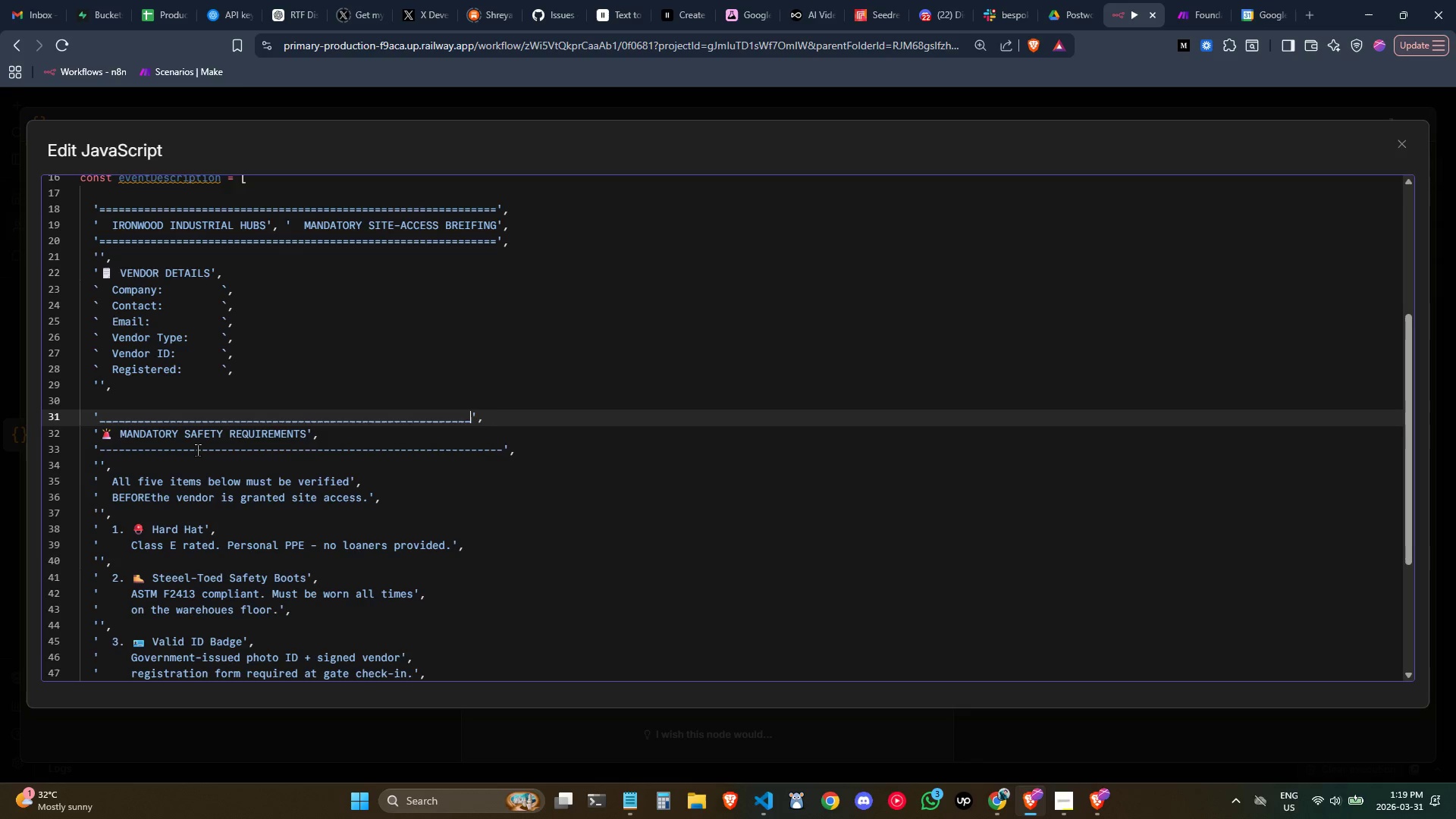 
key(Shift+Minus)
 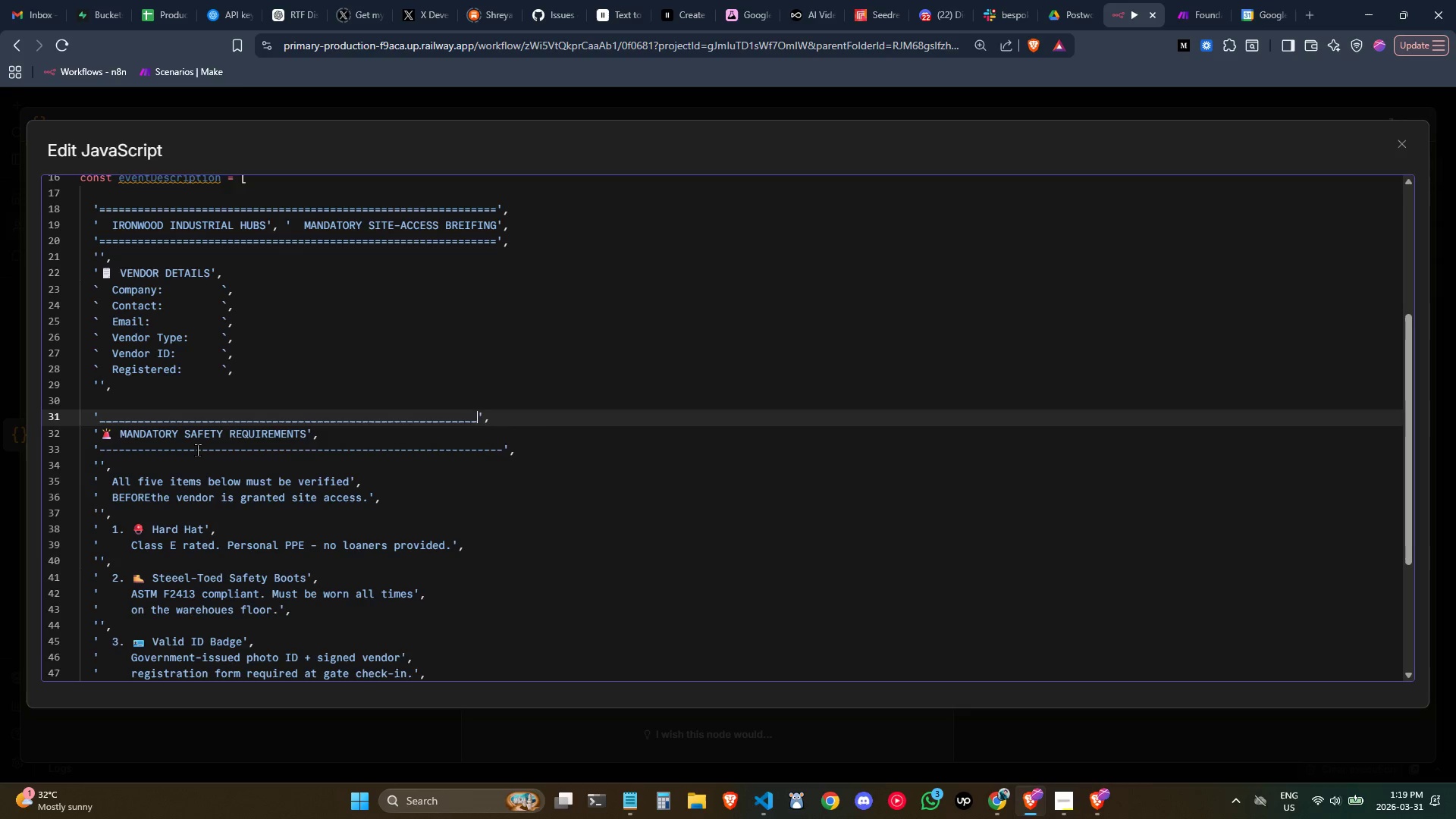 
key(Shift+Minus)
 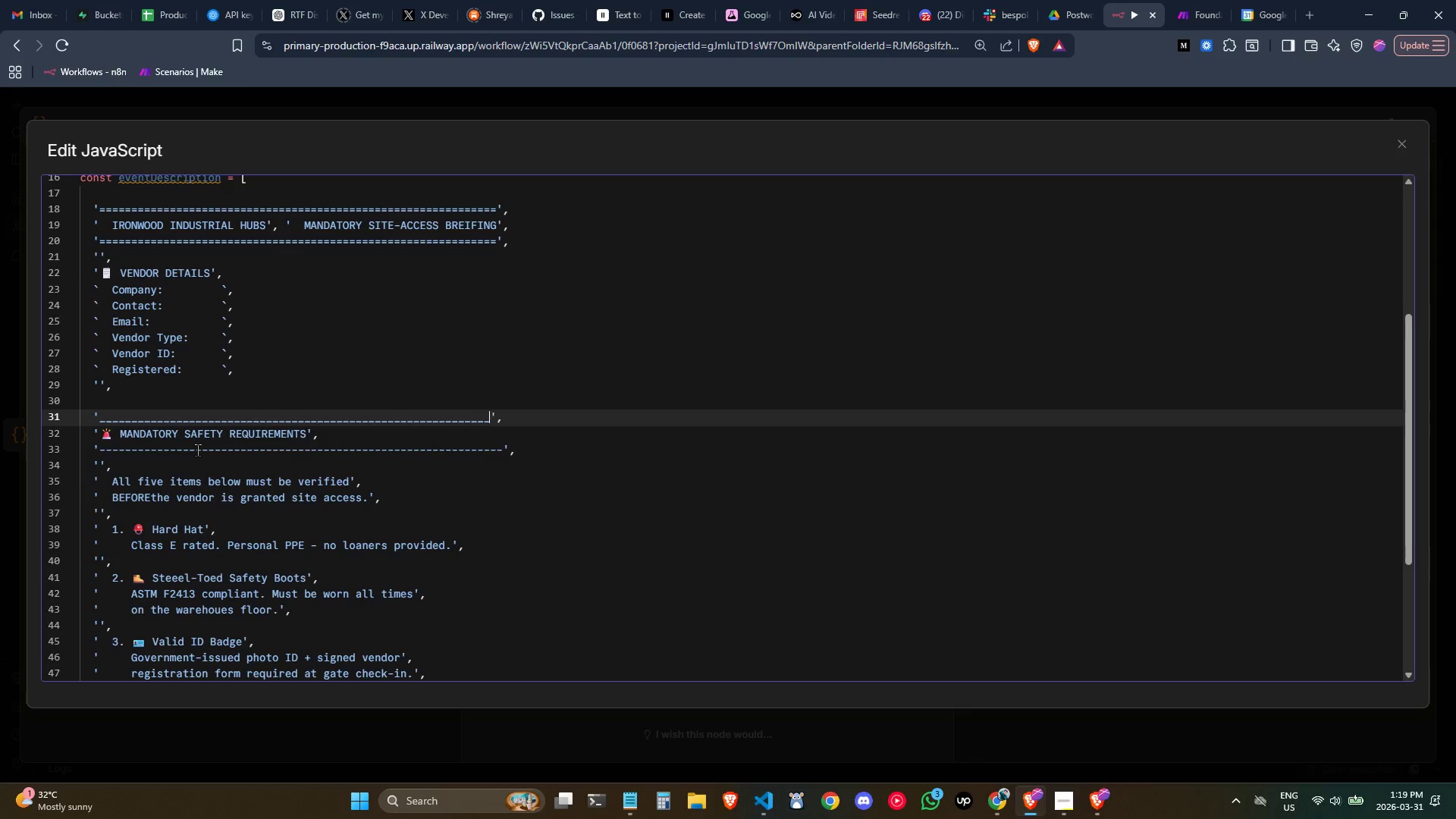 
key(Shift+Minus)
 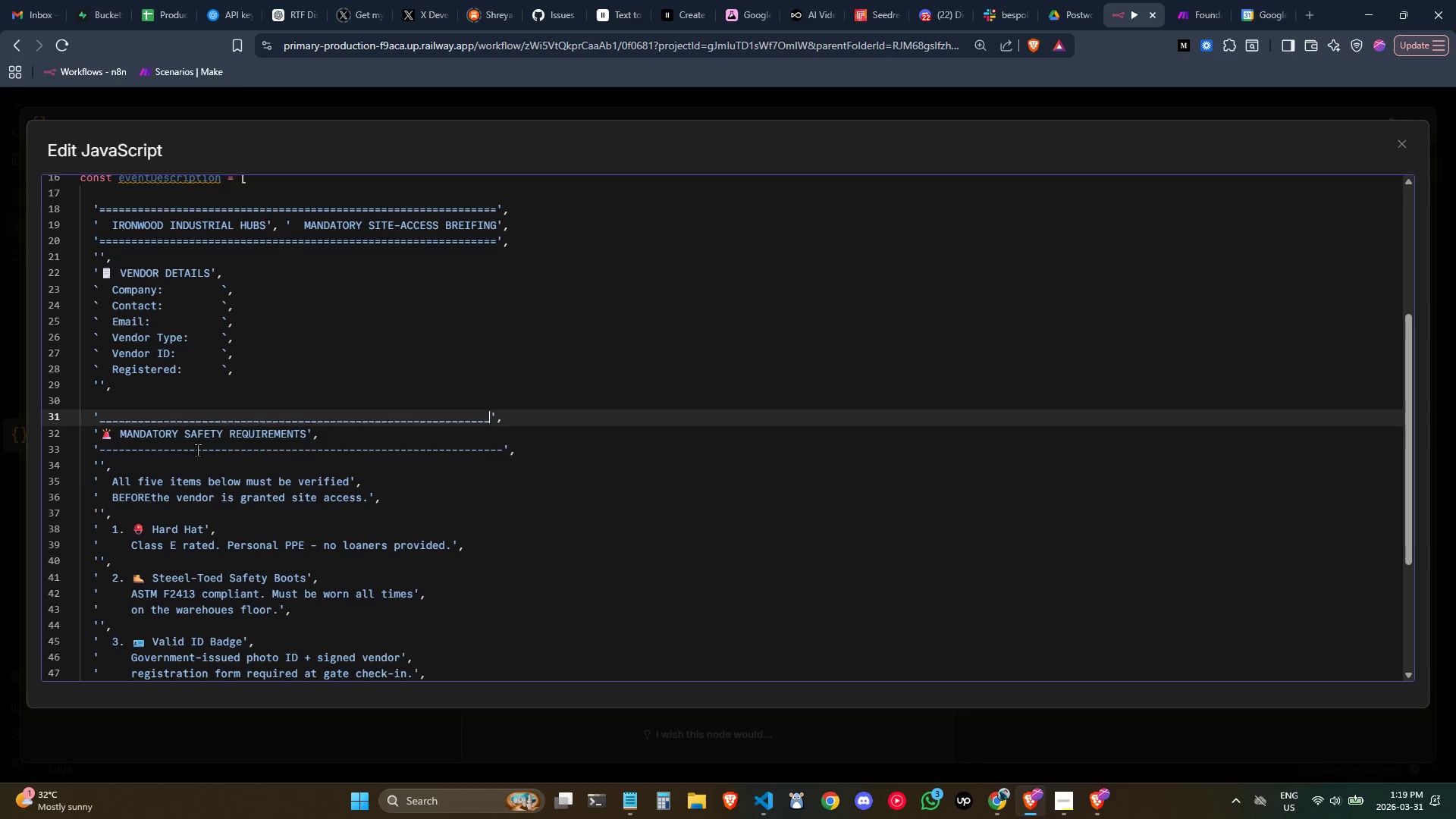 
key(Shift+Minus)
 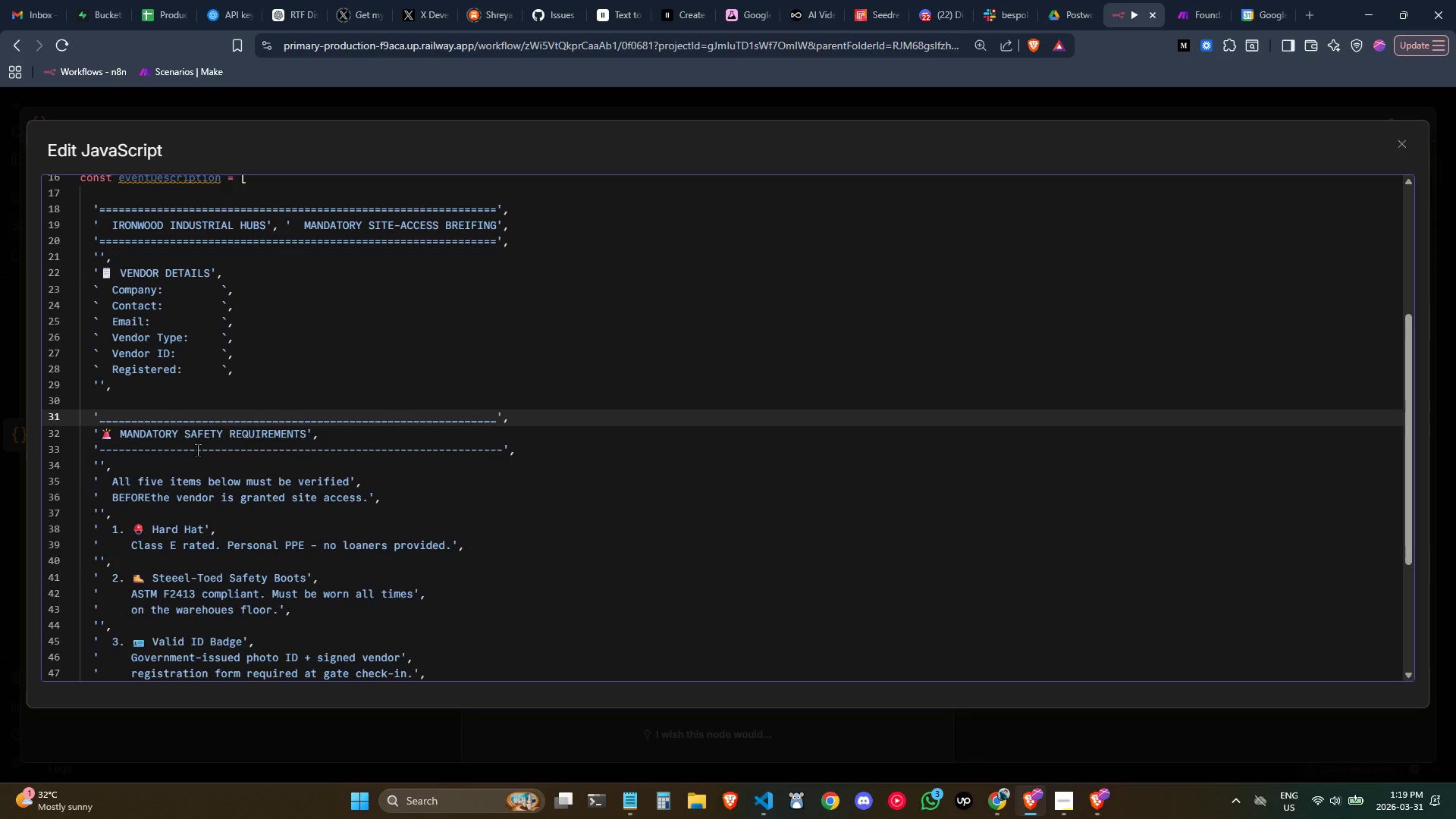 
key(Shift+Minus)
 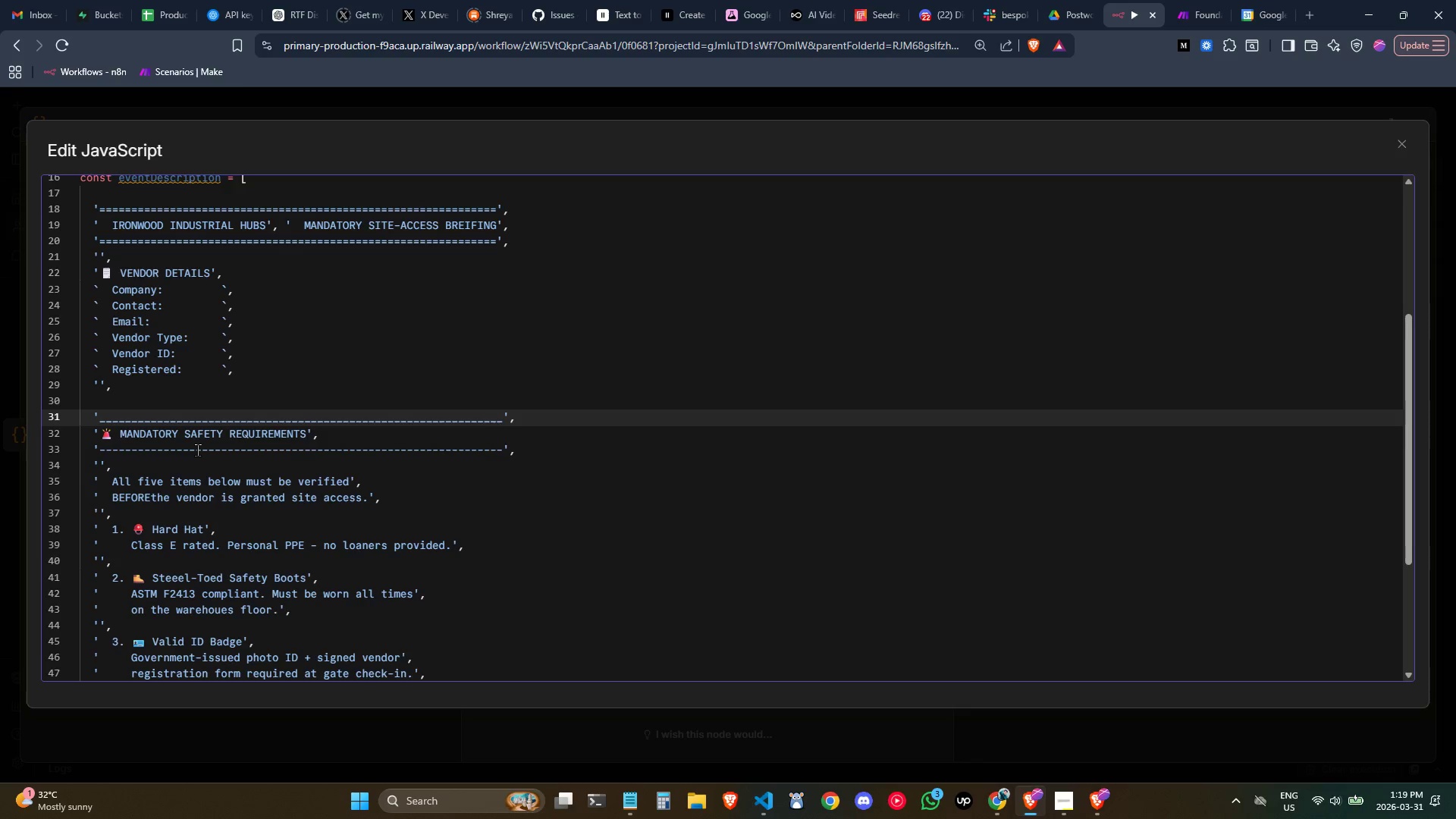 
key(Backspace)
 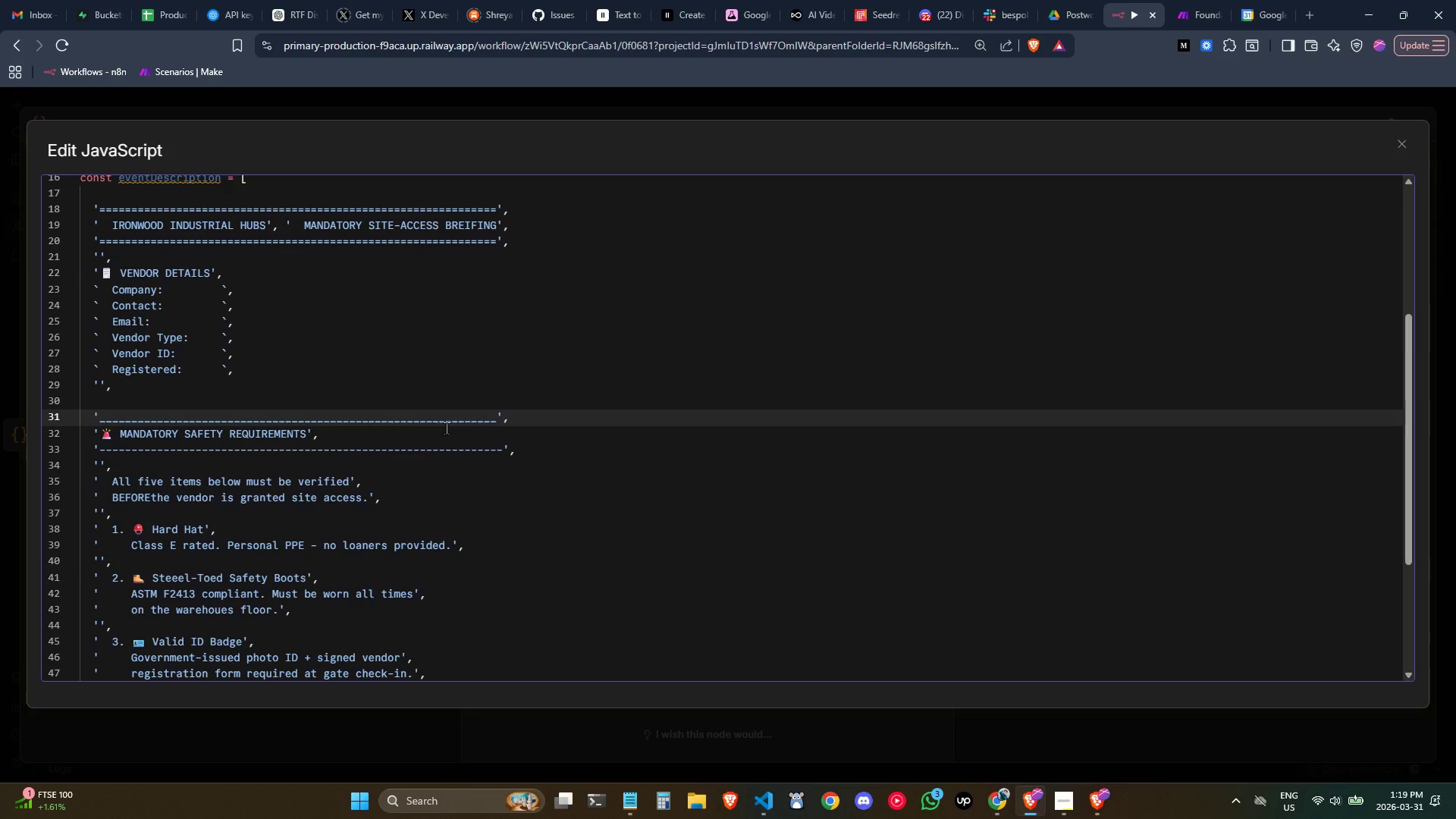 
left_click_drag(start_coordinate=[505, 450], to_coordinate=[105, 450])
 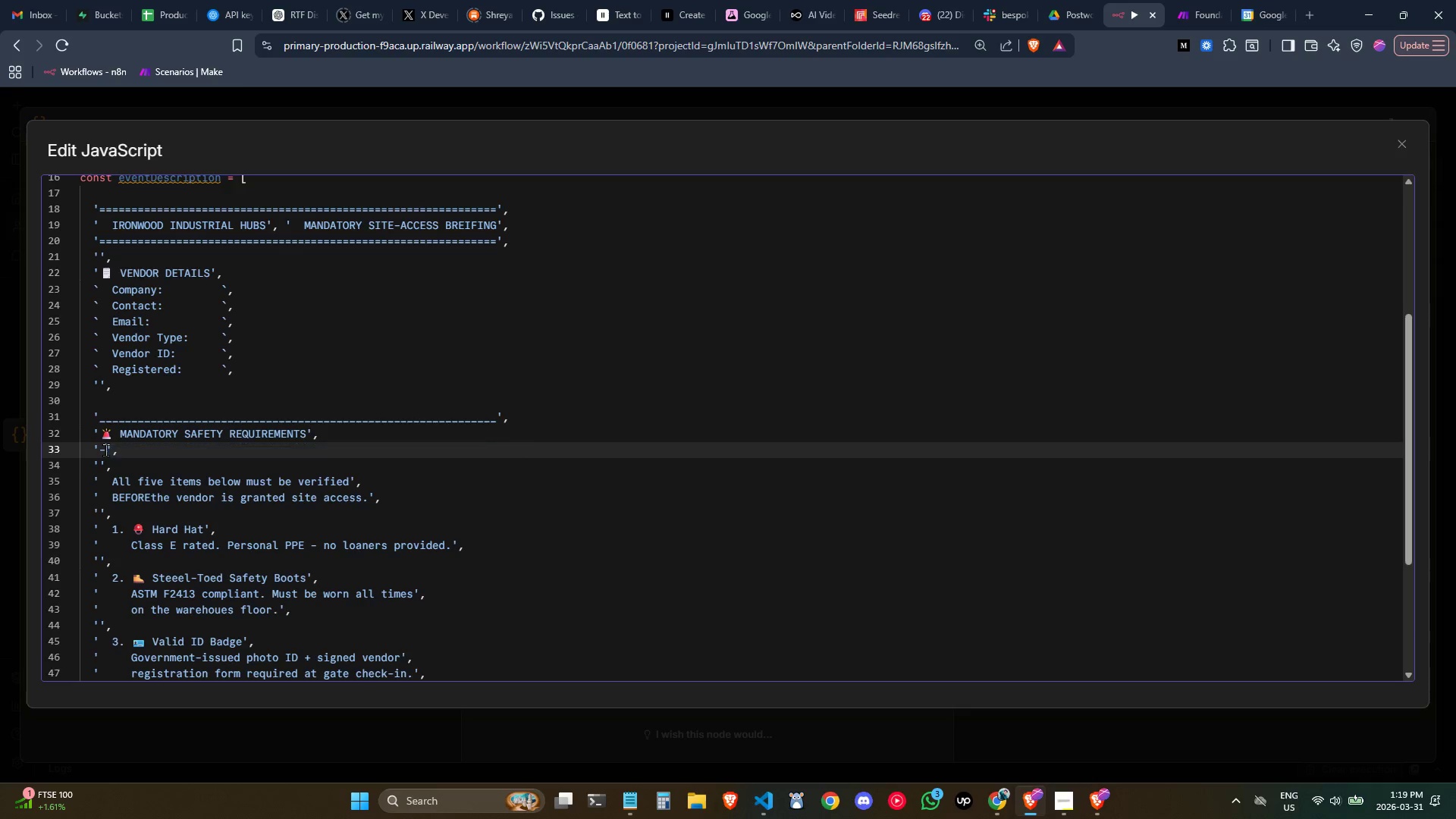 
key(Backspace)
 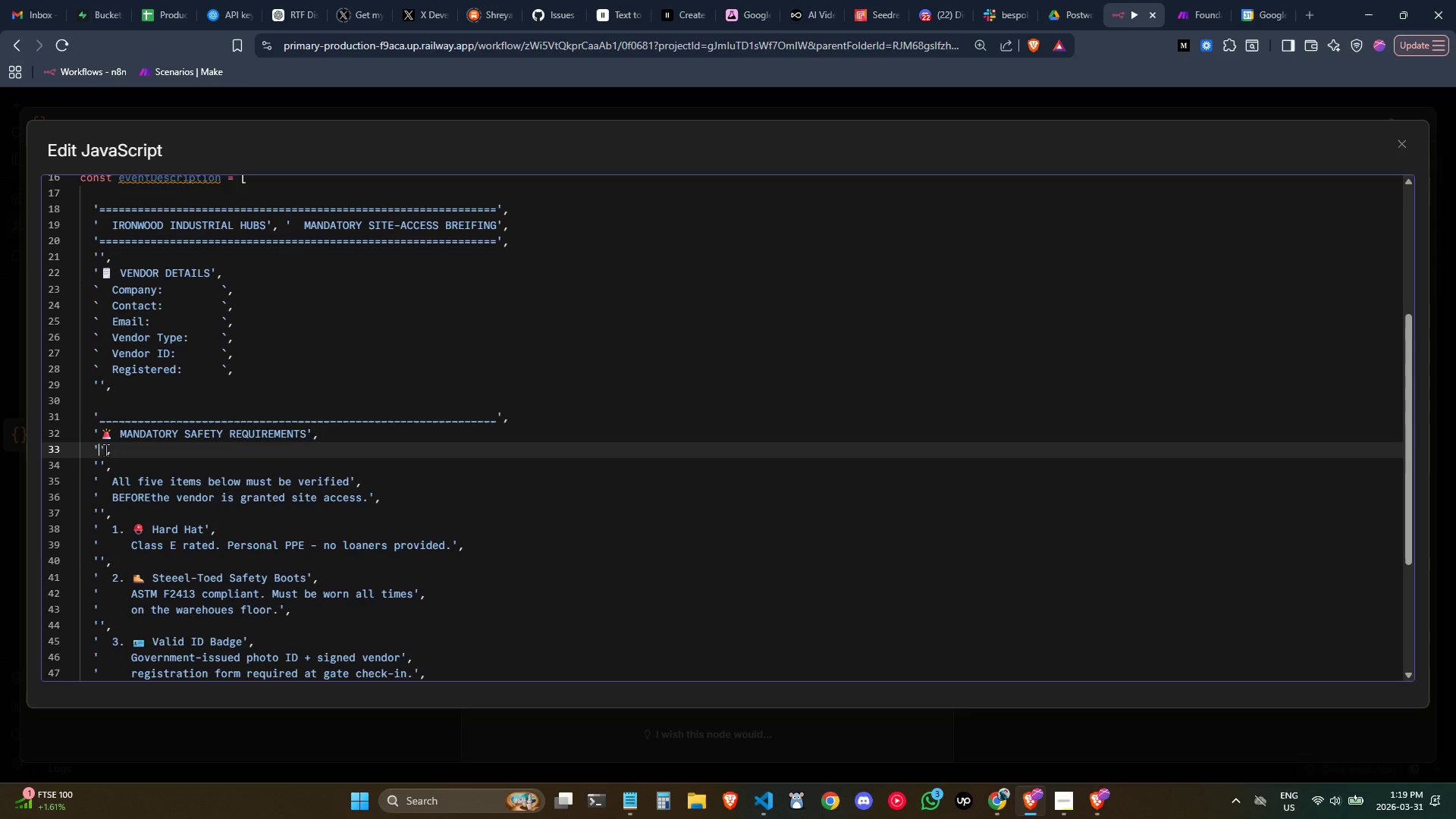 
key(Backspace)
 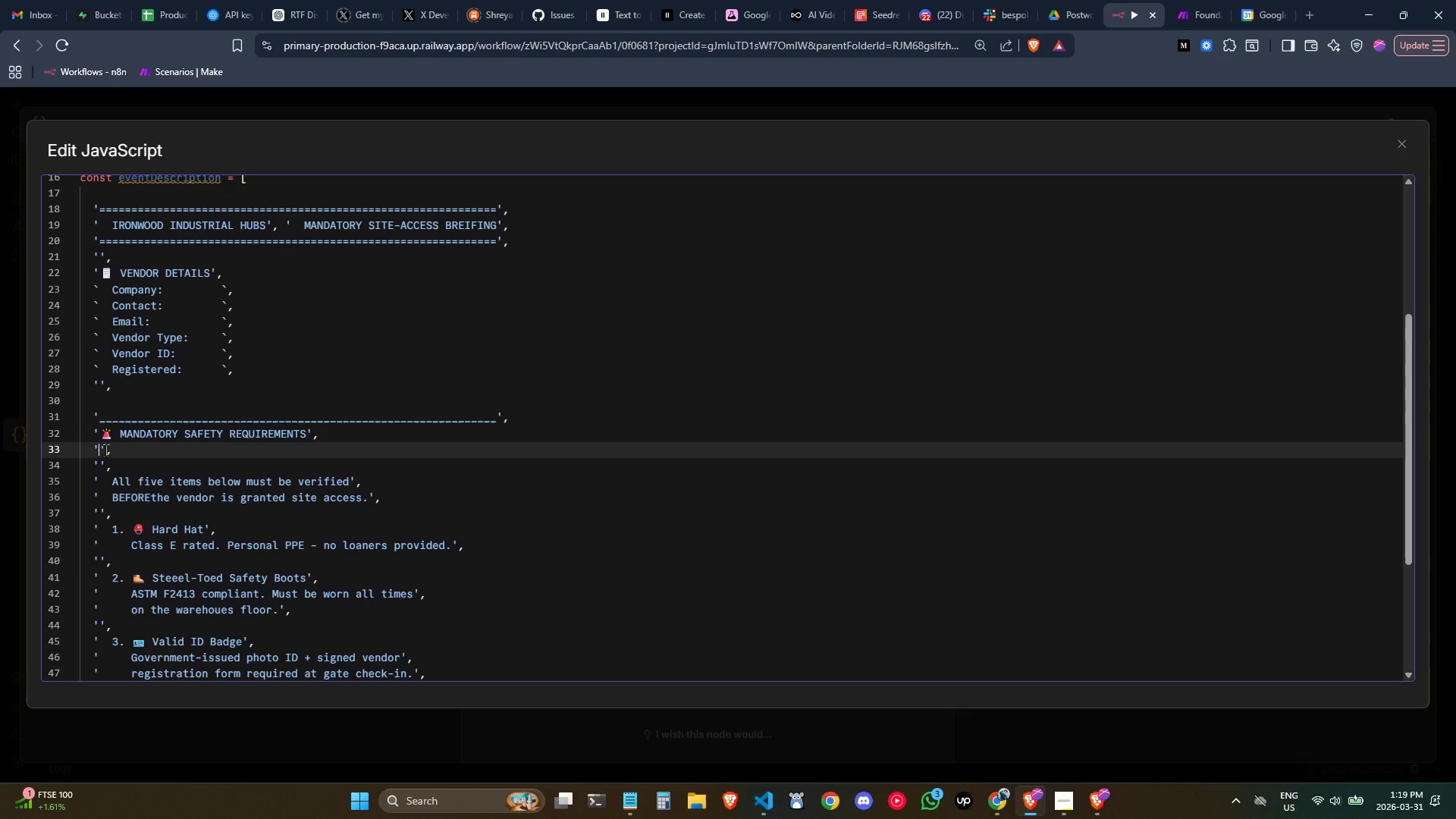 
key(Shift+Minus)
 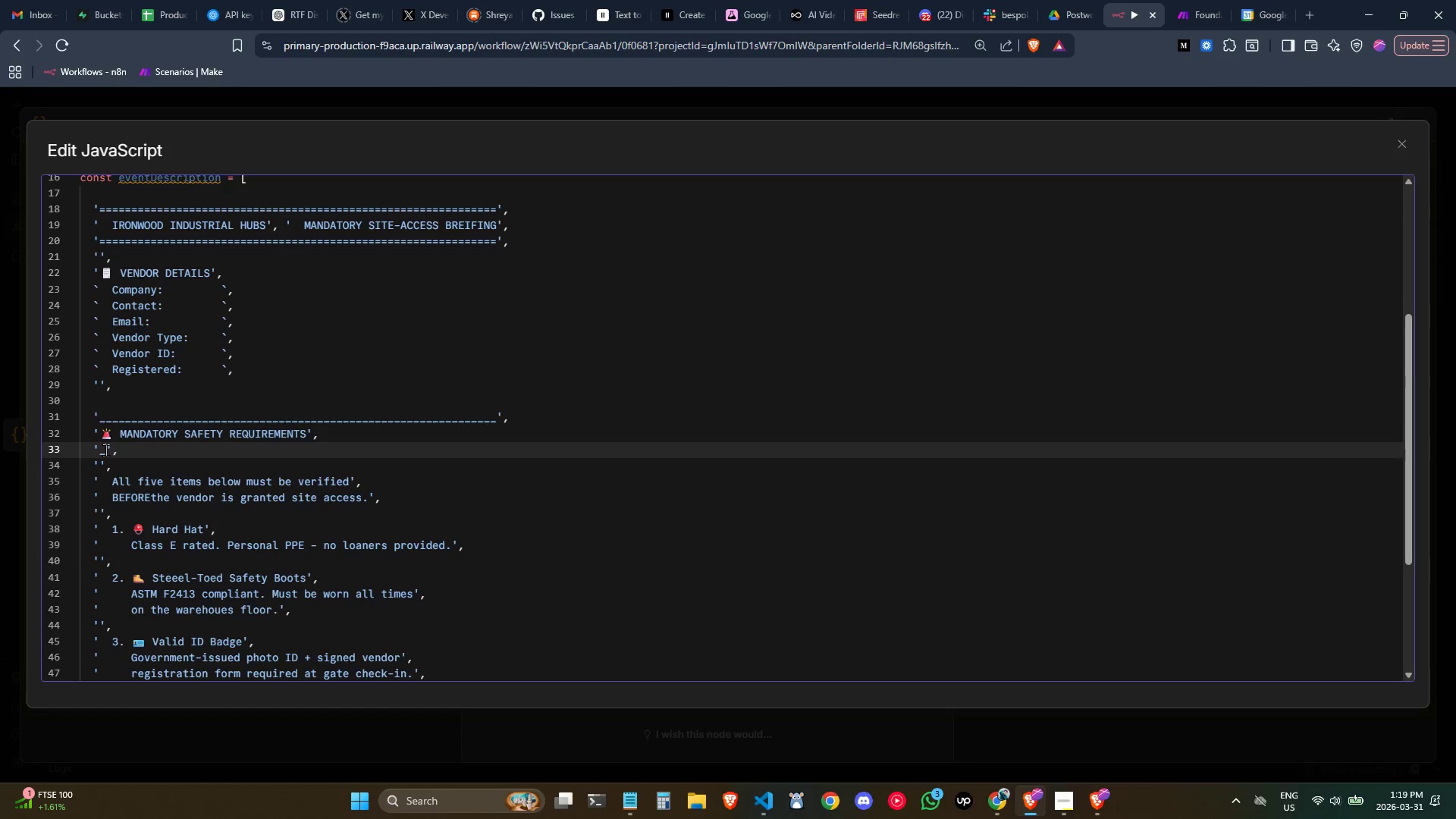 
key(Shift+Minus)
 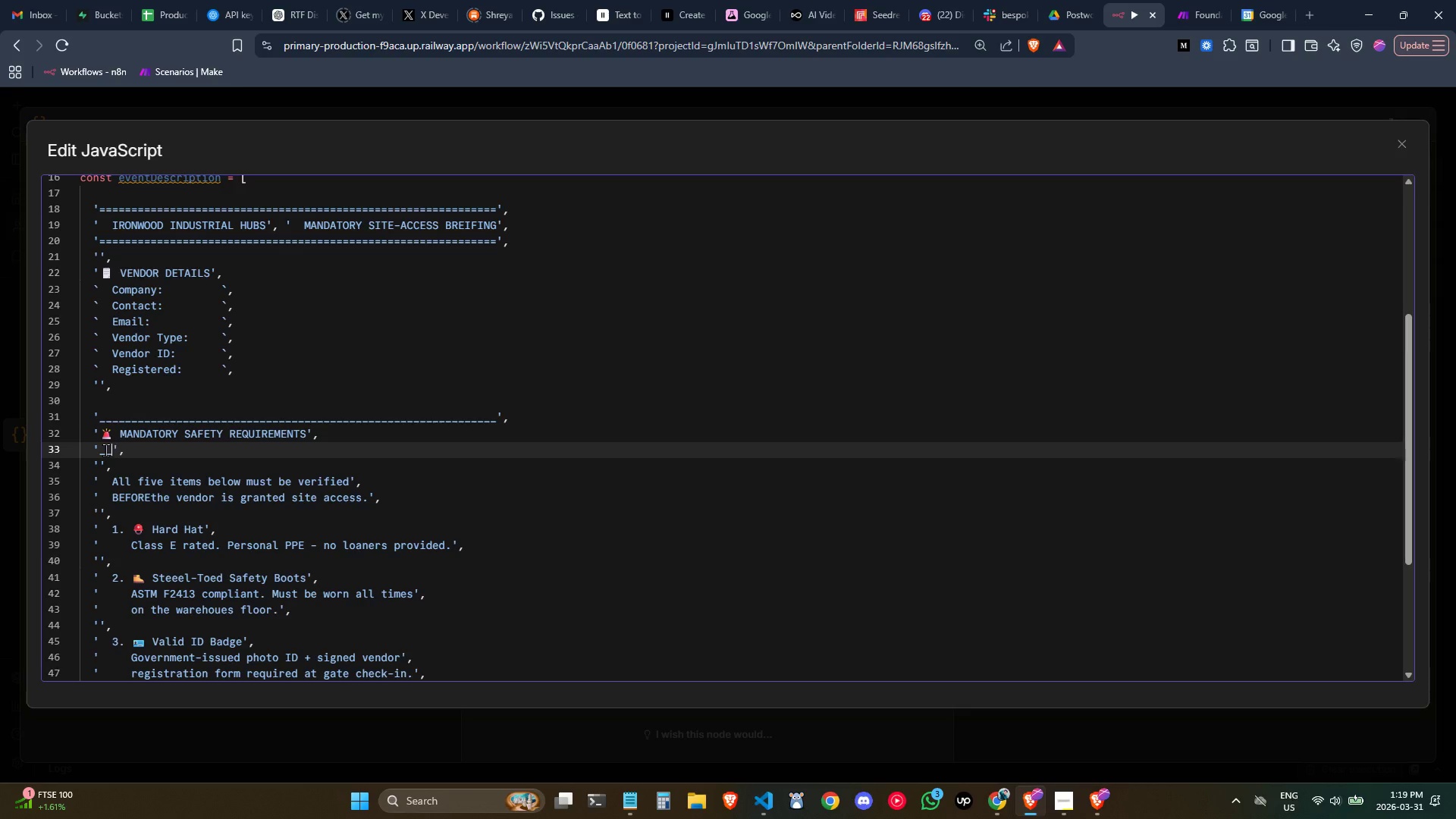 
key(Shift+Minus)
 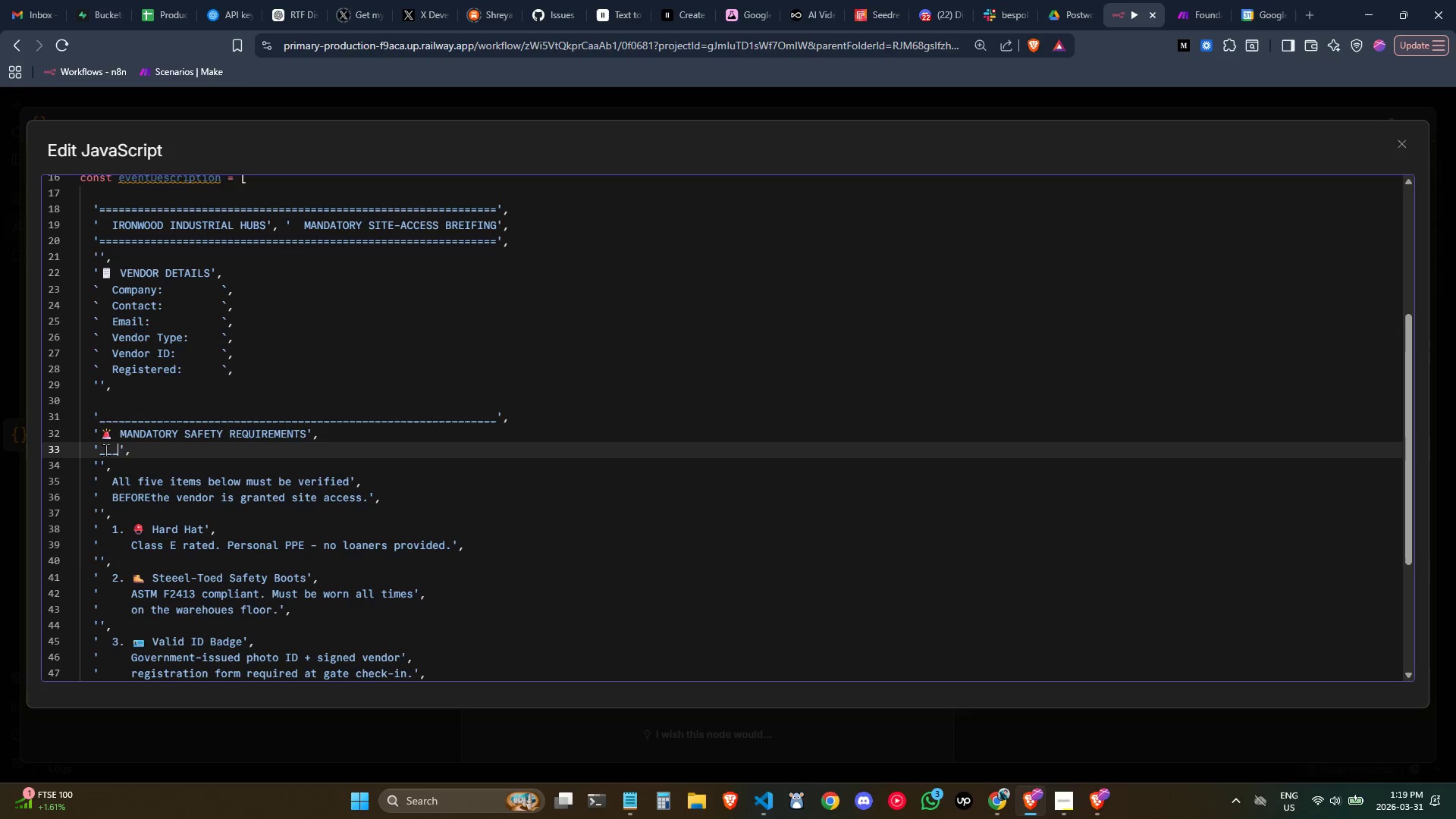 
hold_key(key=Minus, duration=0.67)
 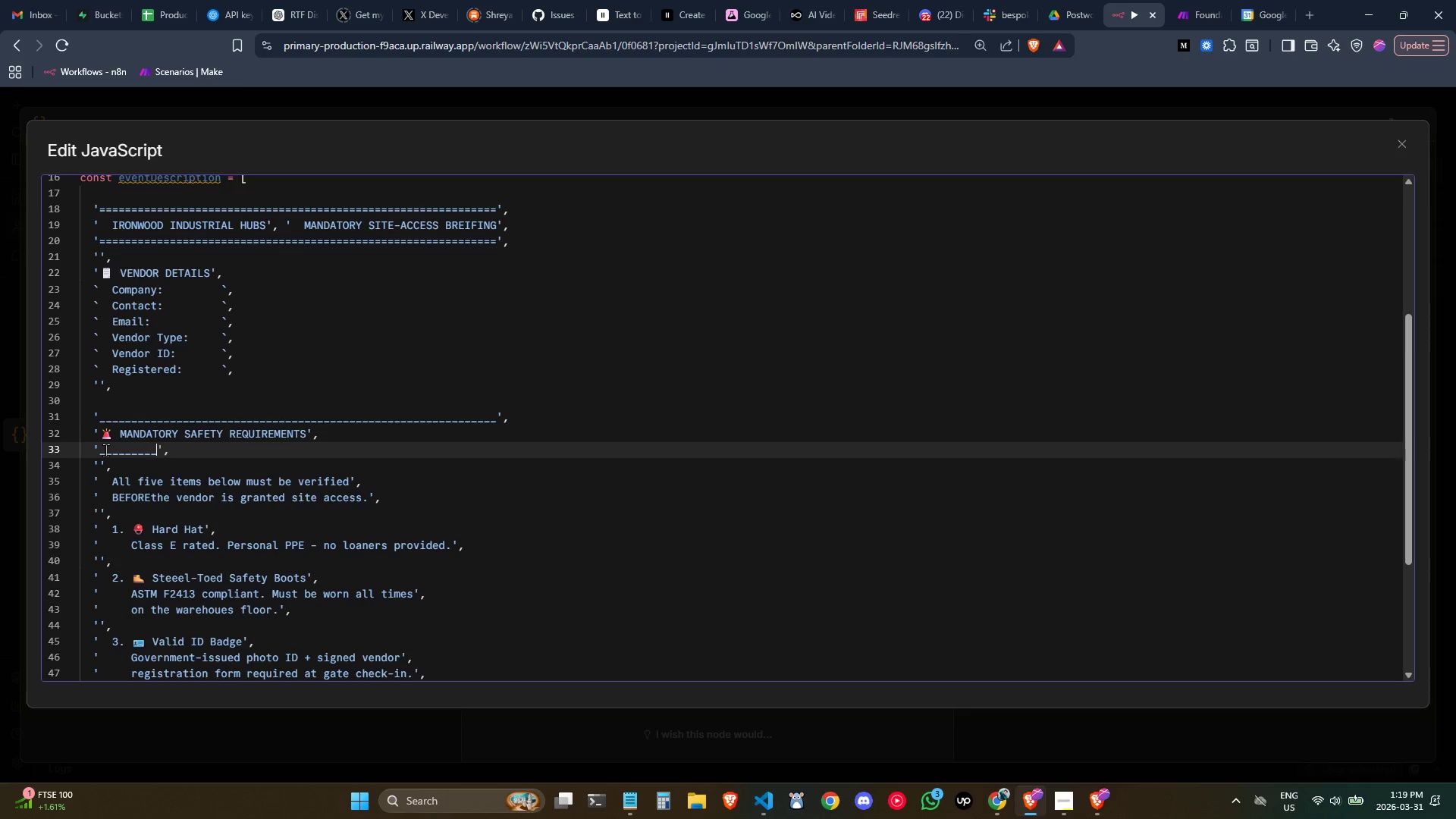 
key(Shift+Minus)
 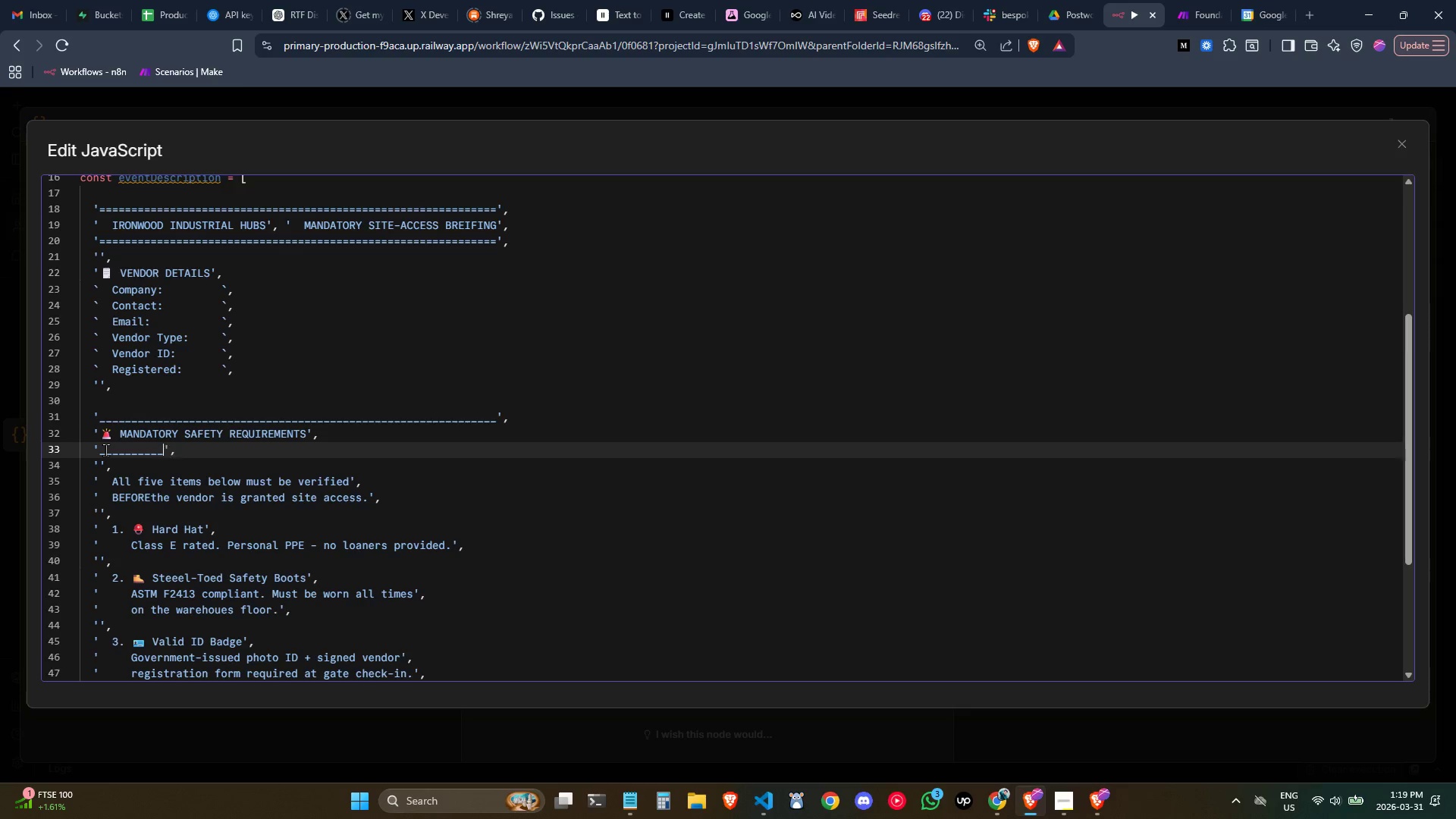 
key(Shift+Minus)
 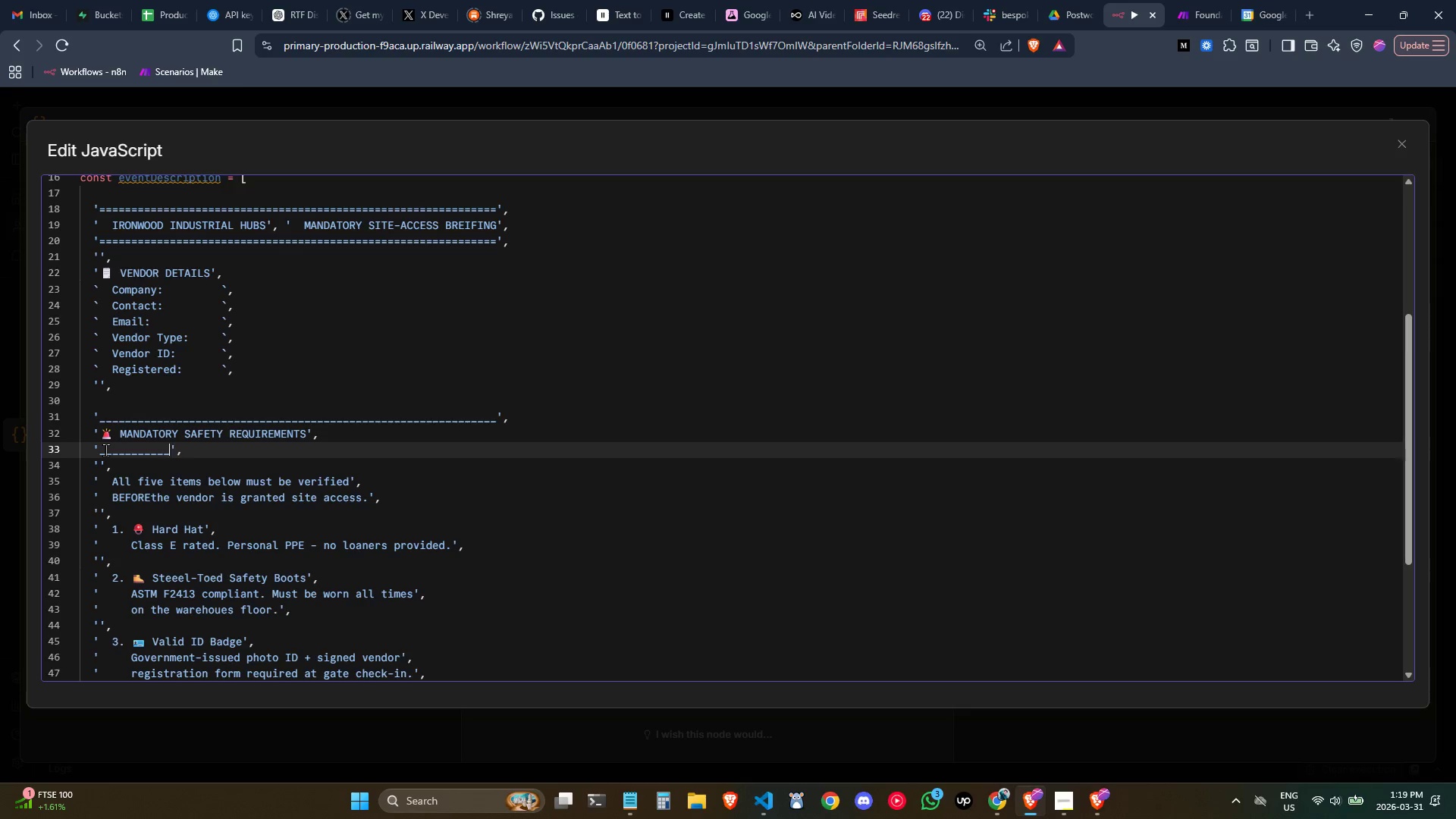 
key(Shift+Minus)
 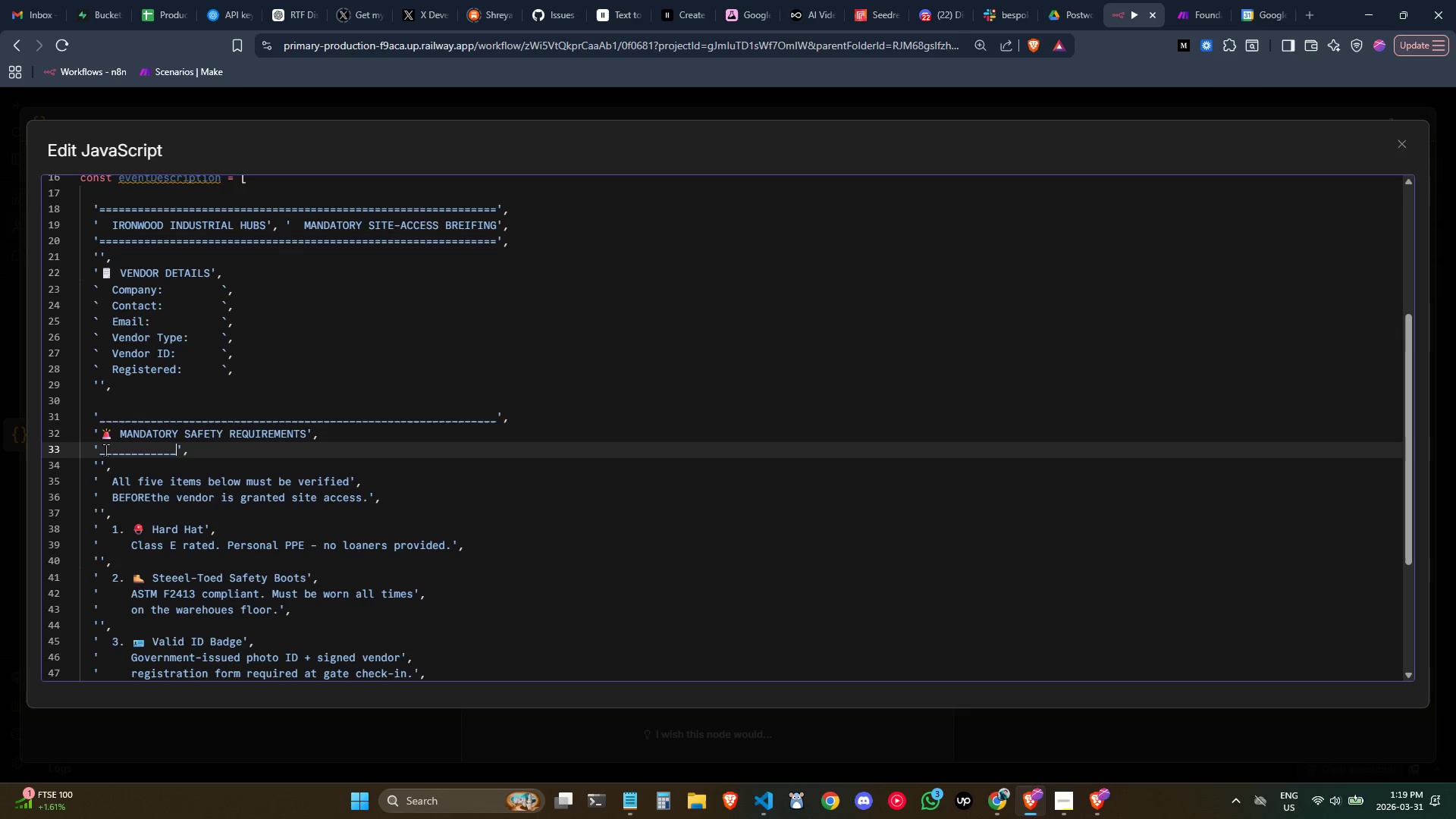 
hold_key(key=Minus, duration=1.52)
 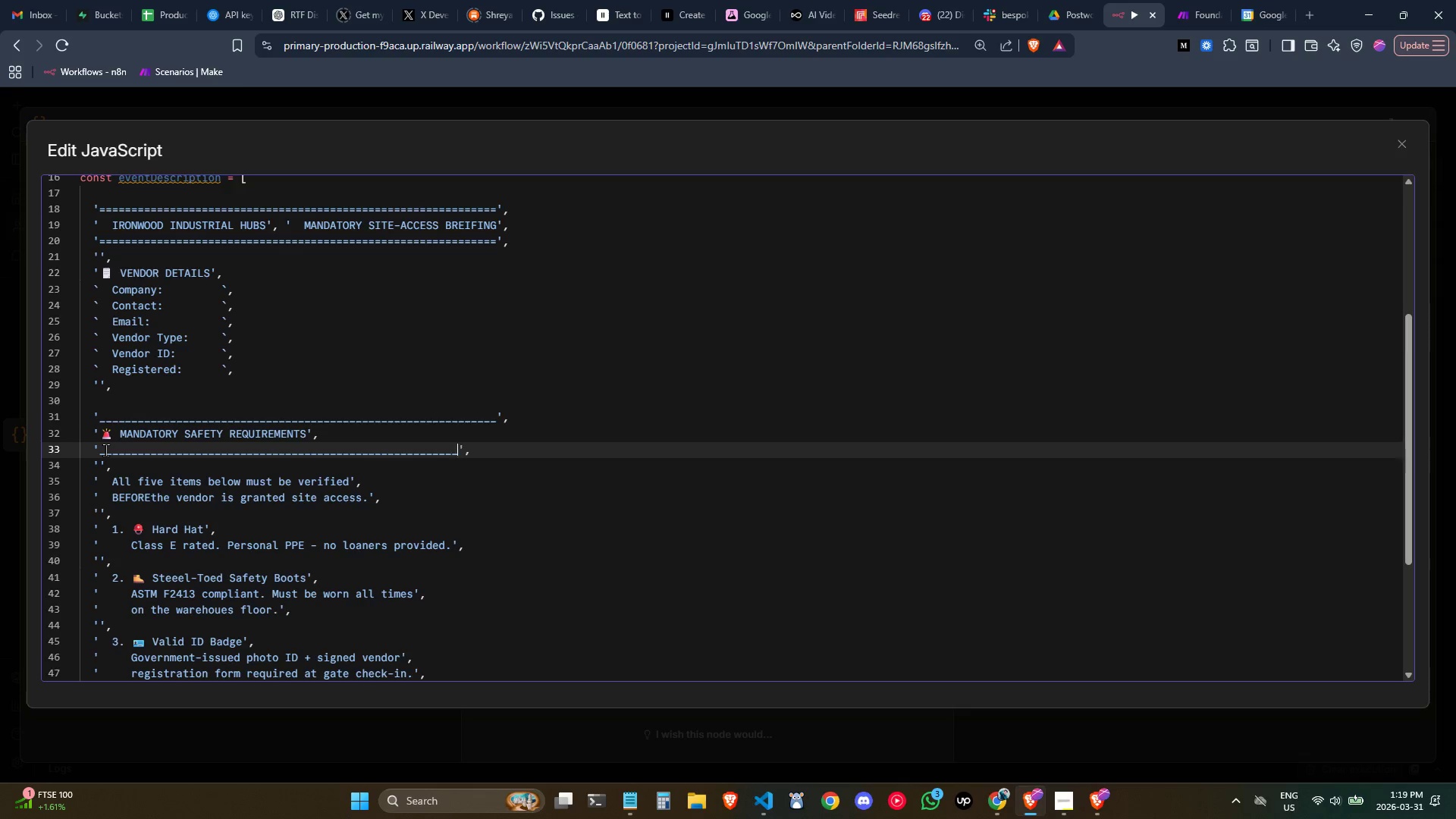 
hold_key(key=Minus, duration=0.31)
 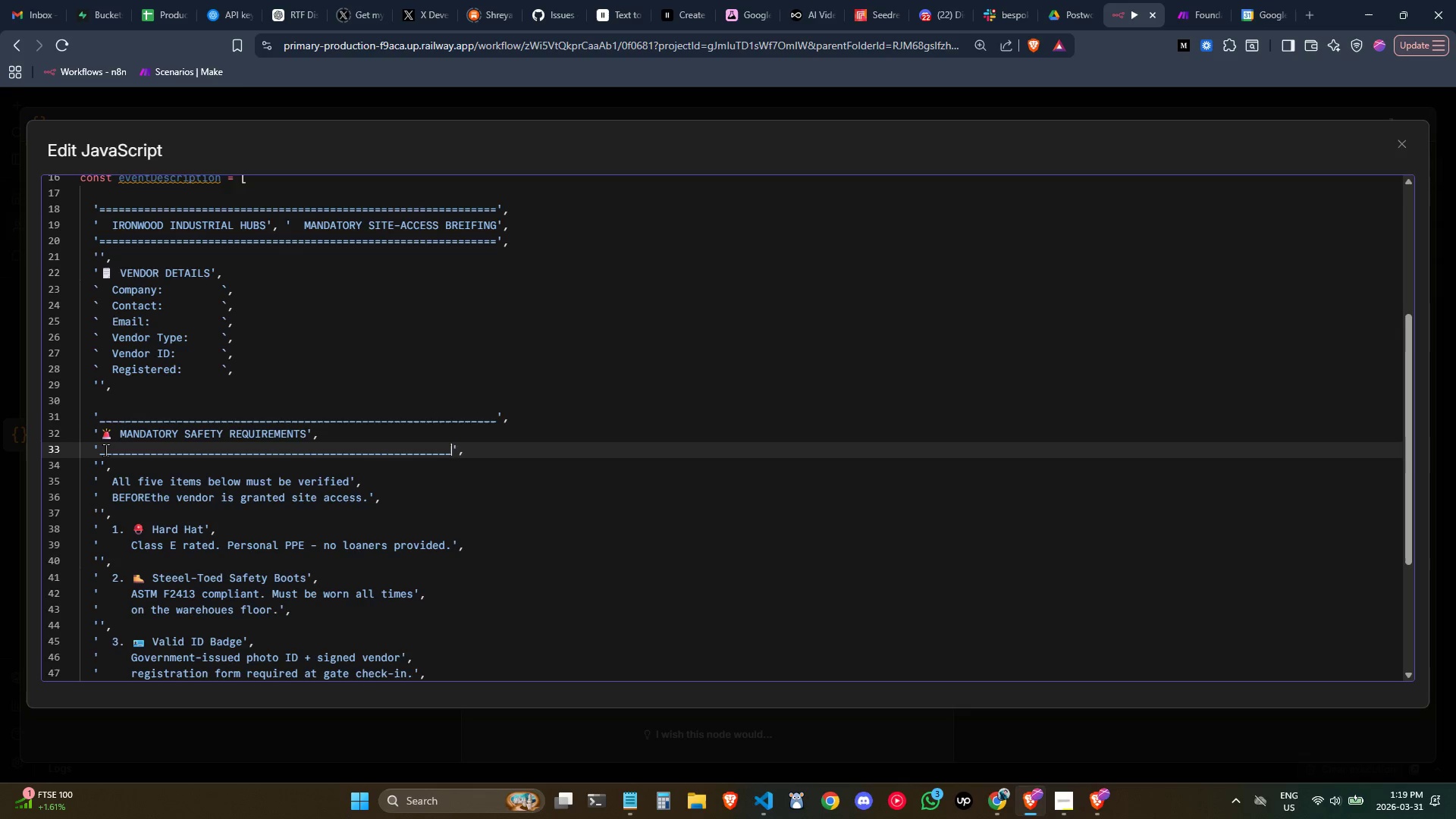 
key(Shift+Minus)
 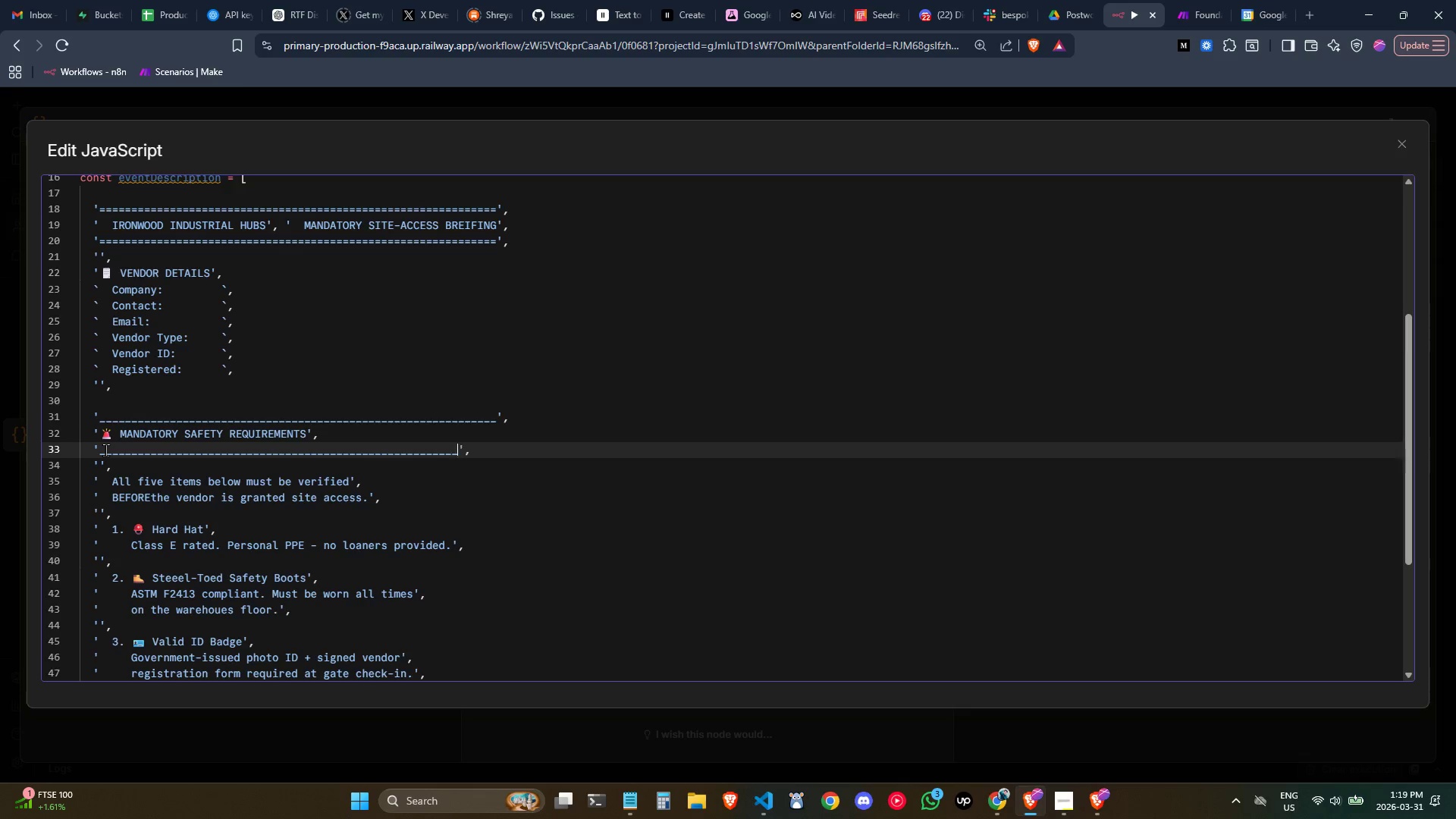 
key(Shift+Minus)
 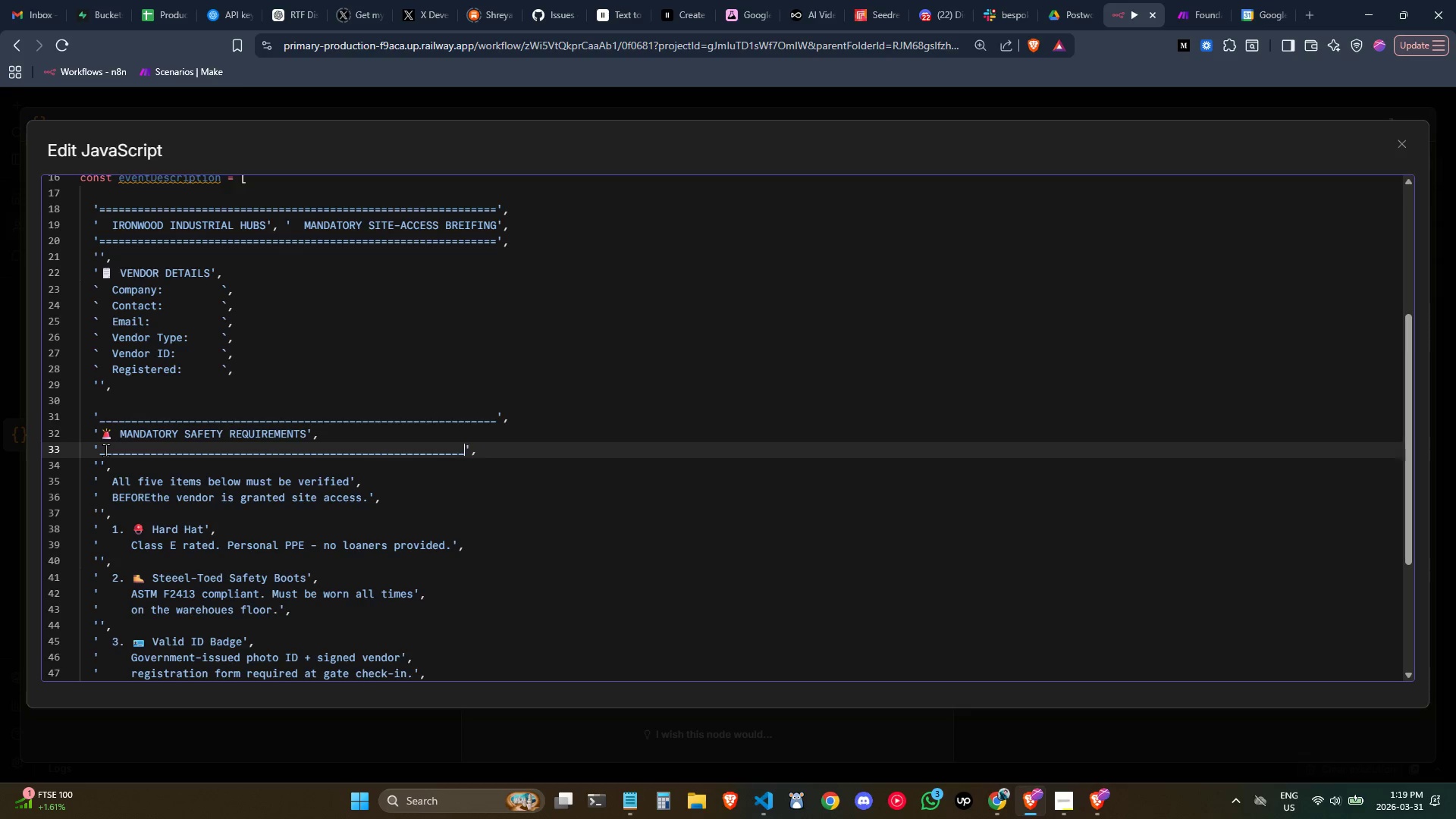 
key(Shift+Minus)
 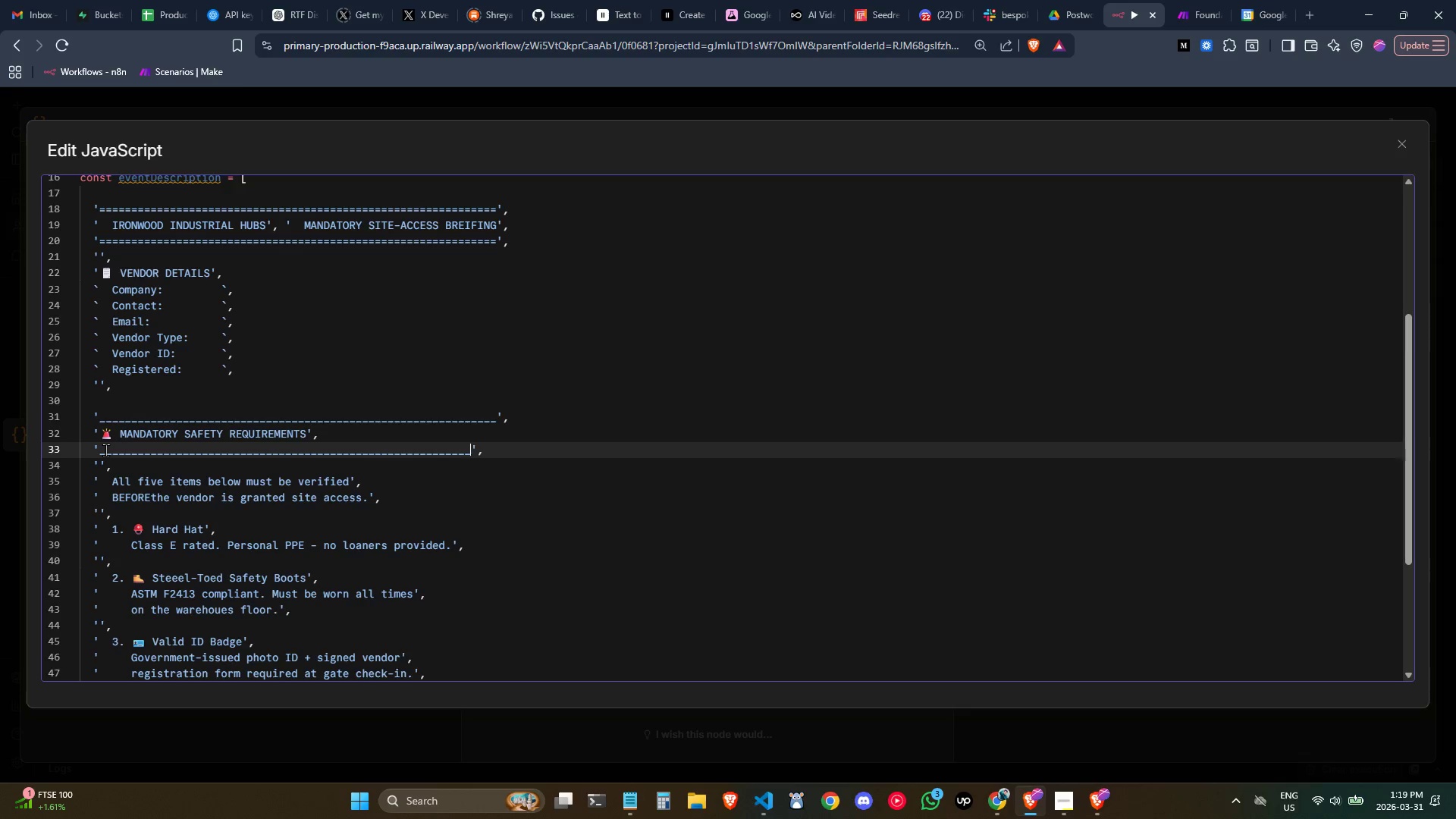 
key(Shift+Minus)
 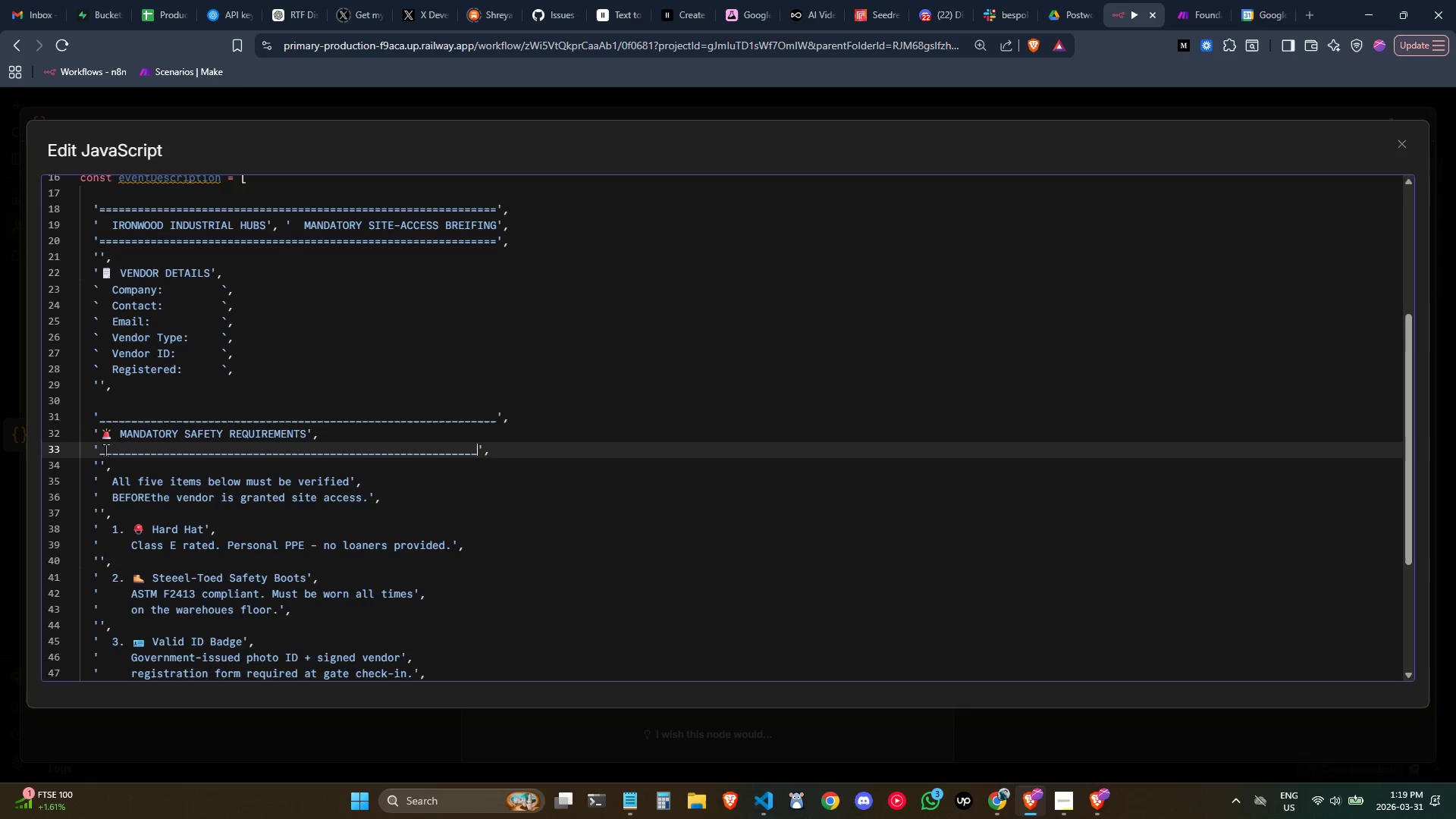 
key(Shift+Minus)
 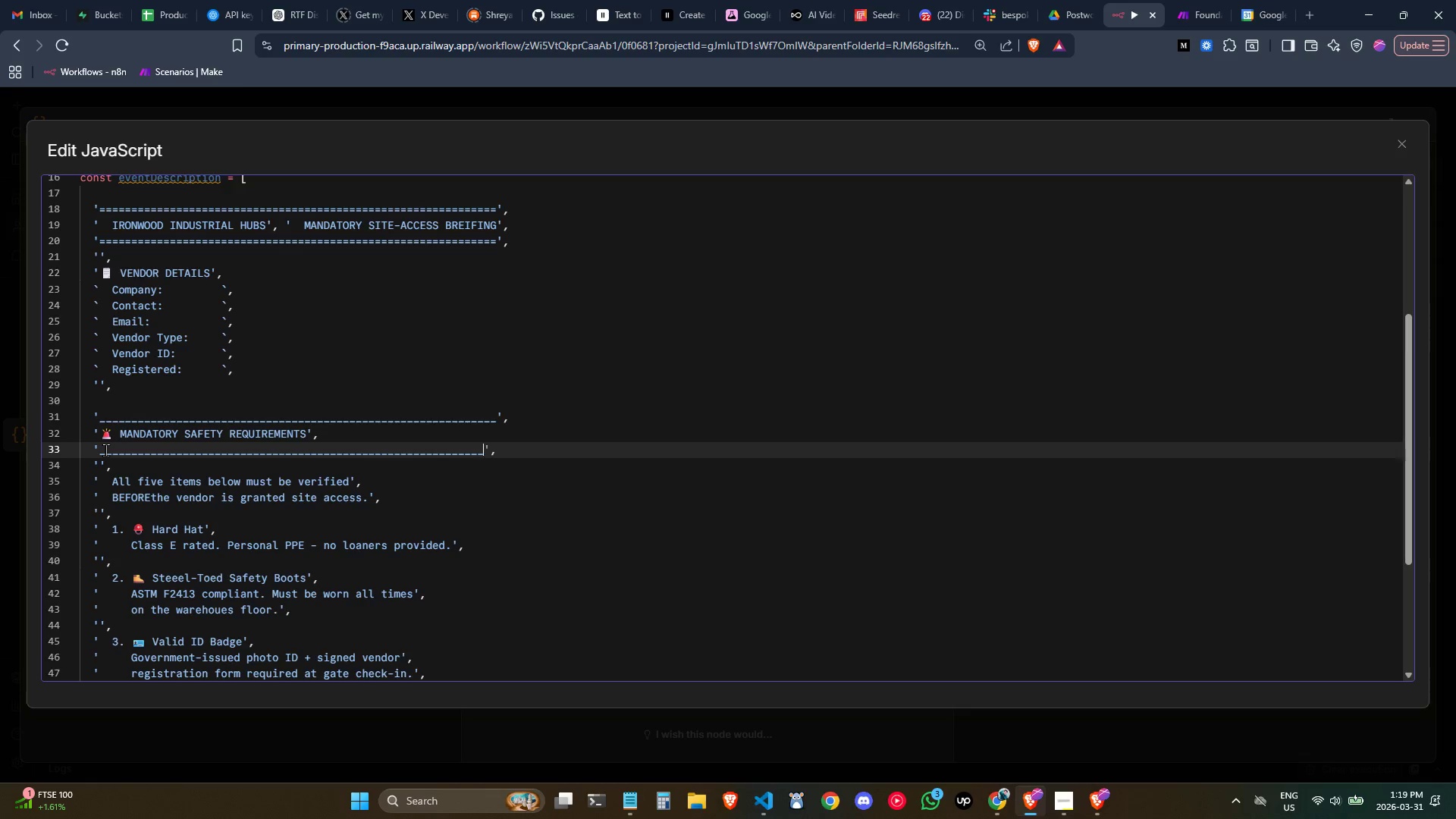 
key(Shift+Minus)
 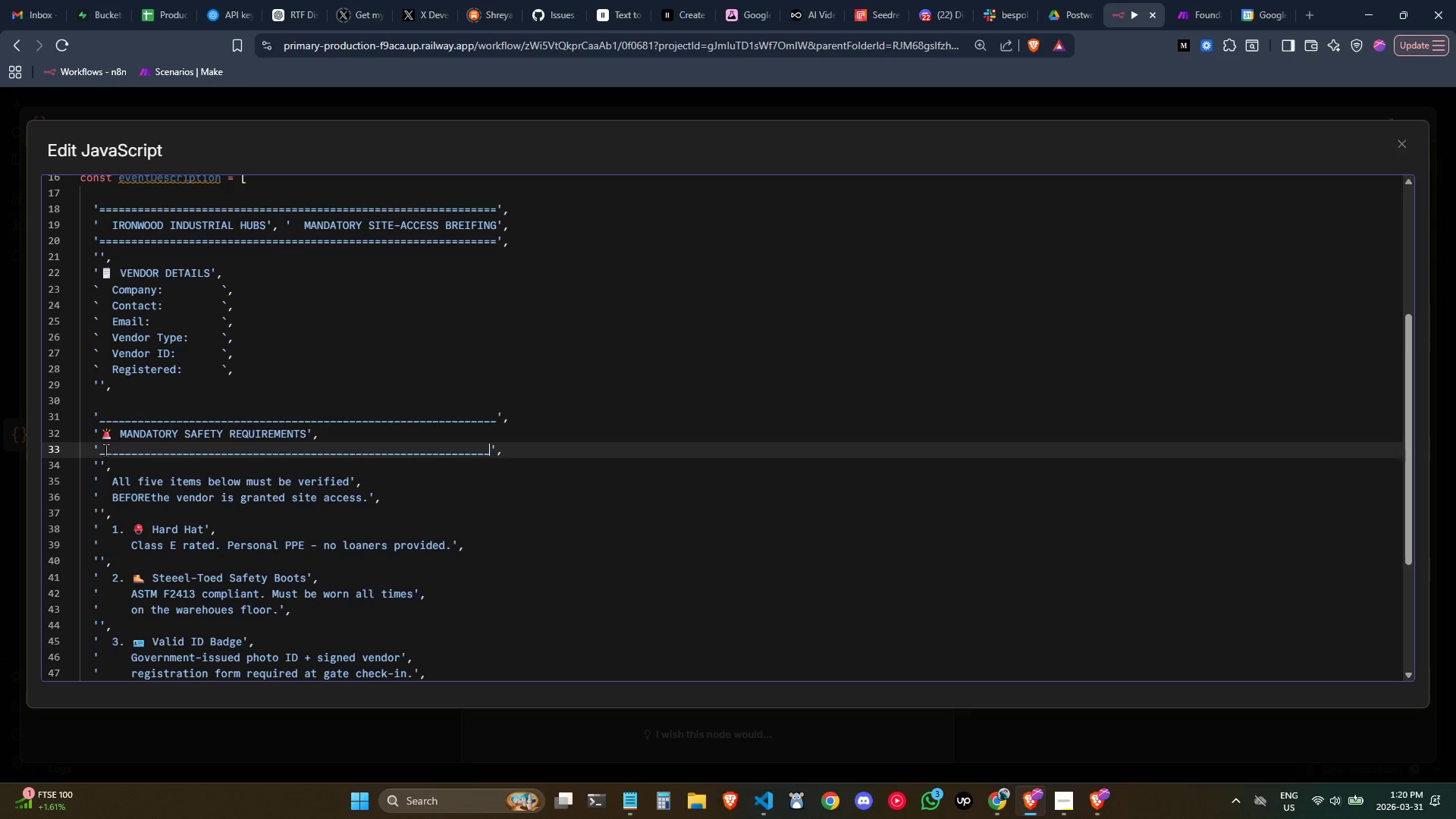 
key(Shift+Minus)
 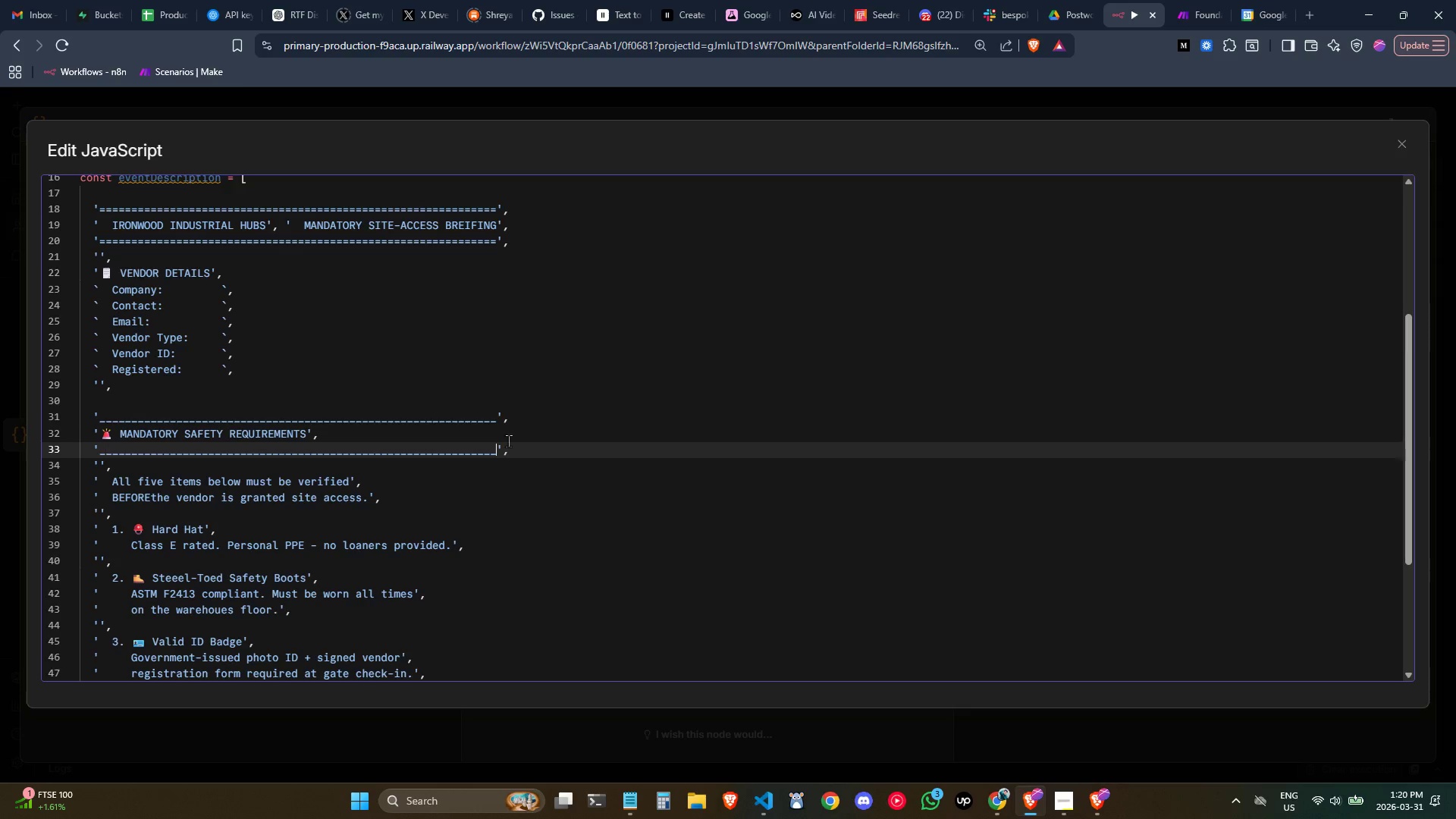 
left_click([482, 474])
 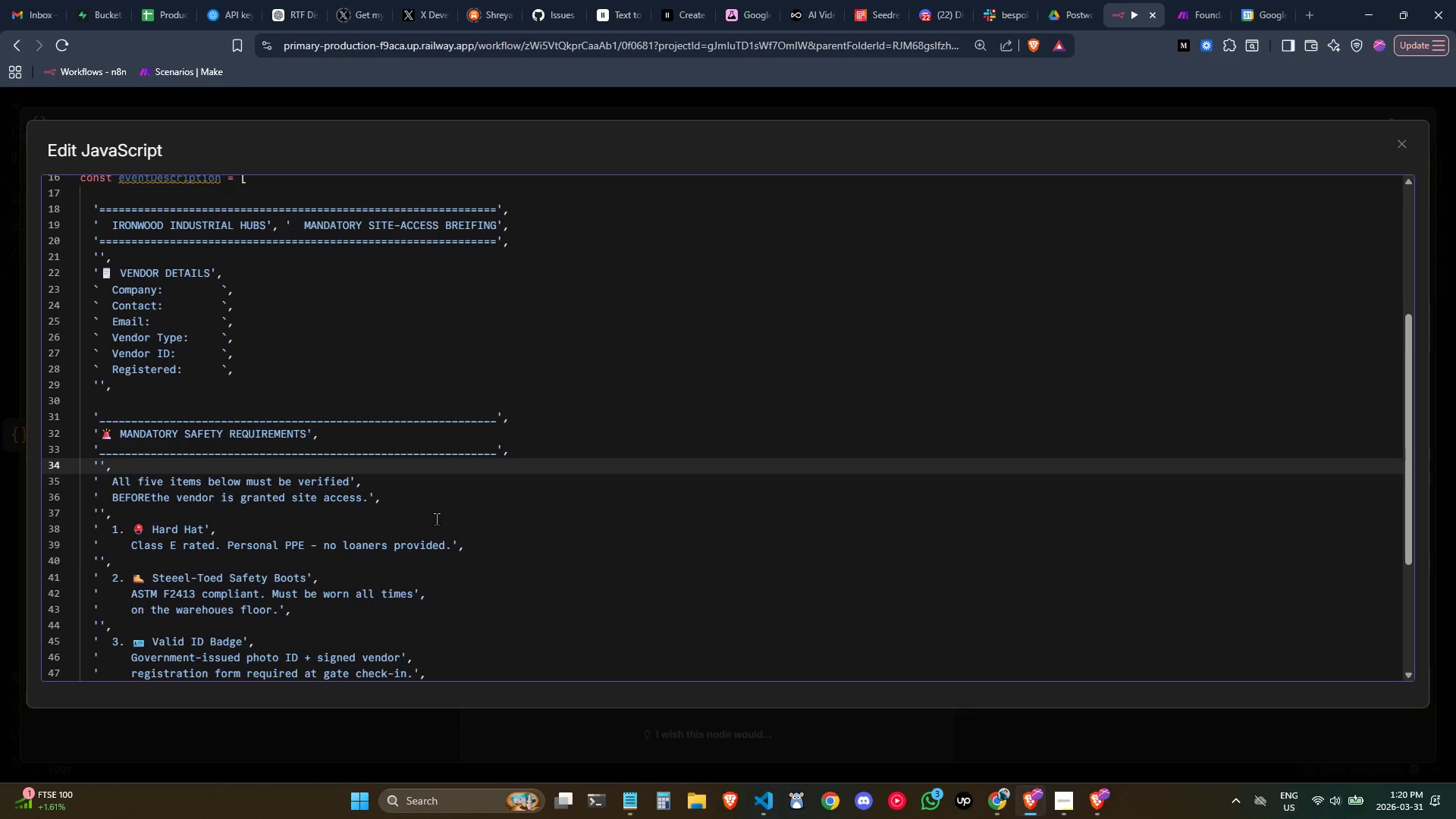 
wait(18.75)
 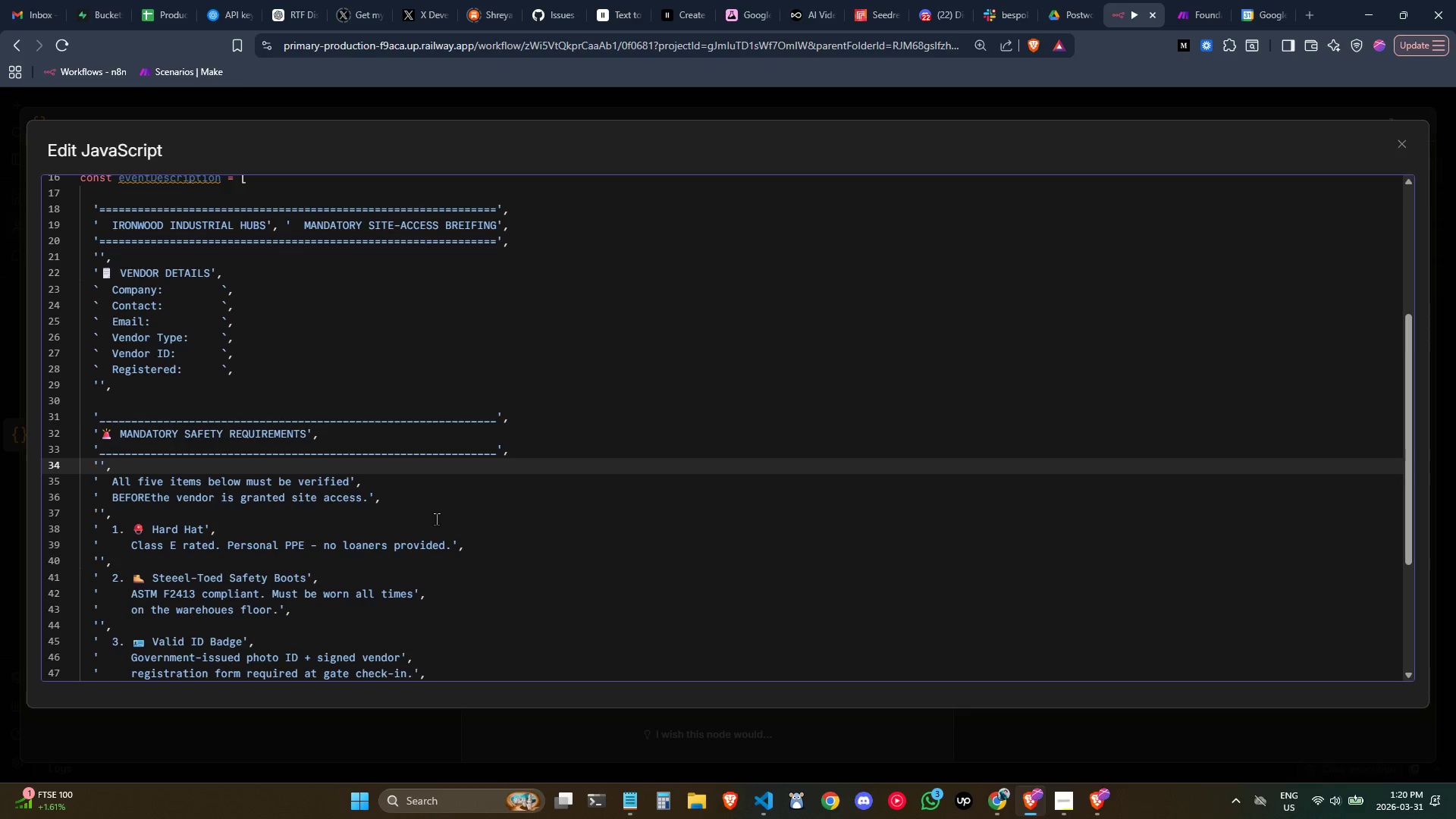 
scroll: coordinate [436, 519], scroll_direction: down, amount: 5.0
 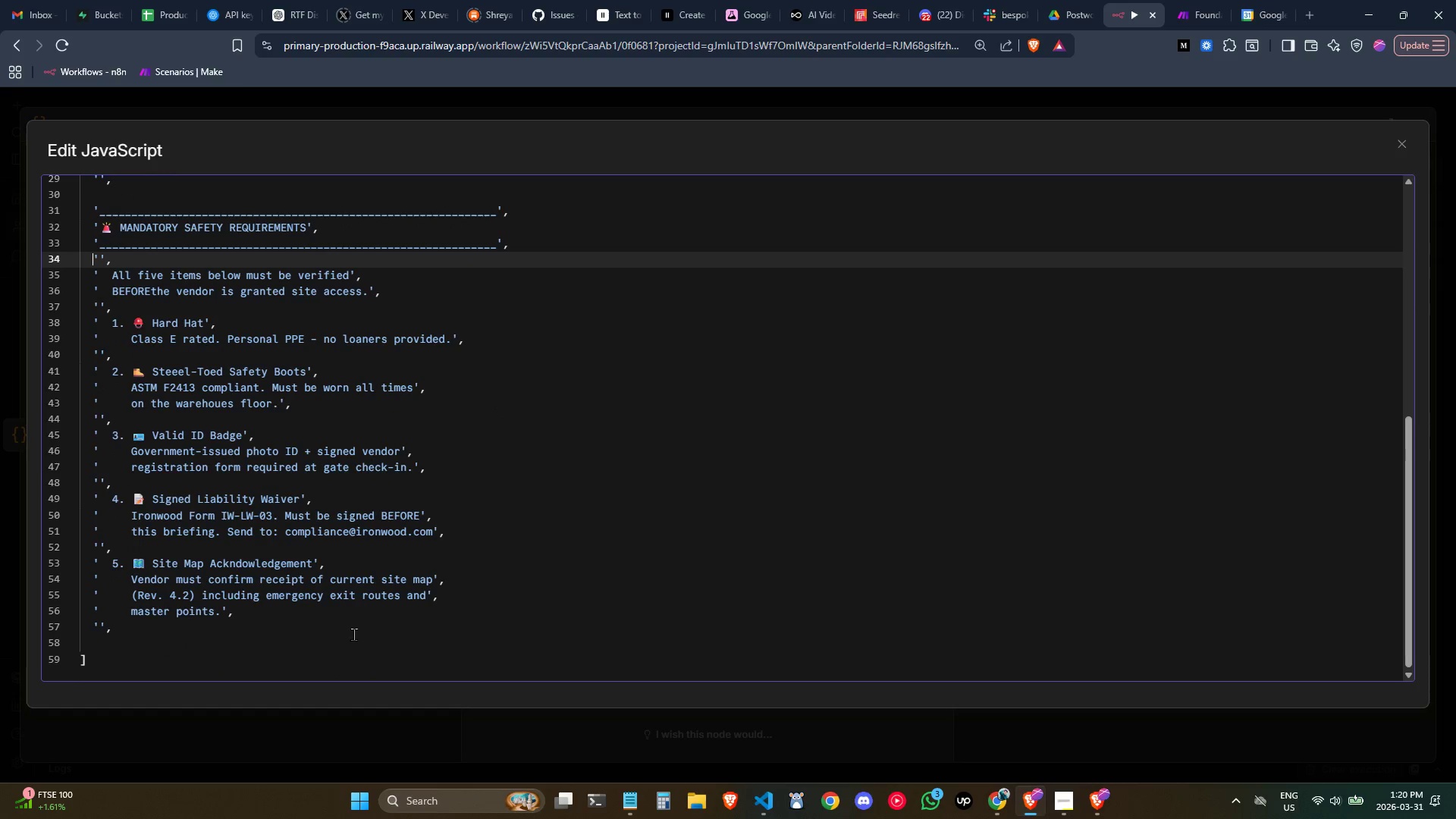 
left_click([358, 637])
 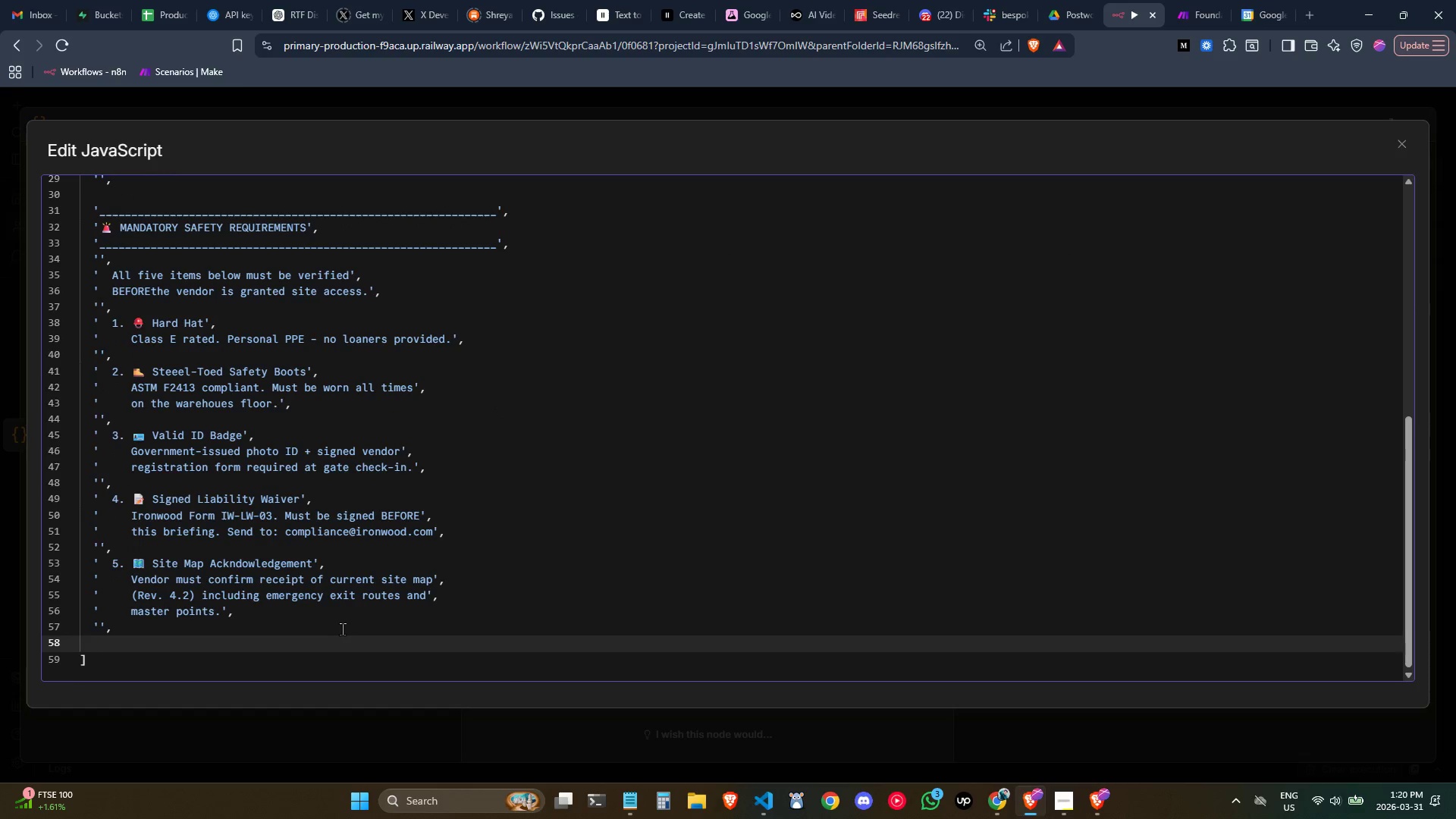 
key(Quote)
 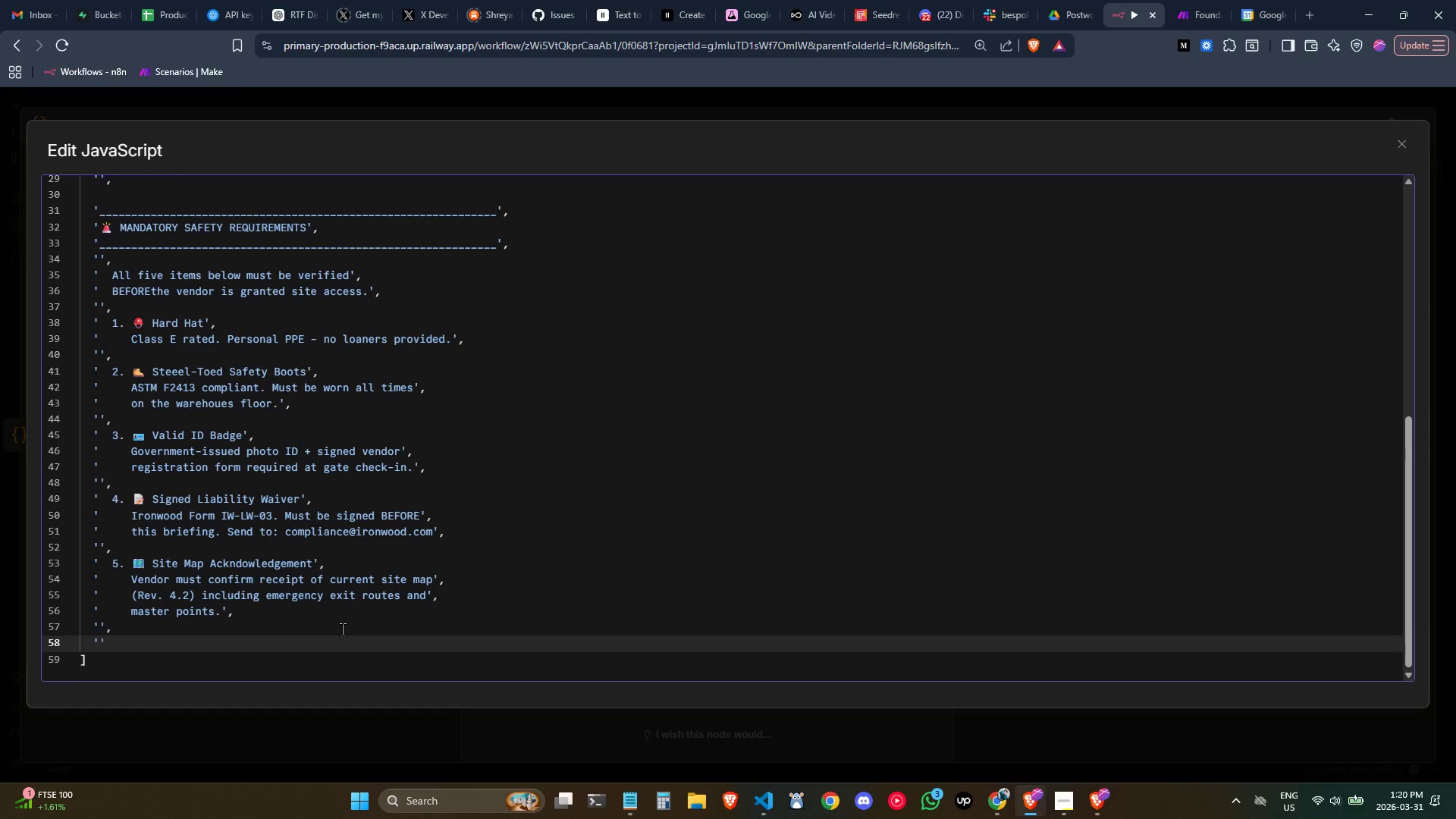 
key(Shift+Minus)
 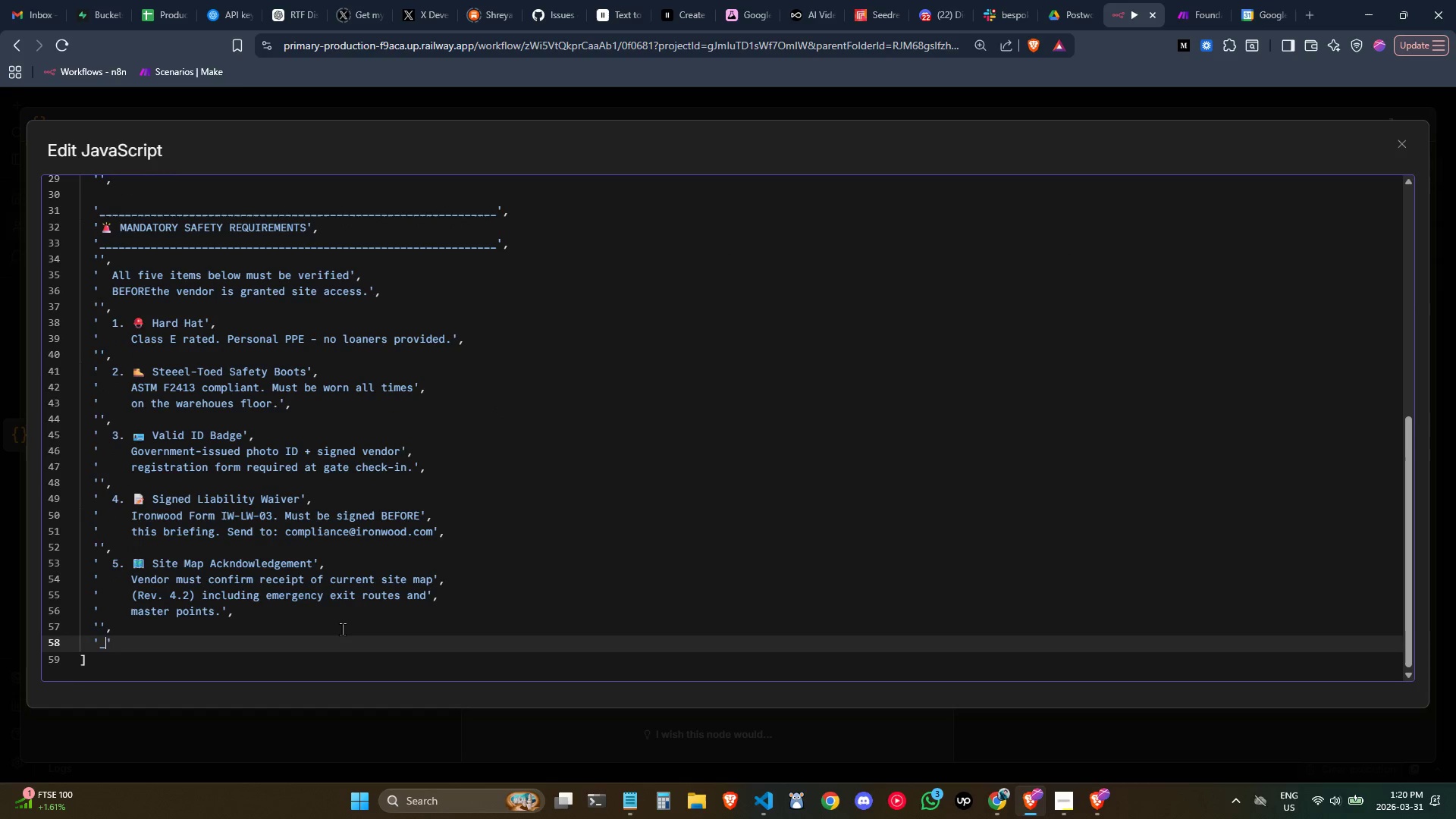 
key(Shift+Minus)
 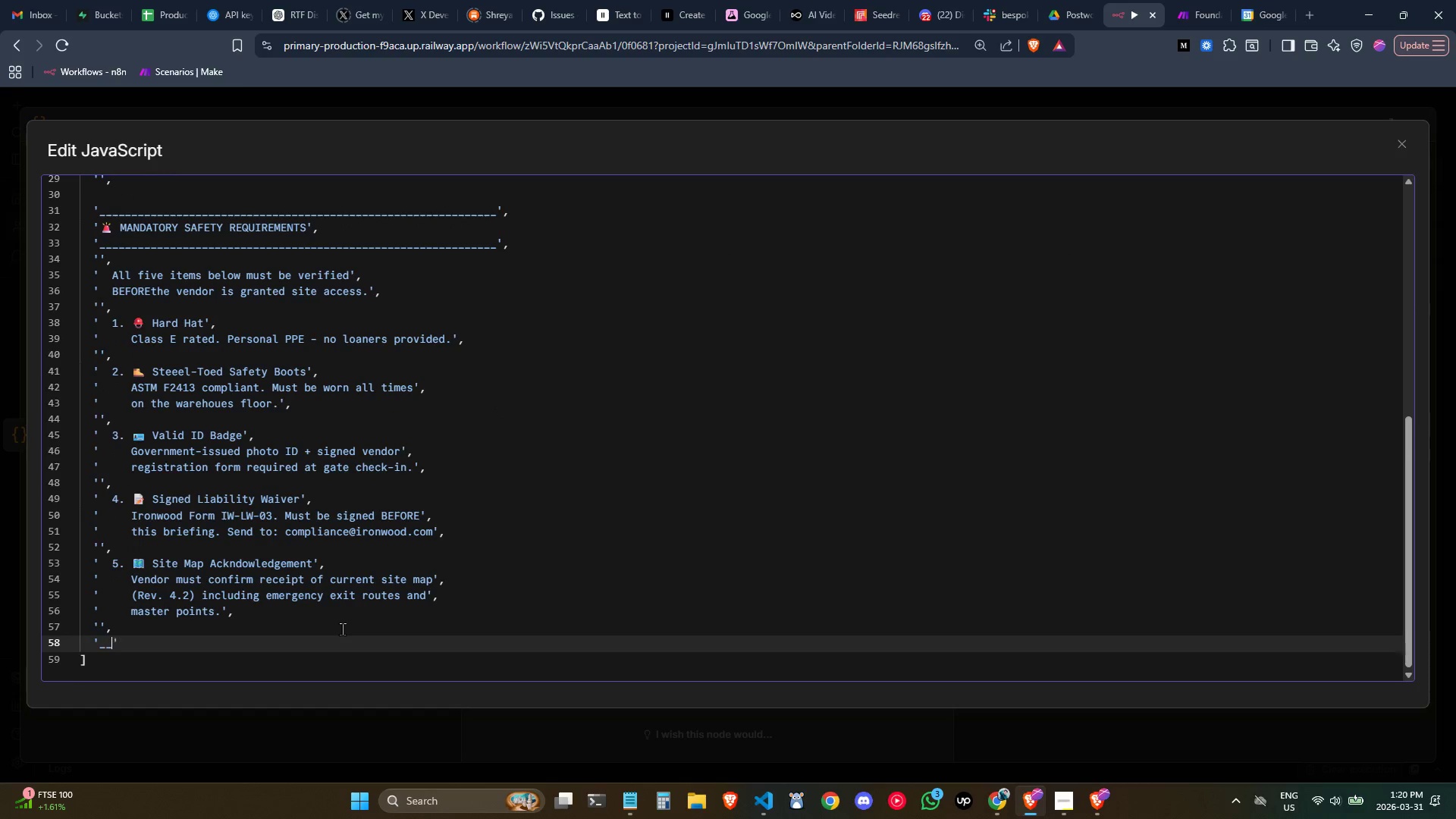 
key(Shift+Minus)
 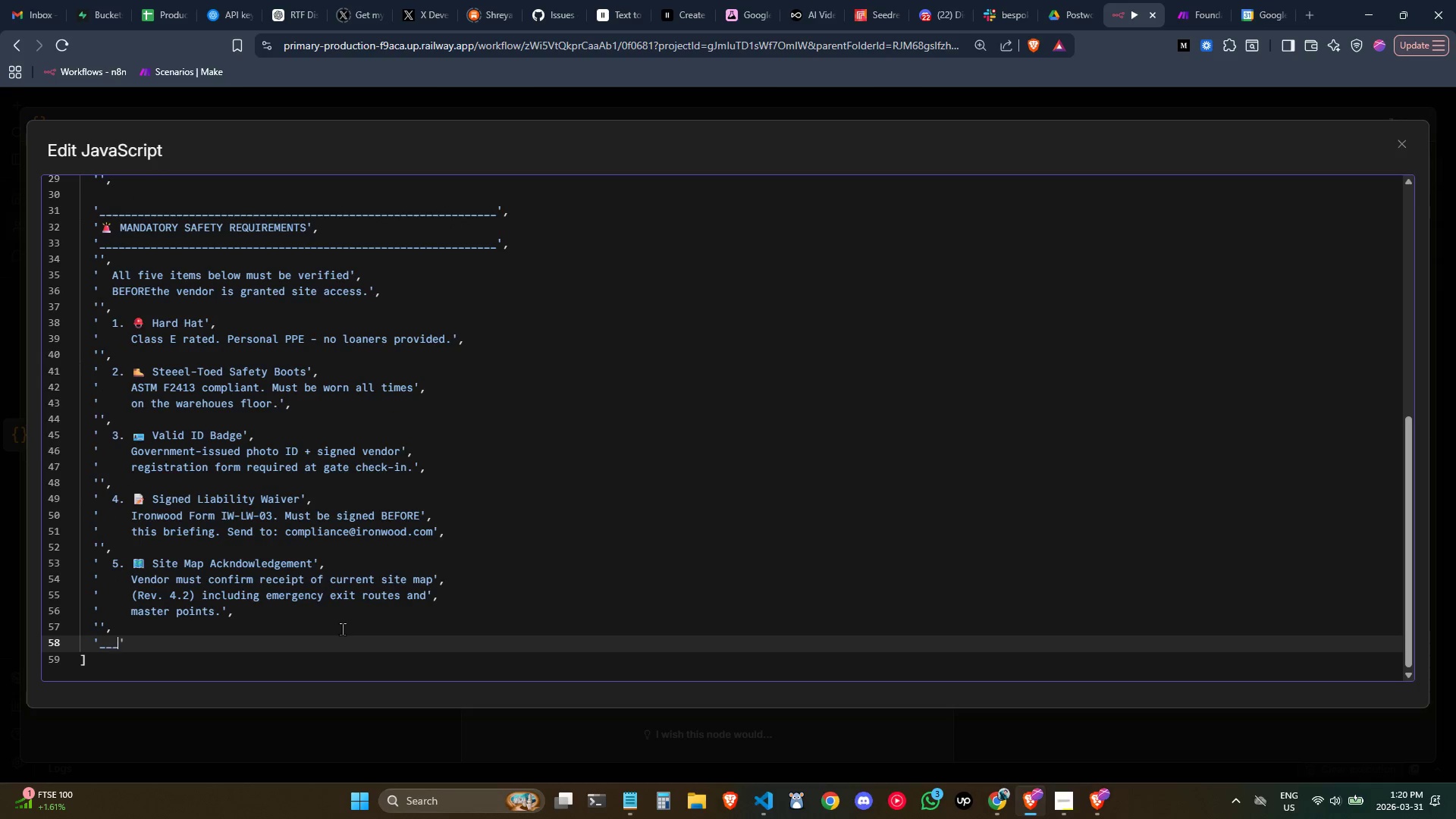 
hold_key(key=Minus, duration=1.51)
 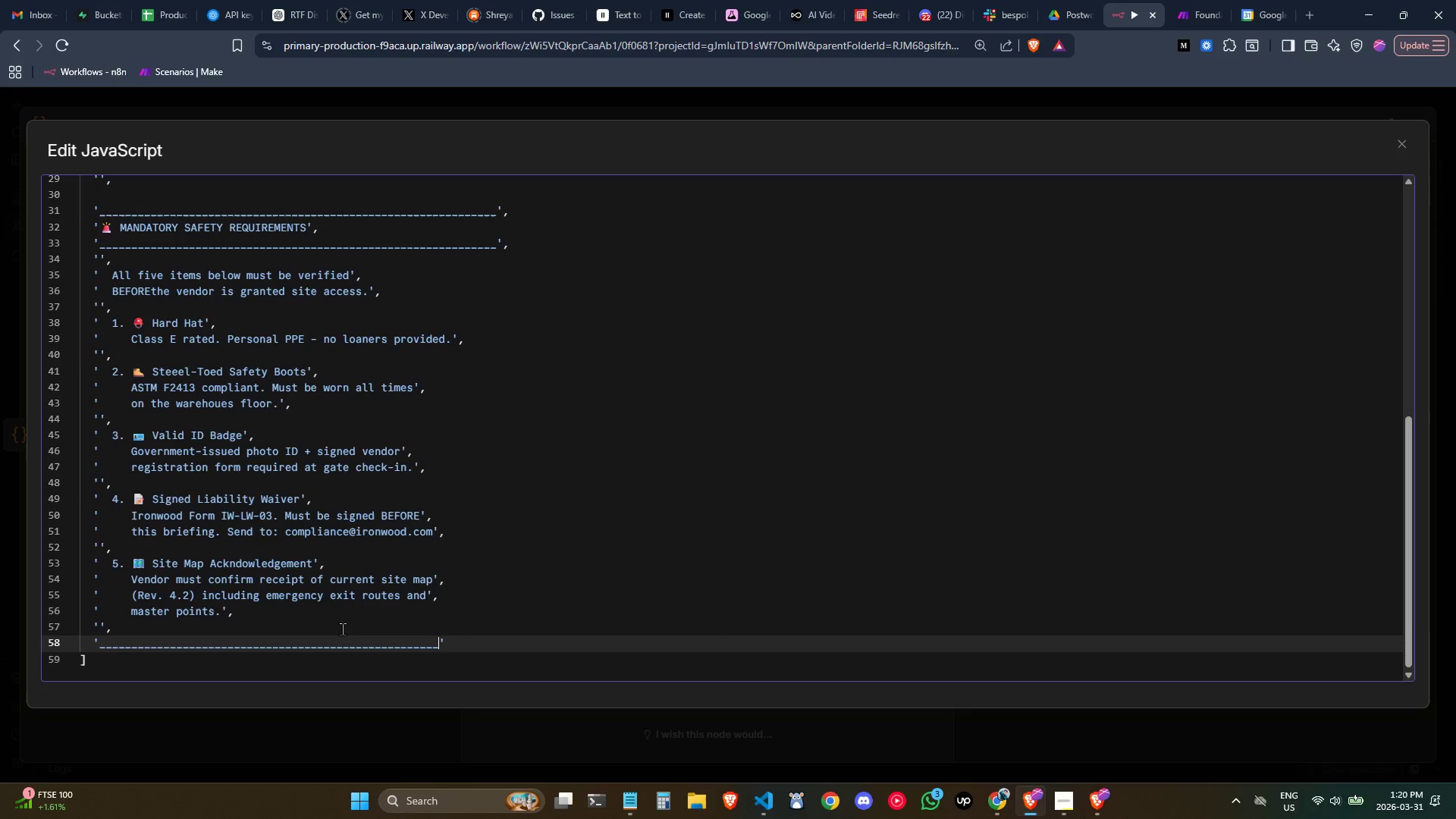 
hold_key(key=Minus, duration=0.75)
 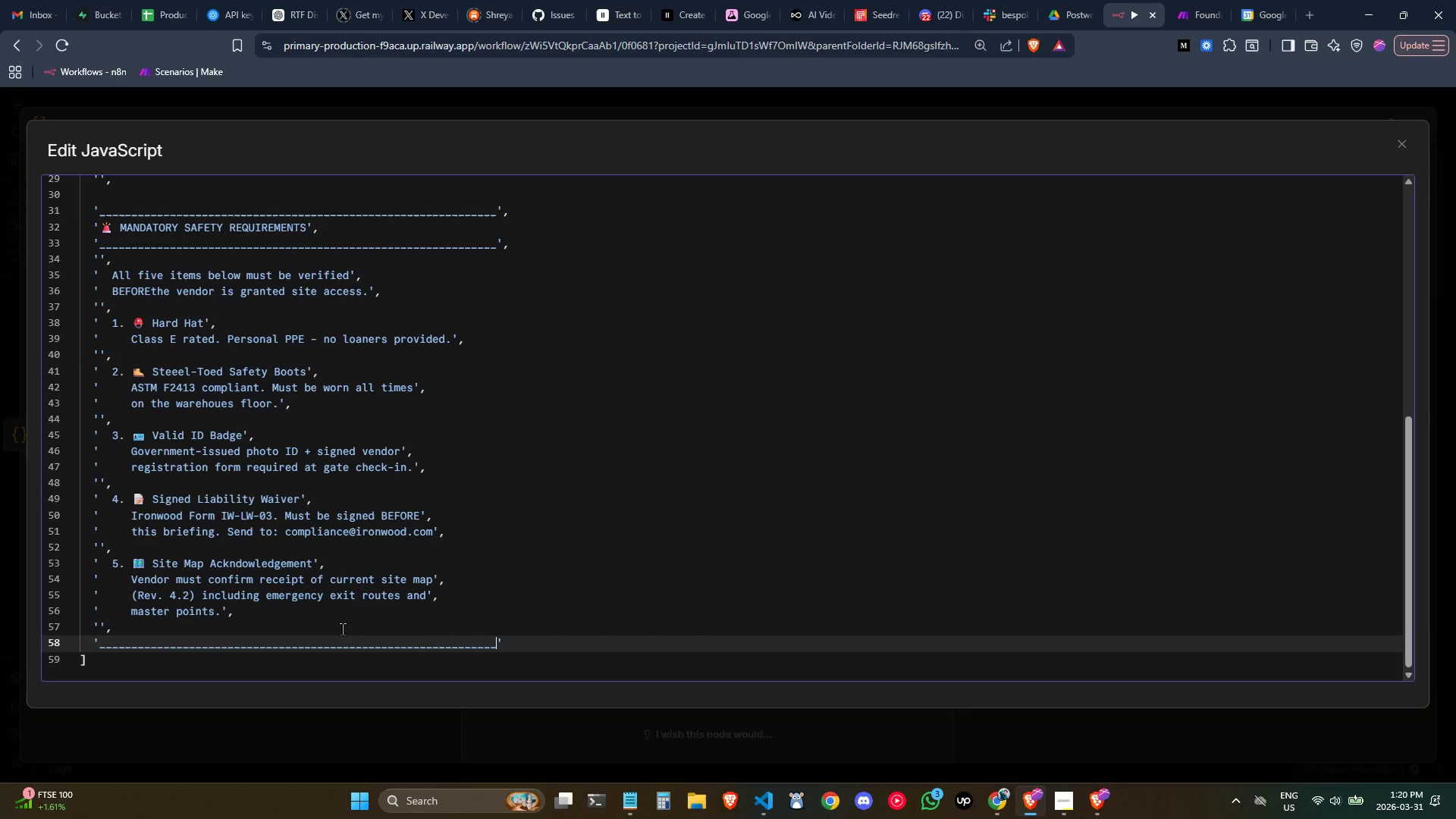 
key(Shift+Minus)
 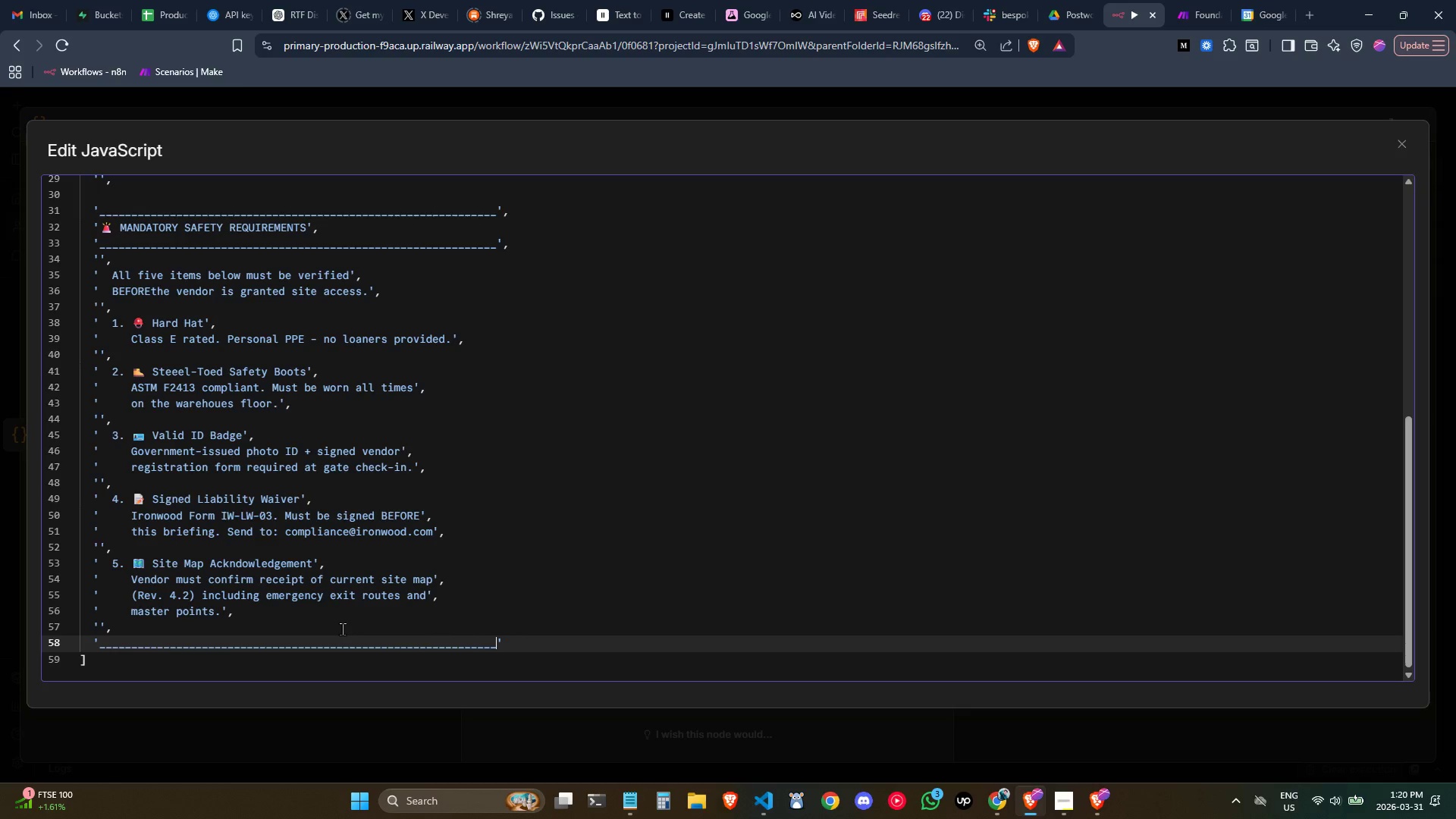 
key(Shift+Minus)
 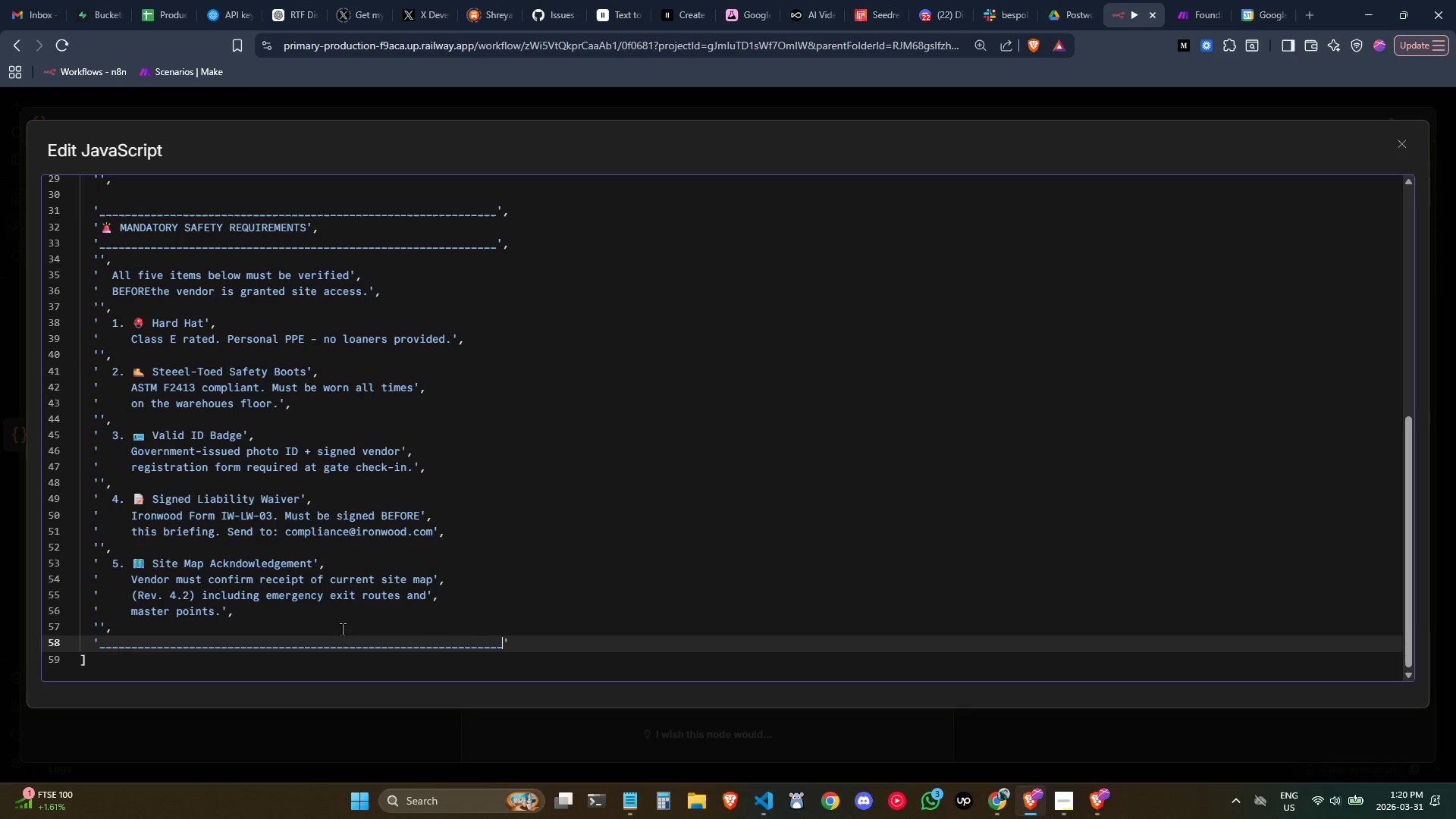 
key(Backspace)
 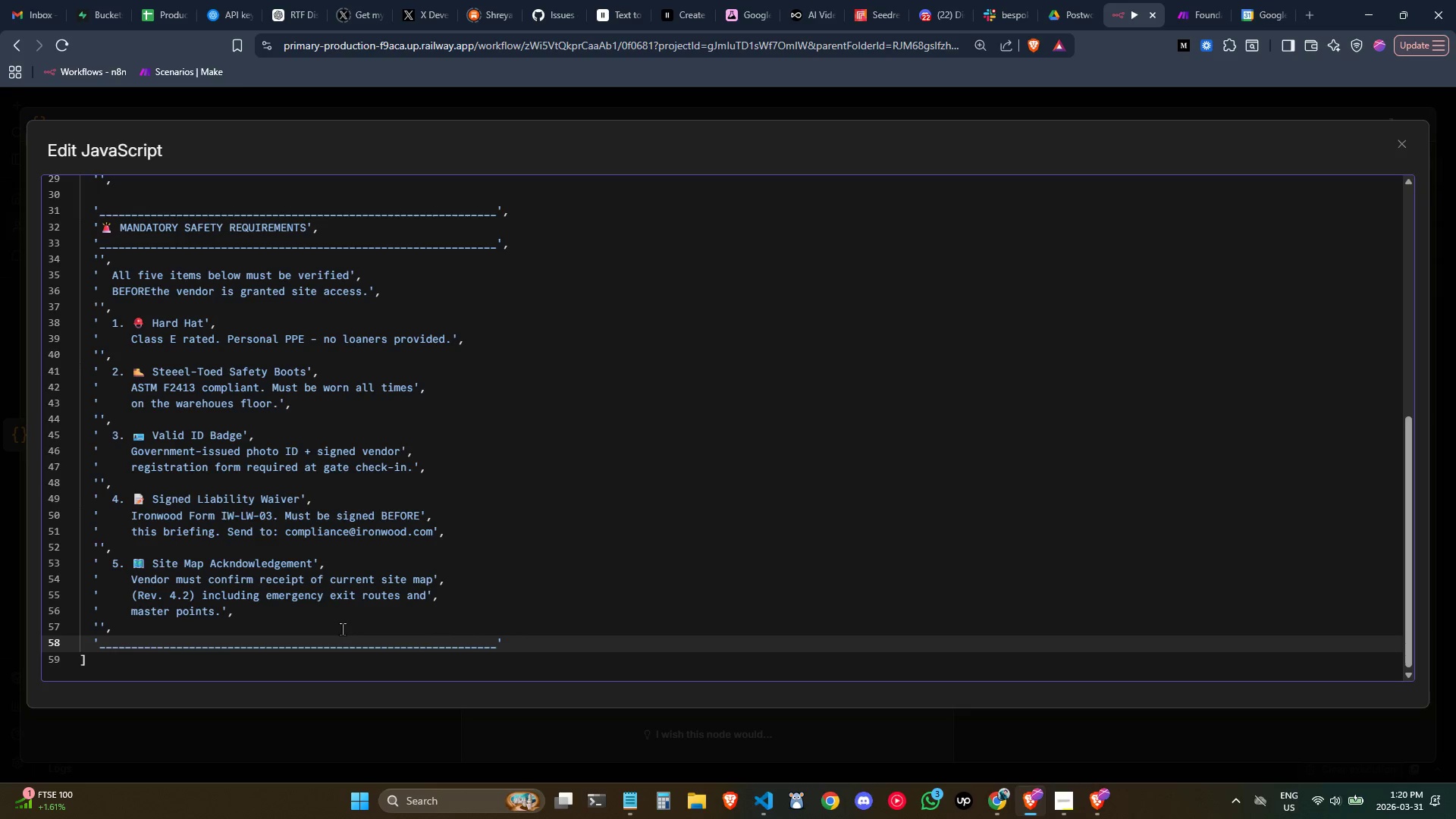 
key(Control+Z)
 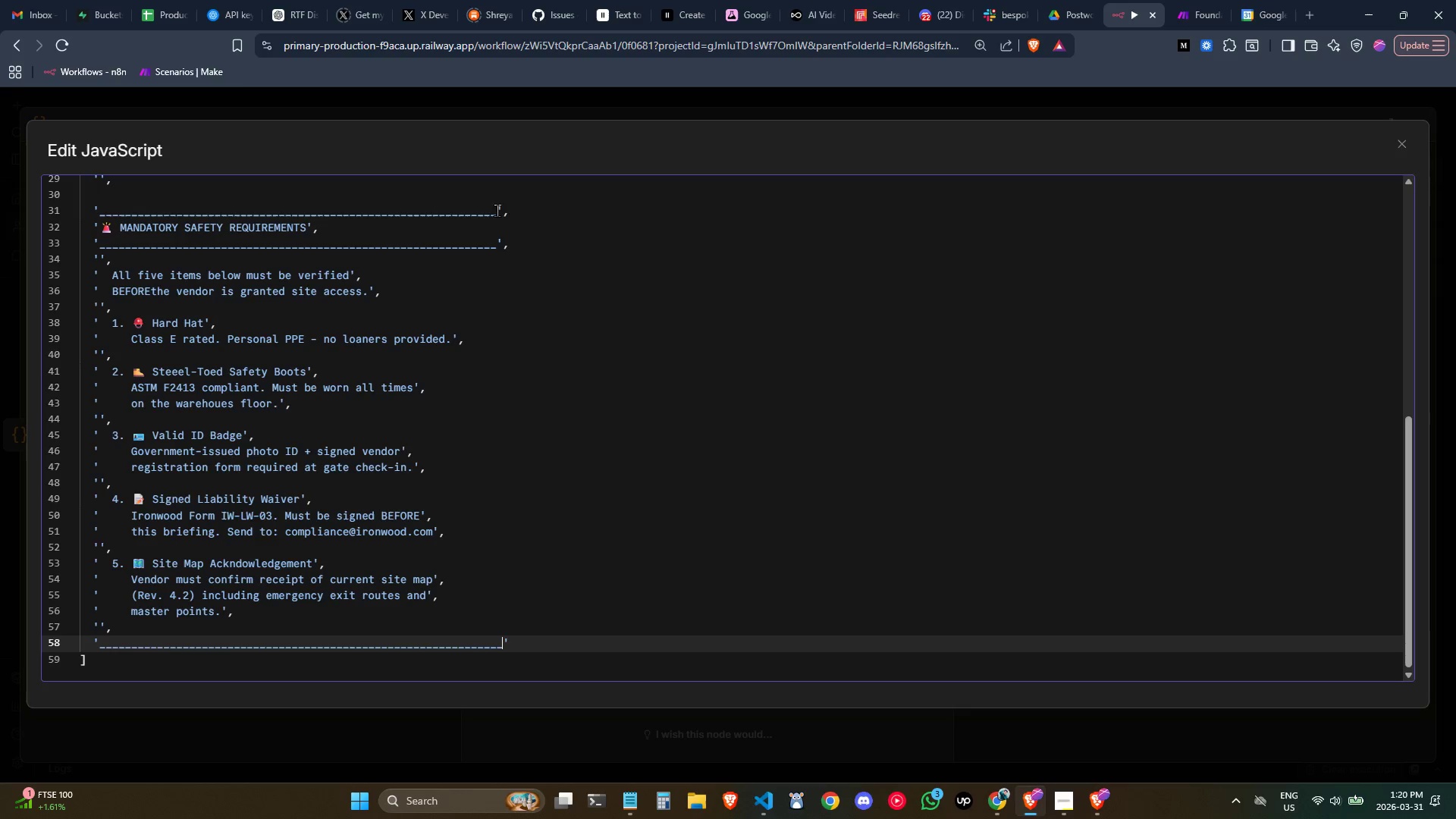 
left_click_drag(start_coordinate=[513, 212], to_coordinate=[93, 211])
 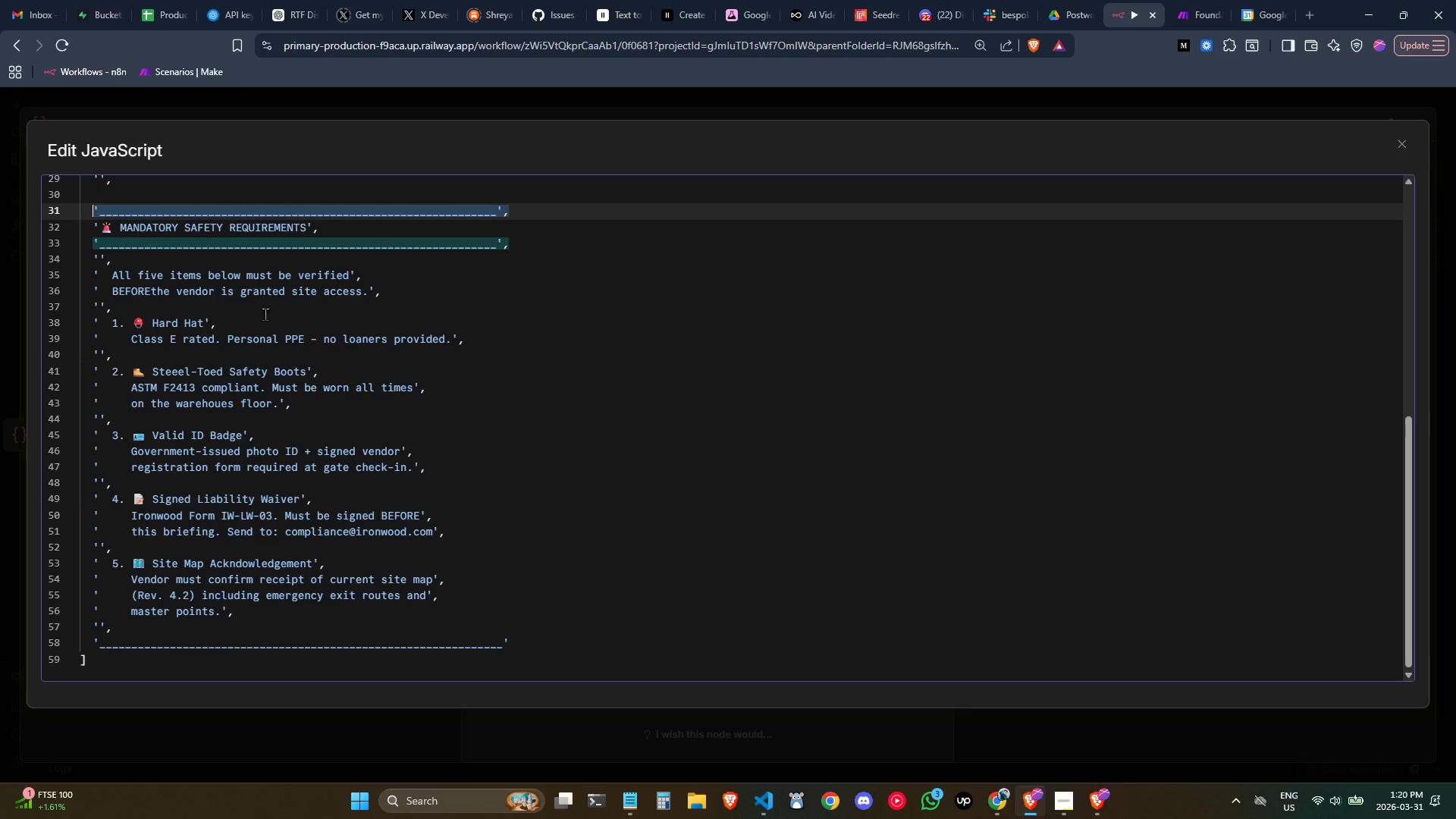 
key(Control+C)
 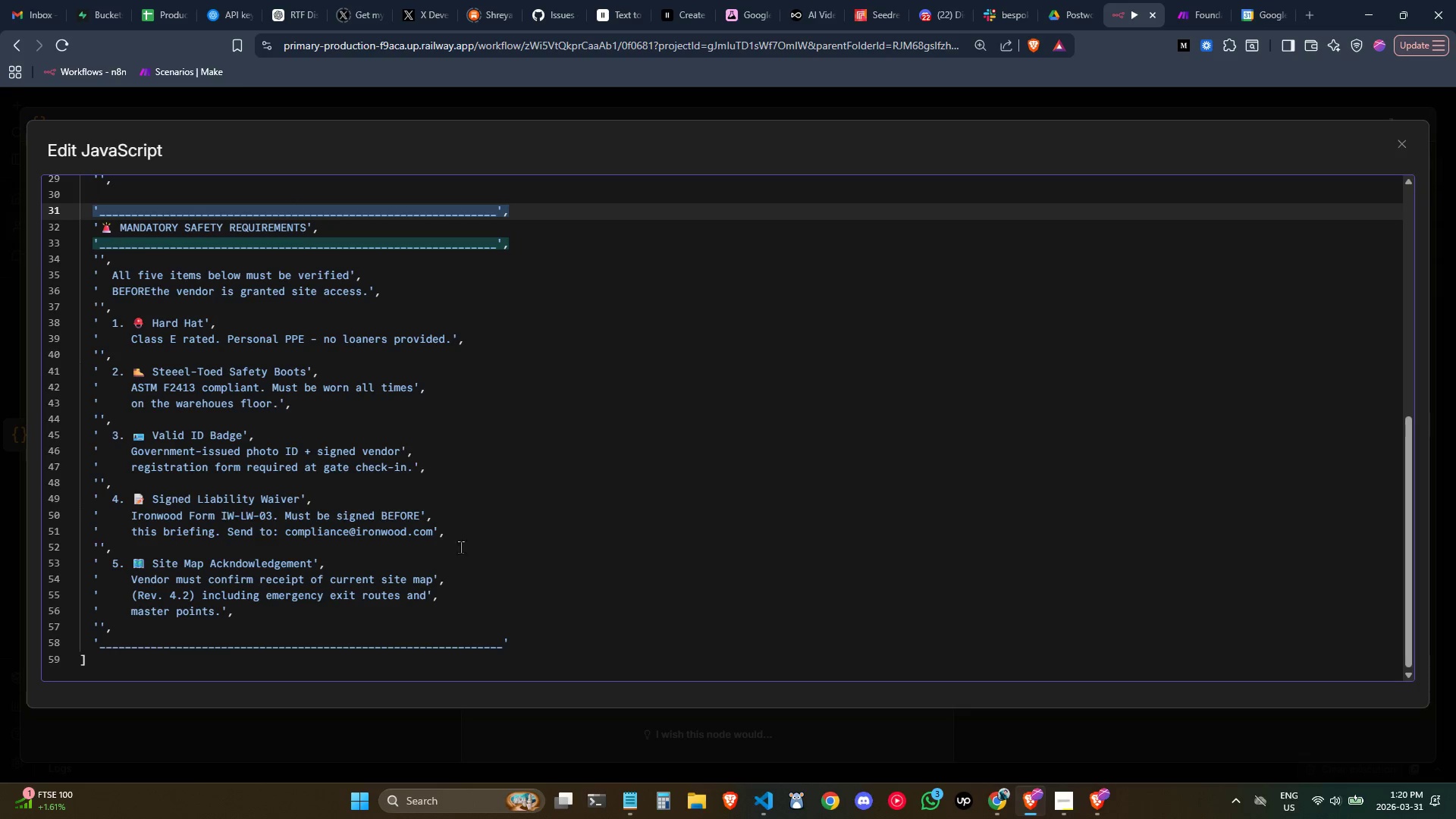 
key(Control+C)
 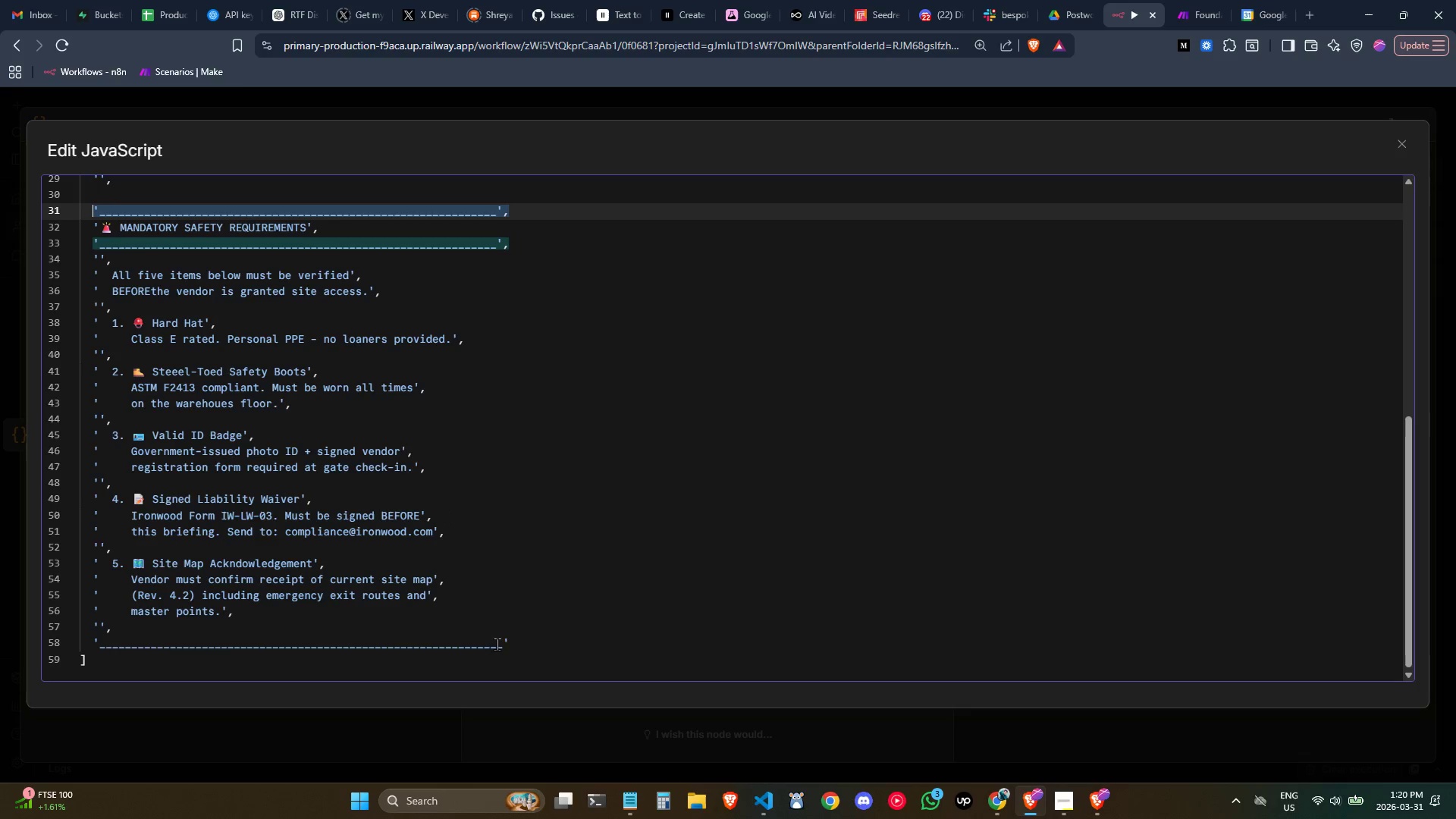 
key(Control+ControlLeft)
 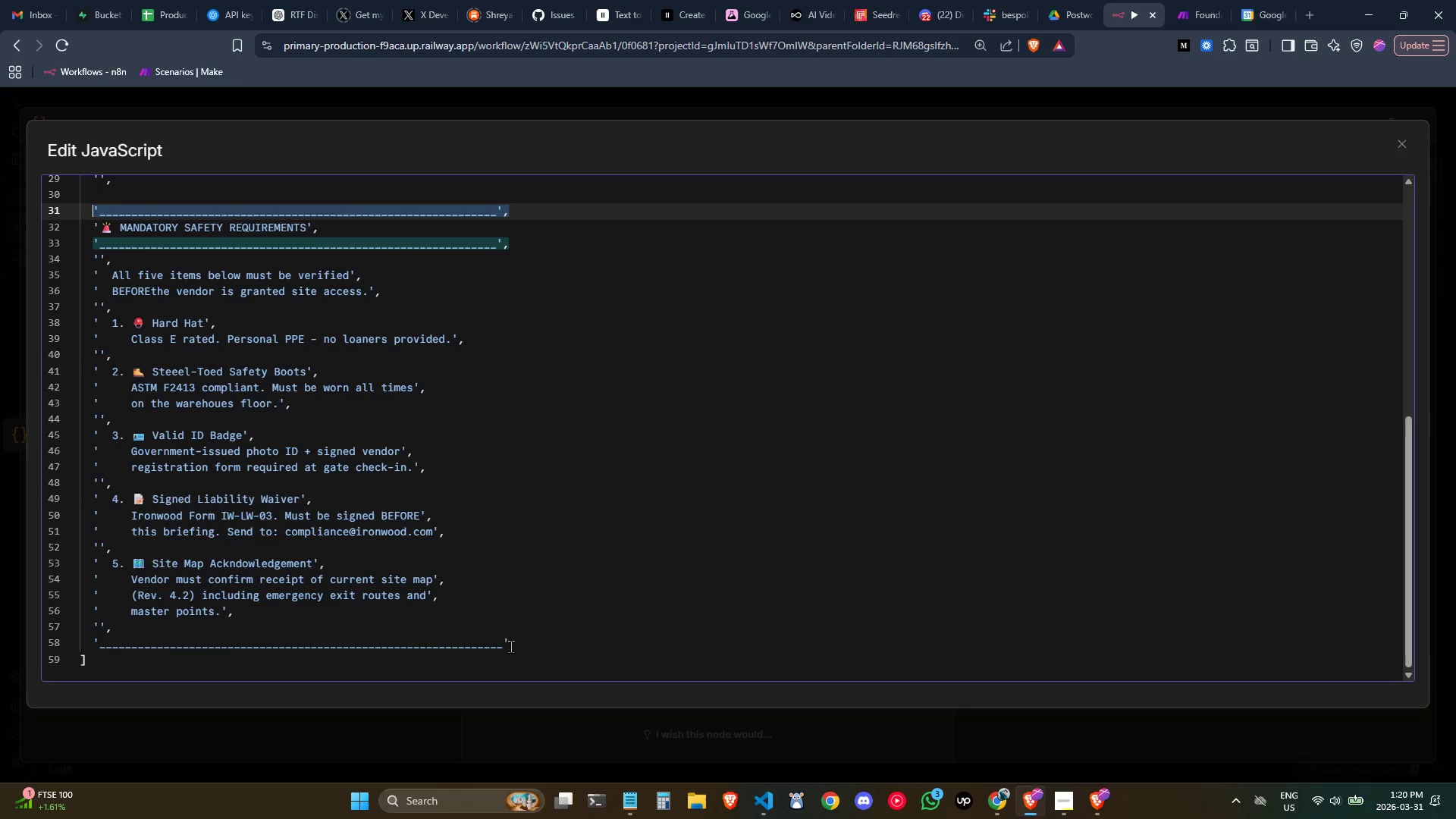 
key(Control+C)
 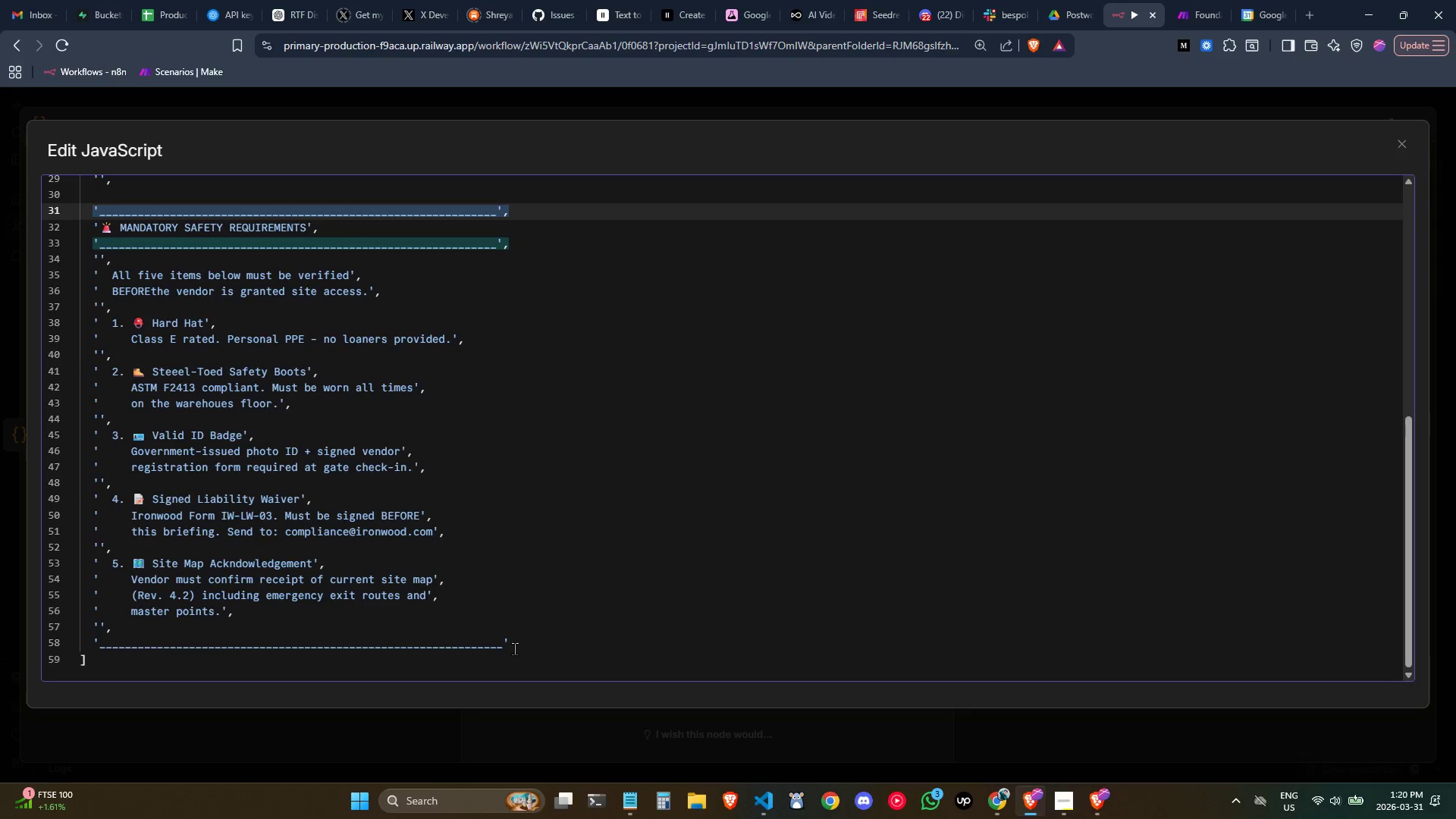 
left_click_drag(start_coordinate=[514, 648], to_coordinate=[96, 649])
 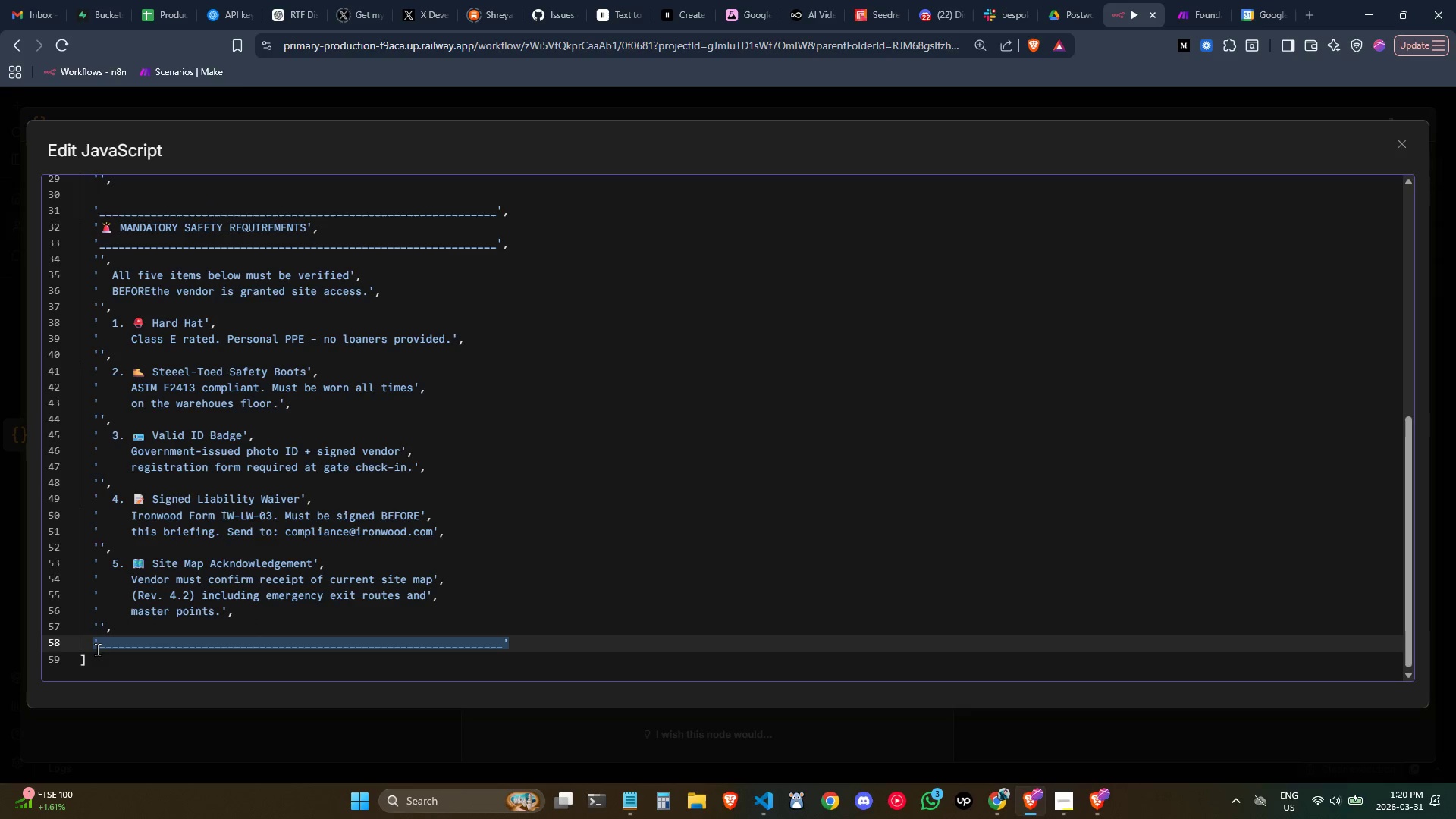 
key(Control+V)
 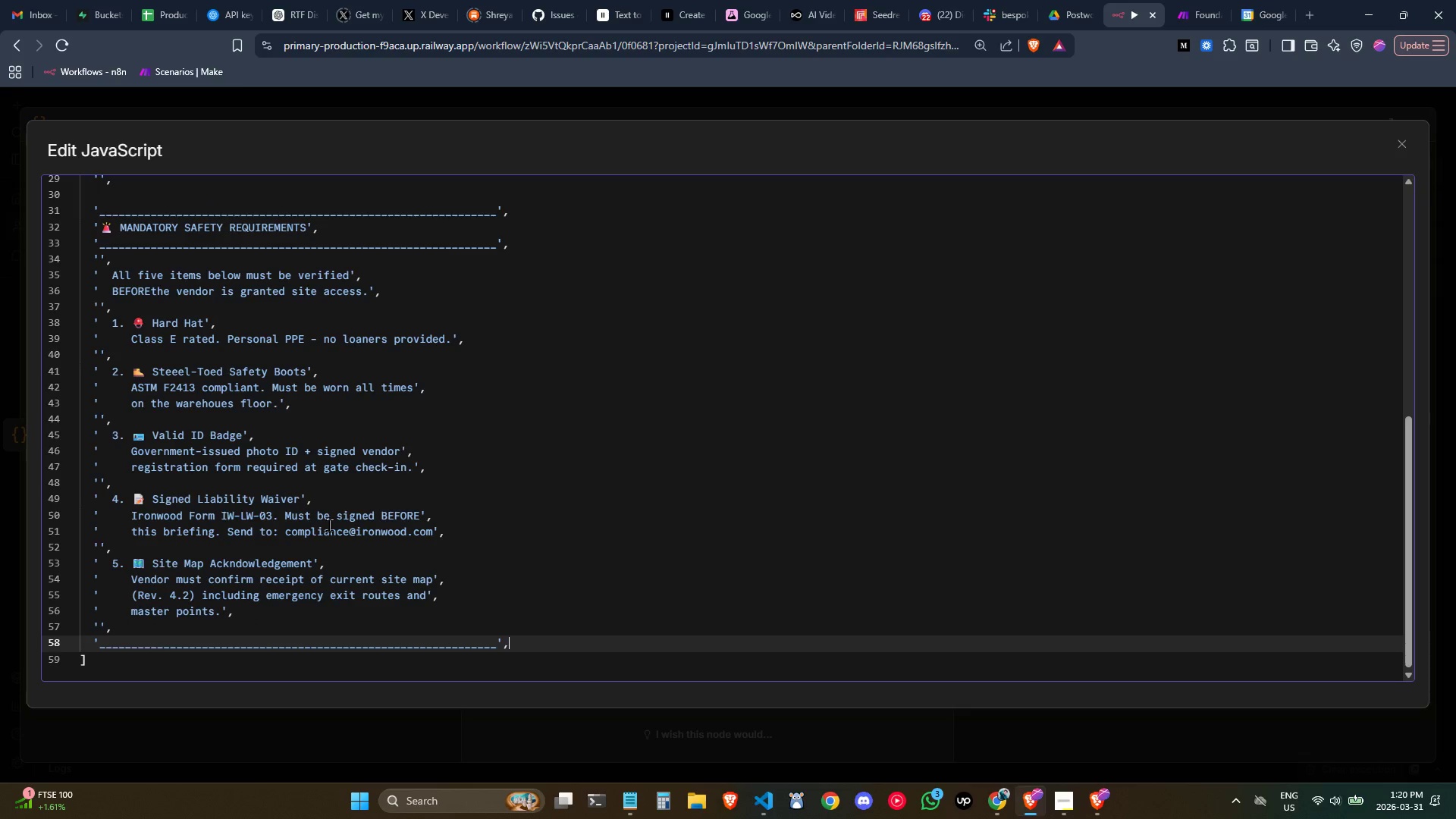 
key(Enter)
 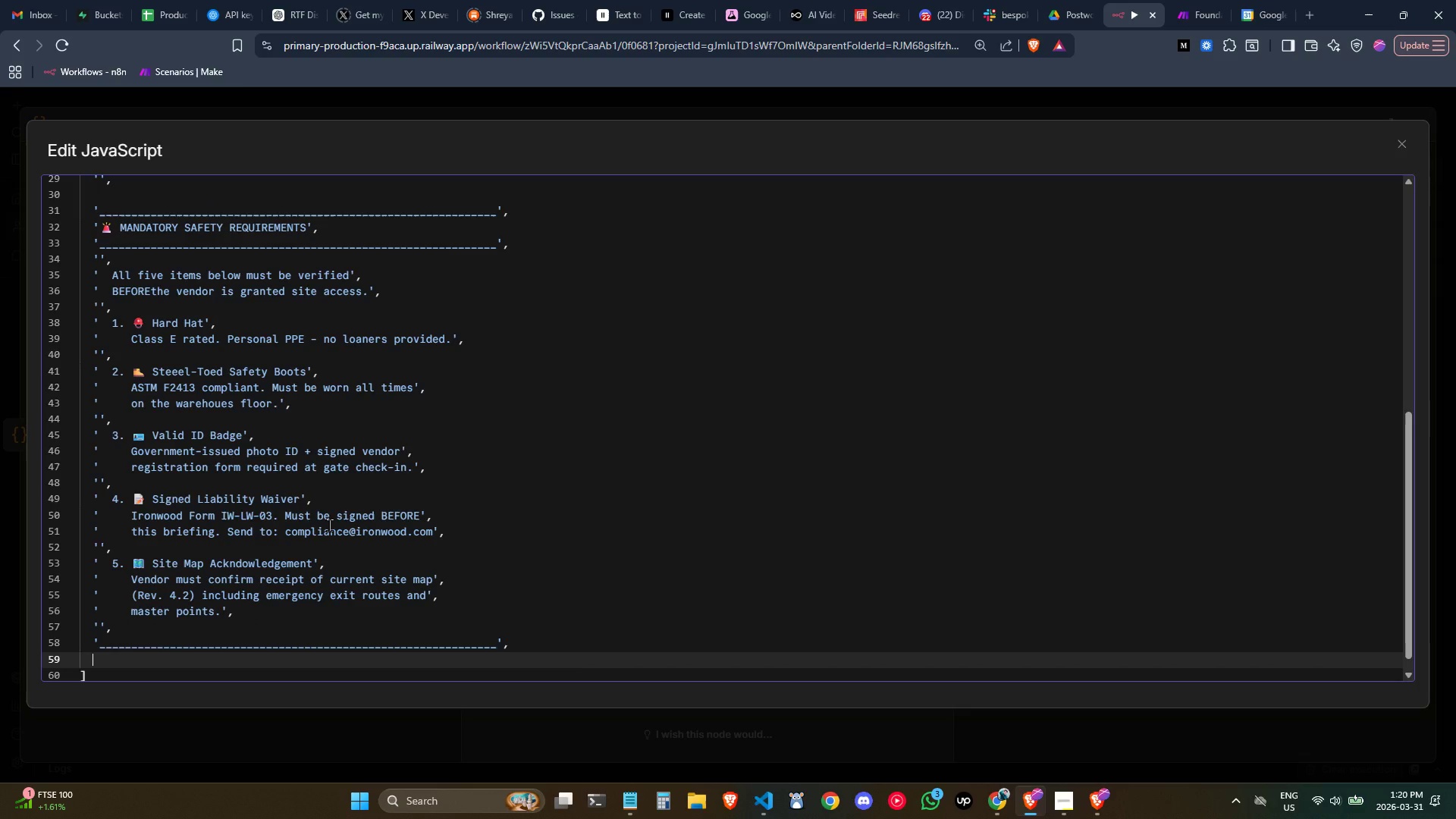 
key(Quote)
 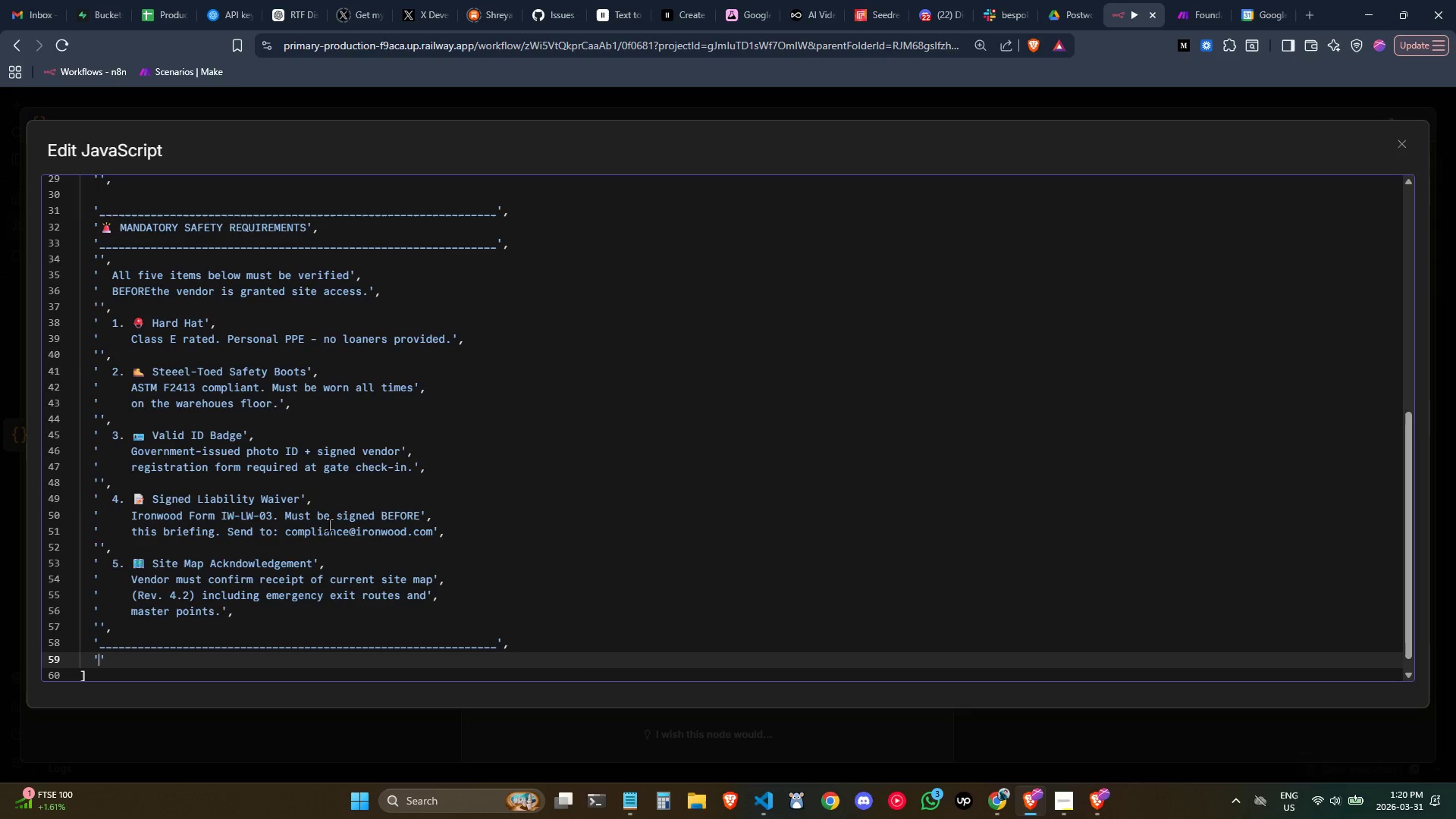 
key(Quote)
 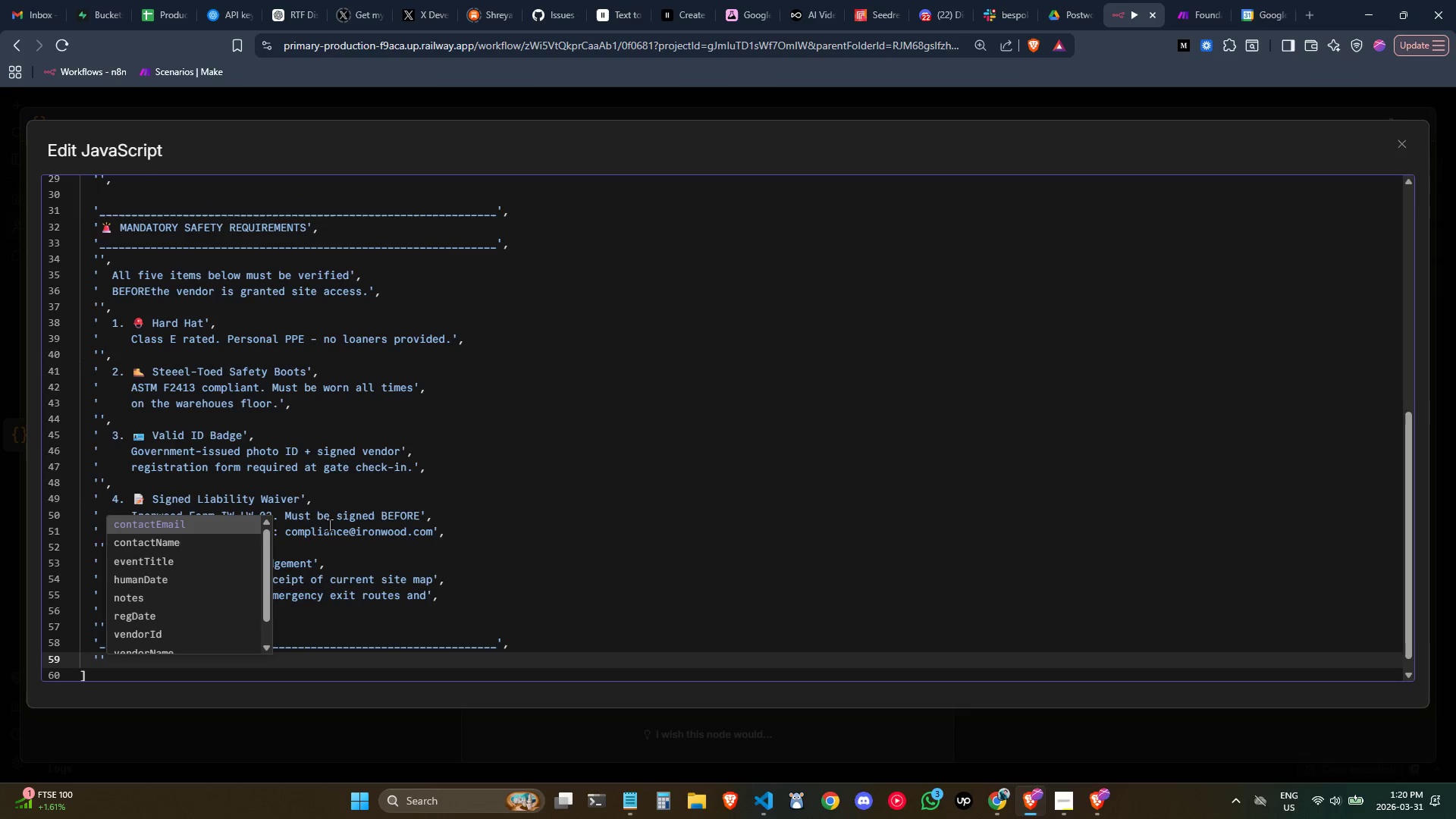 
key(ArrowLeft)
 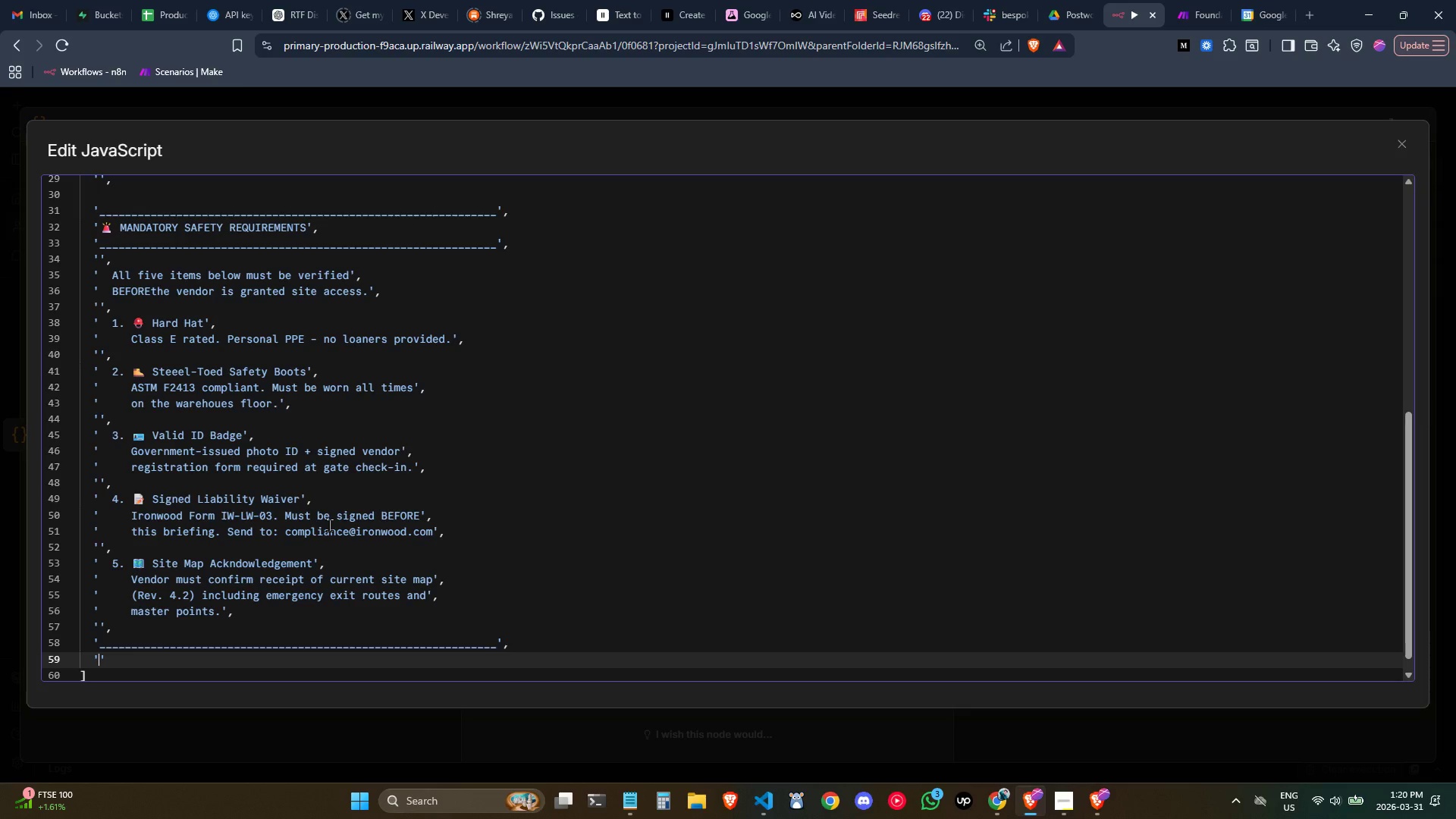 
key(Meta+MetaLeft)
 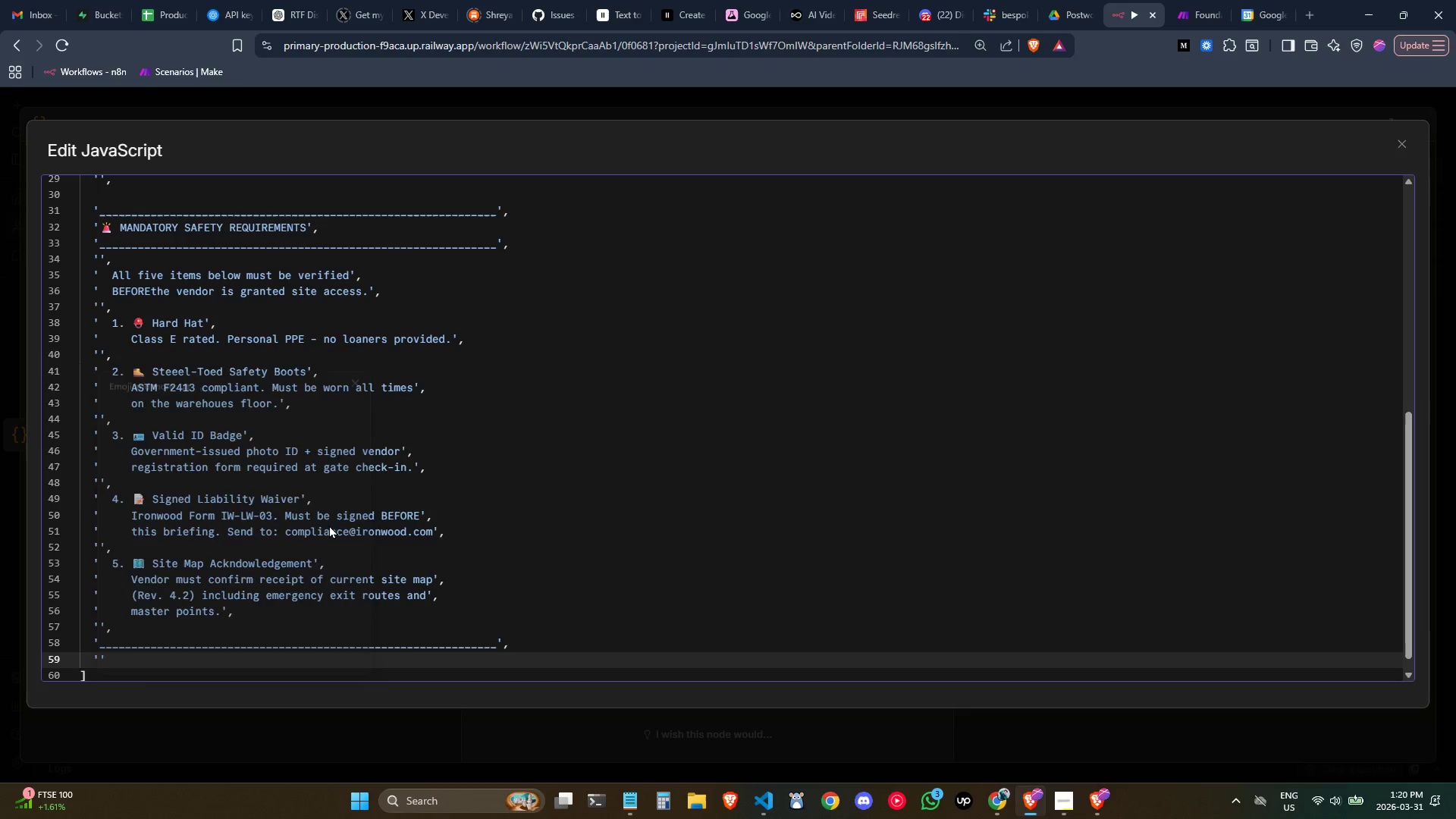 
key(Meta+Period)
 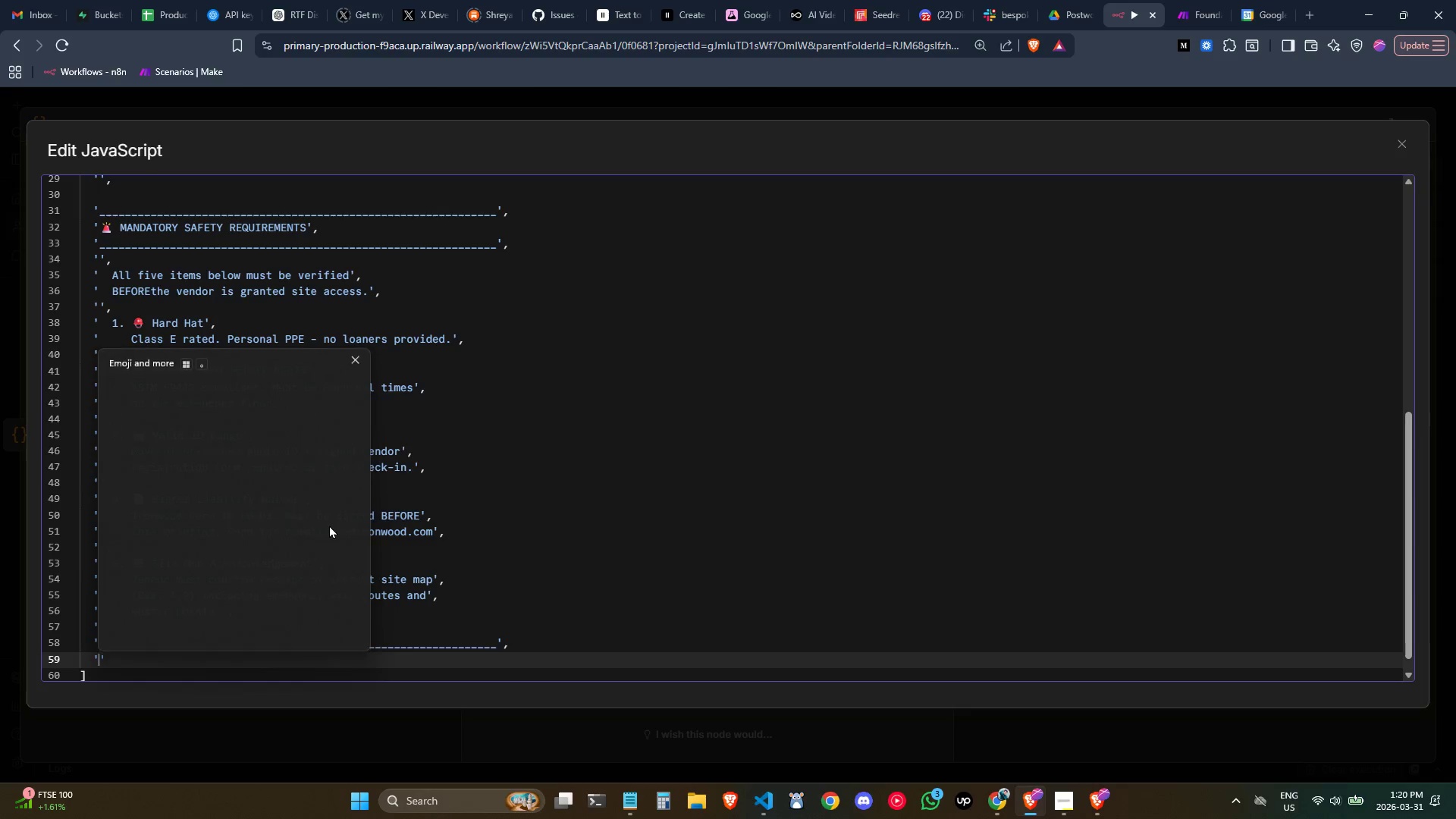 
type(pin\)
key(Backspace)
key(Backspace)
key(Backspace)
key(Backspace)
type(pin)
 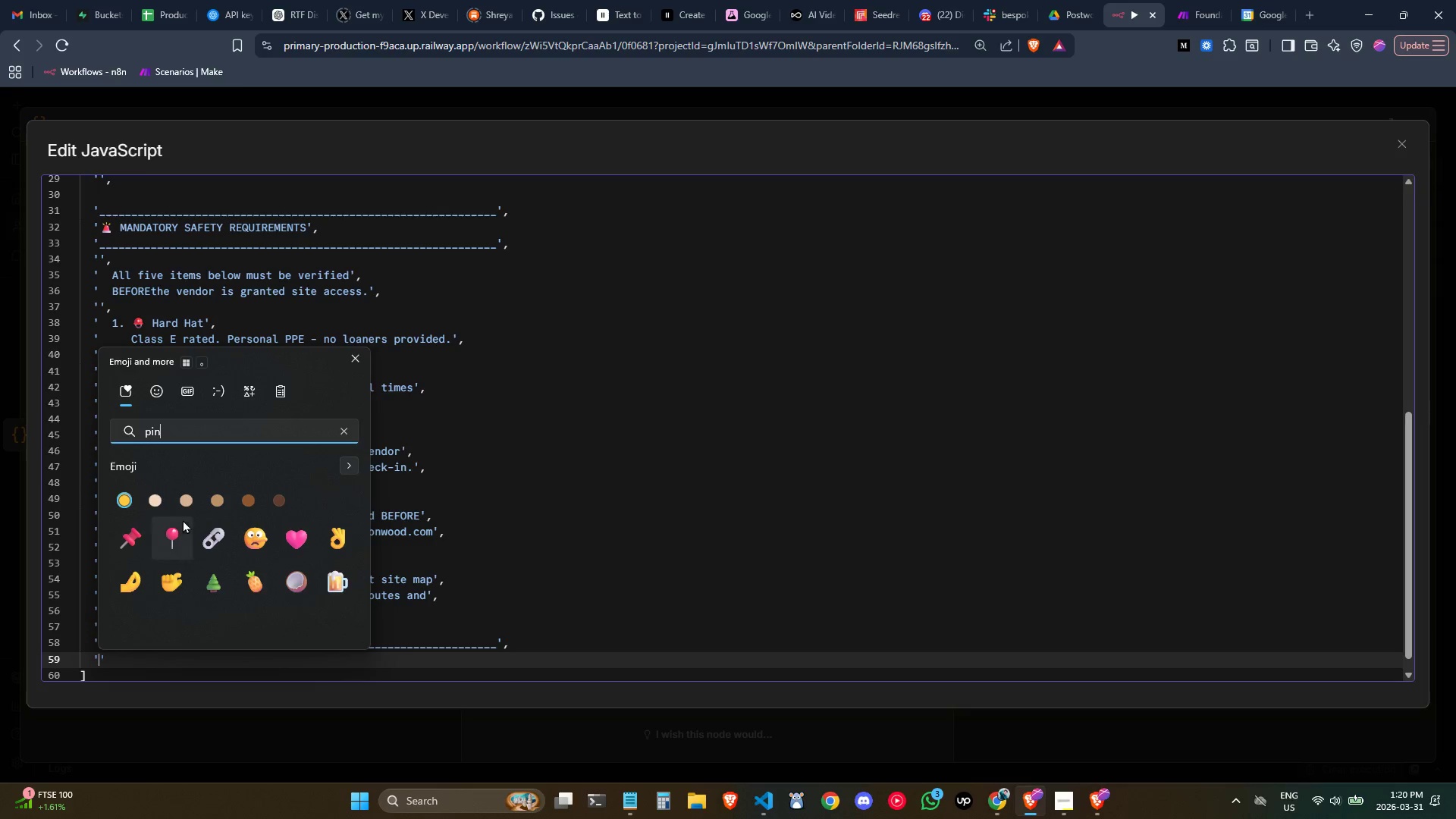 
left_click([167, 518])
 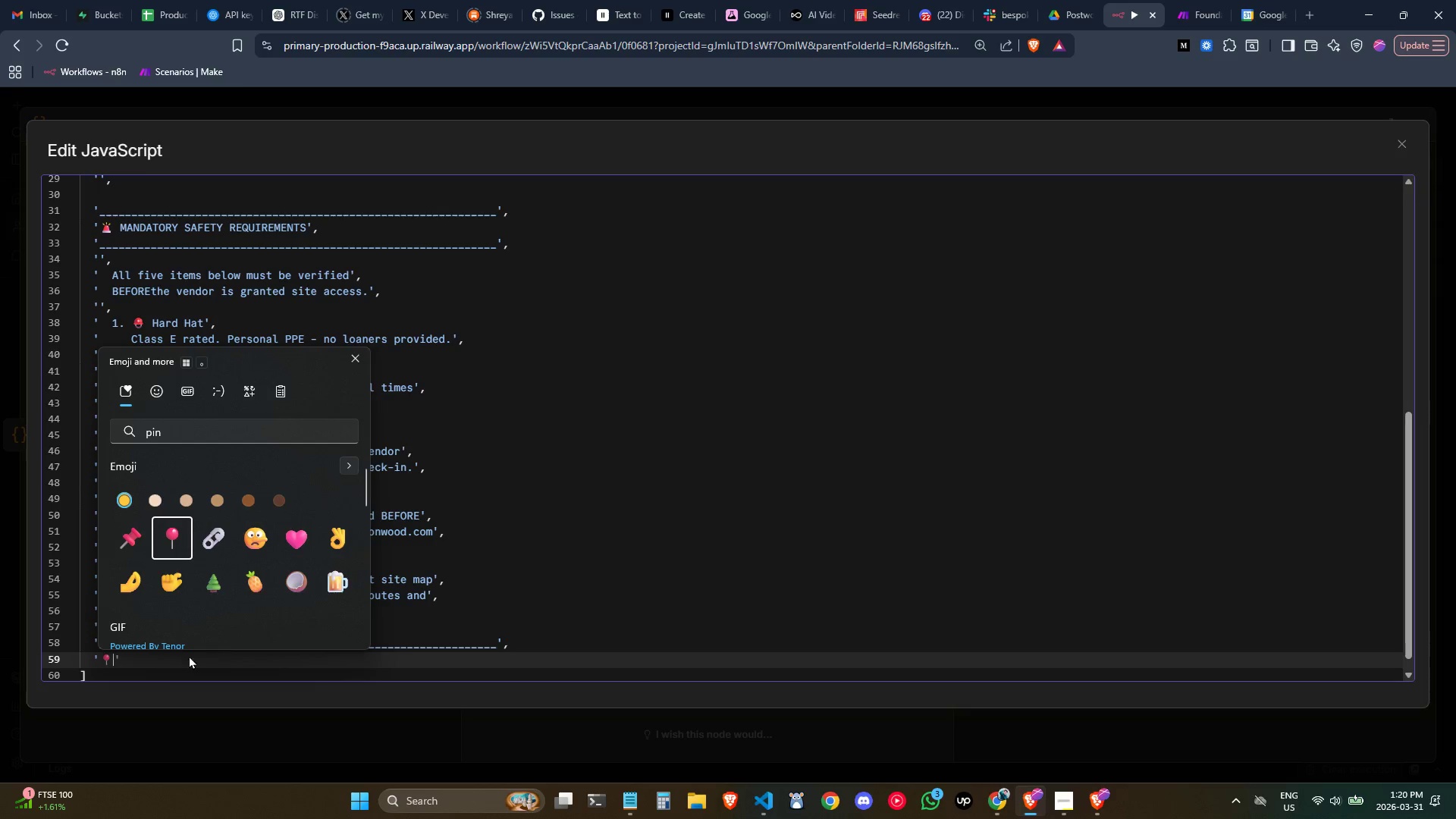 
left_click([173, 660])
 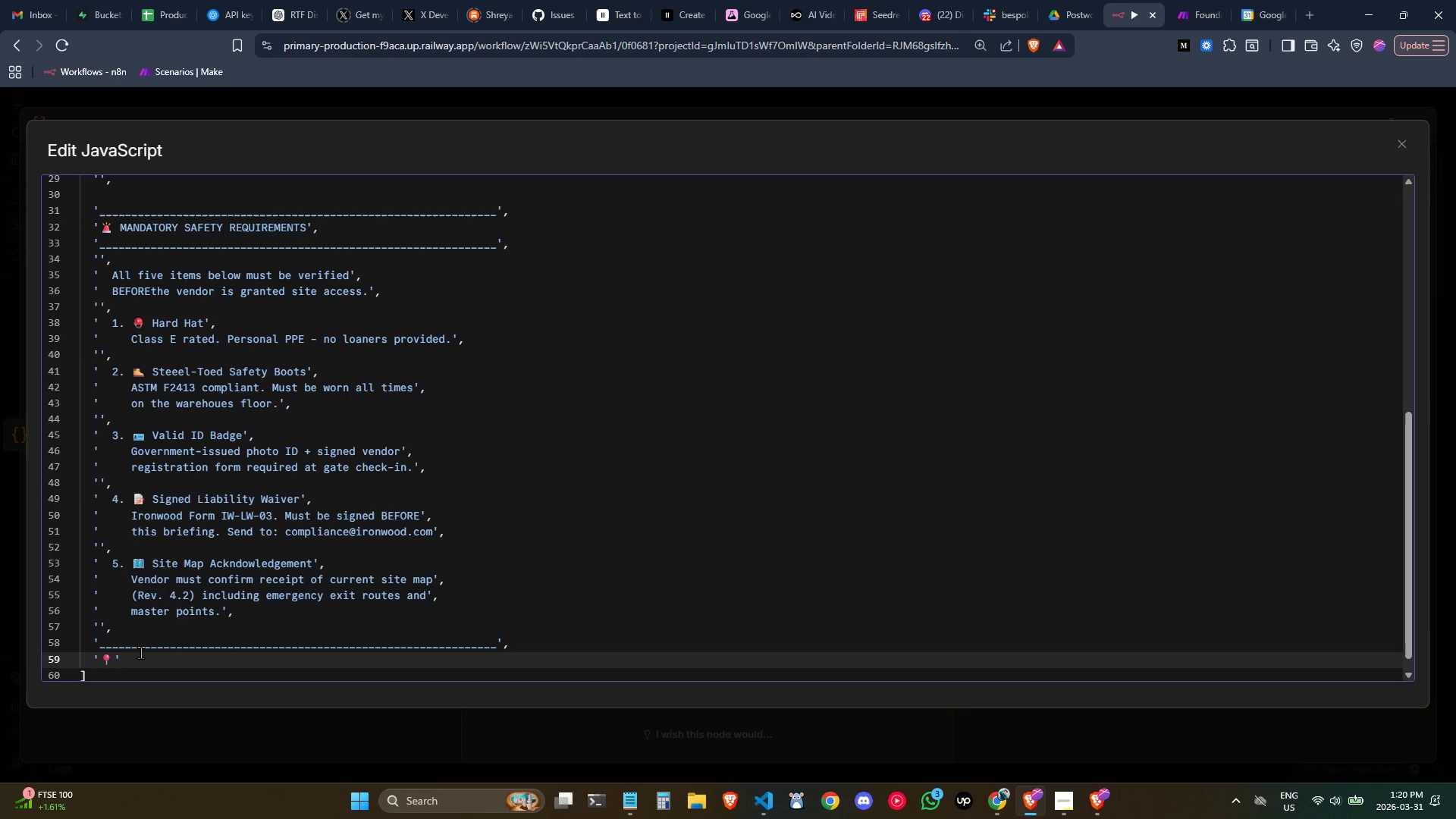 
key(Space)
 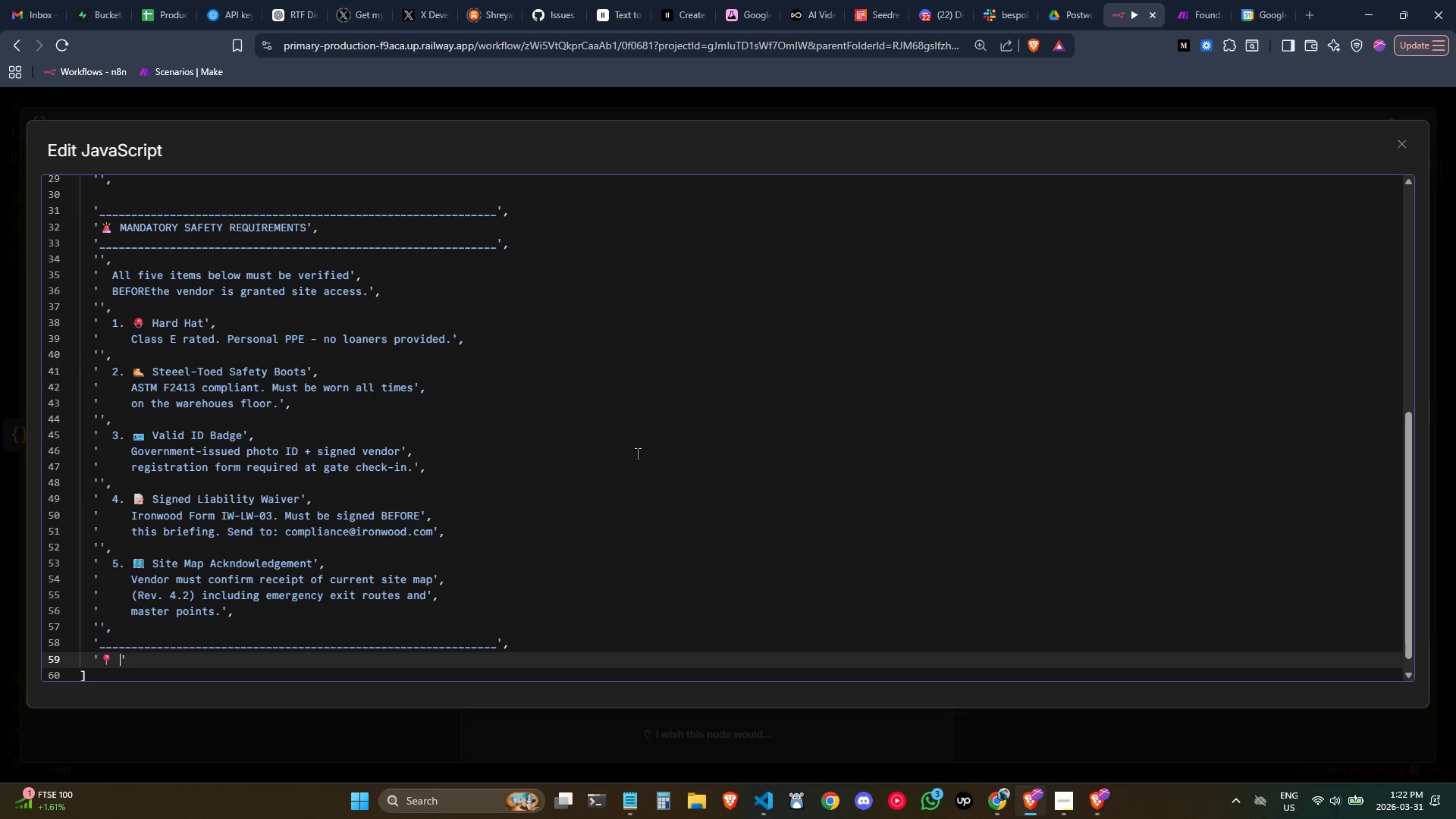 
wait(72.78)
 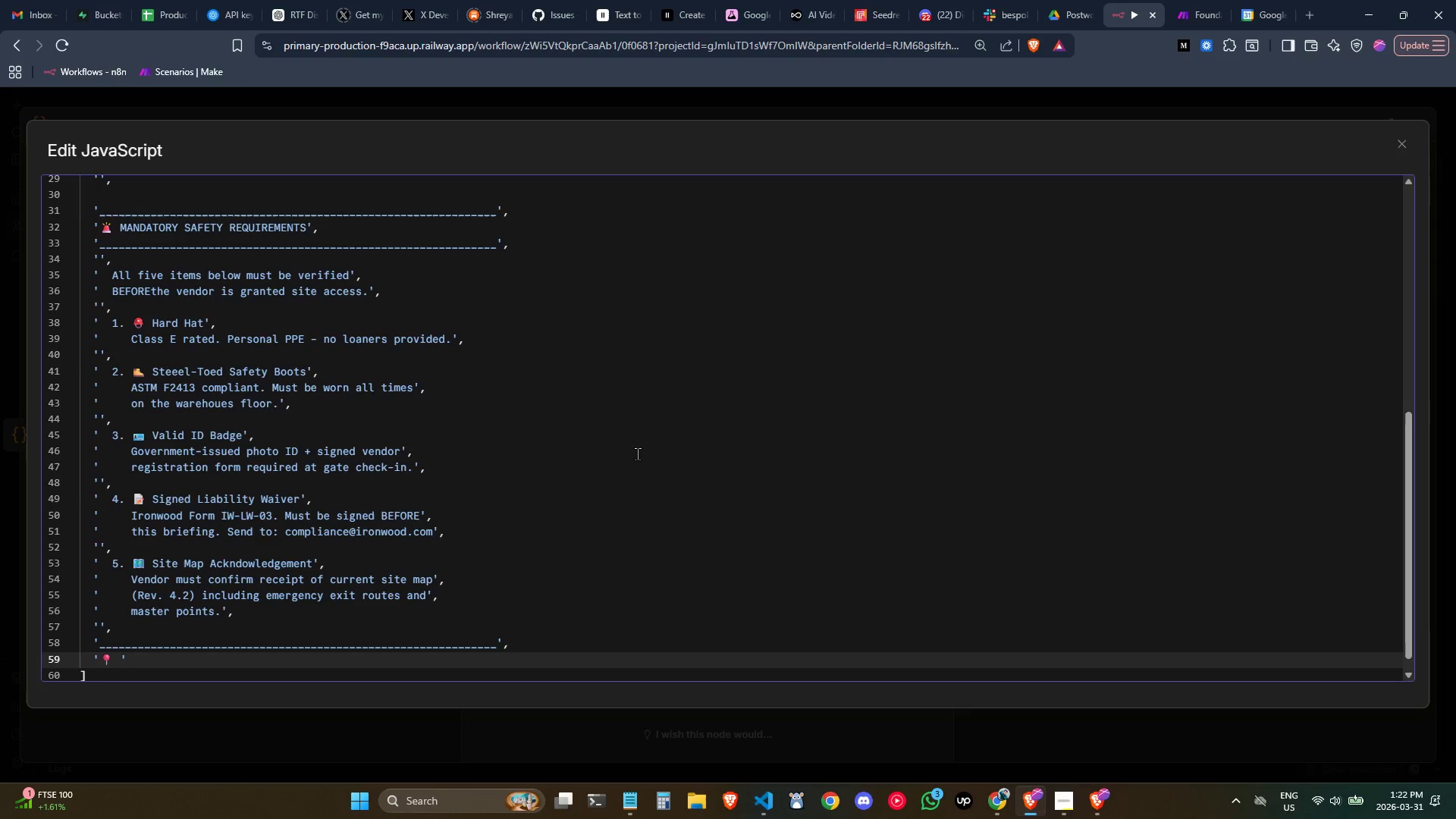 
type(MEER)
key(Backspace)
type(TING LOA)
key(Backspace)
type(CATION)
 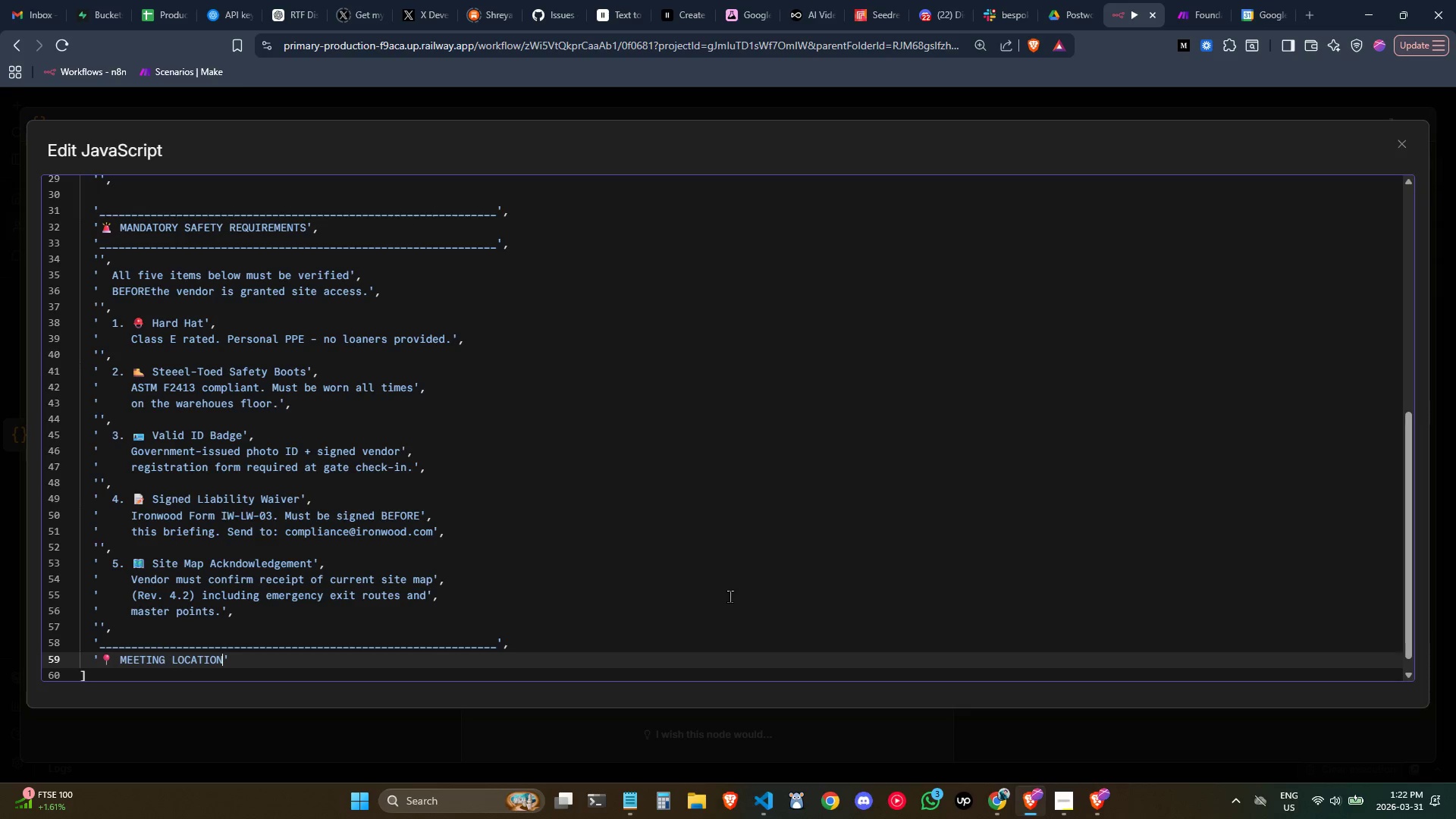 
wait(9.2)
 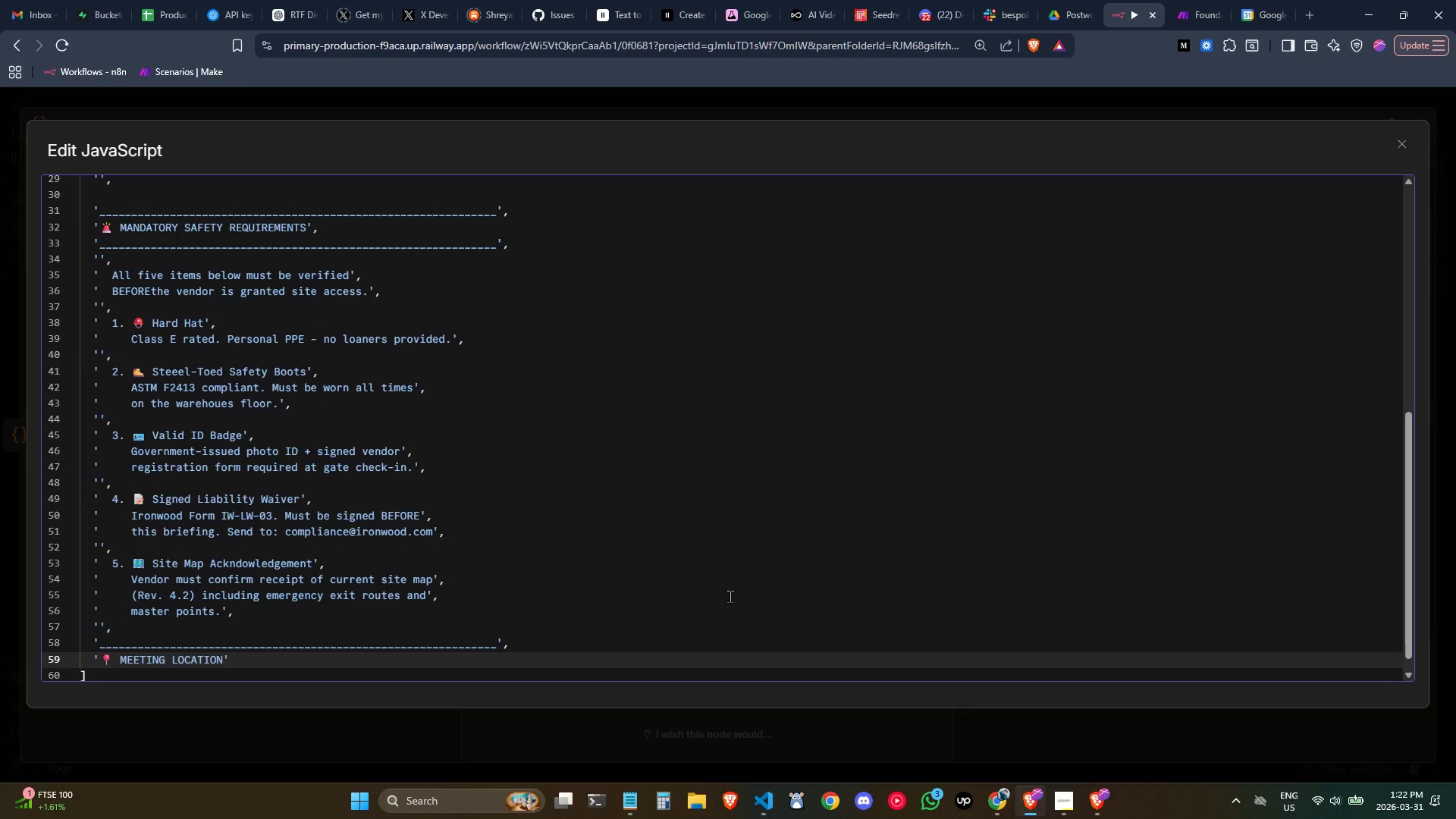 
key(Comma)
 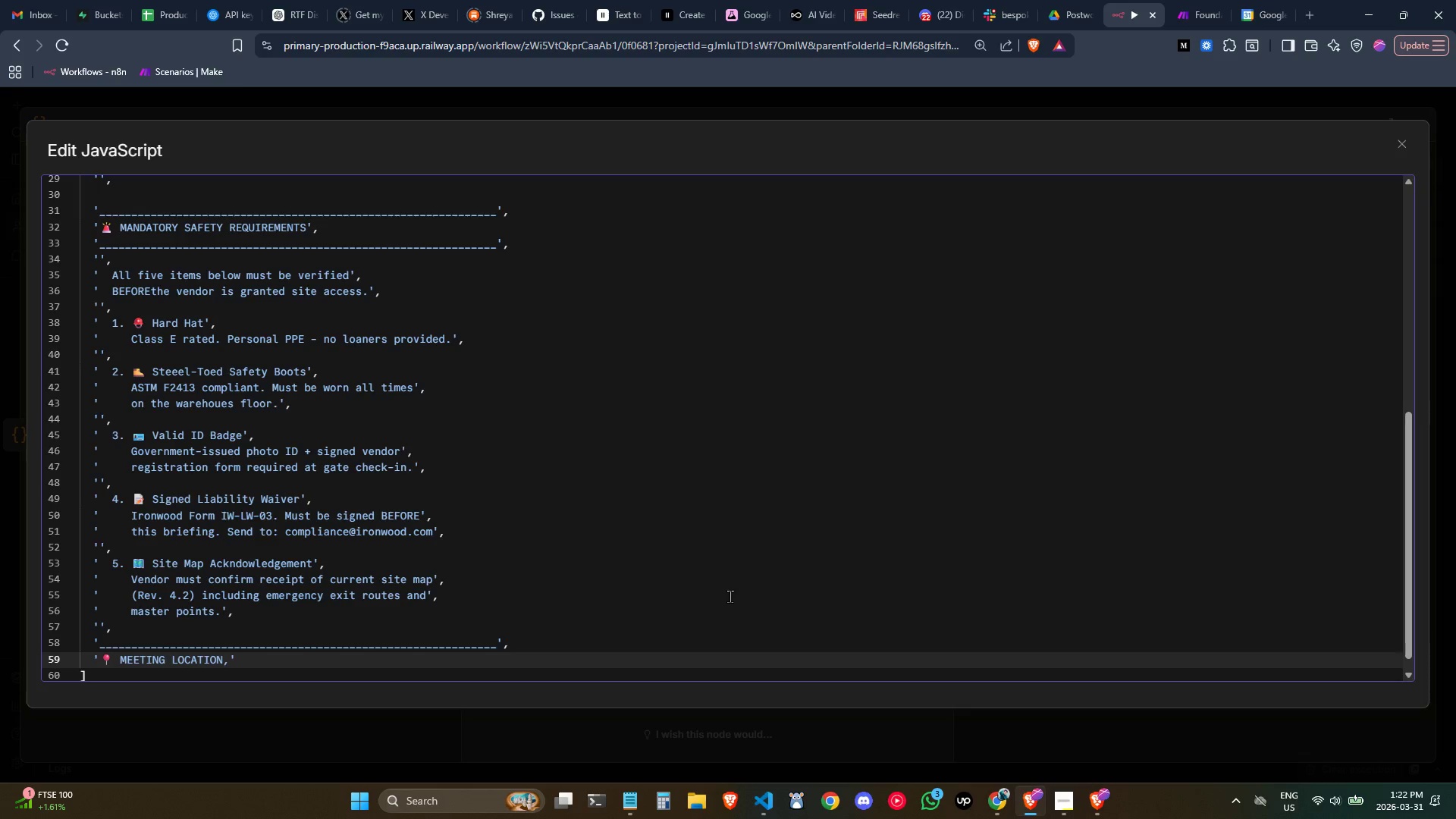 
key(ArrowRight)
 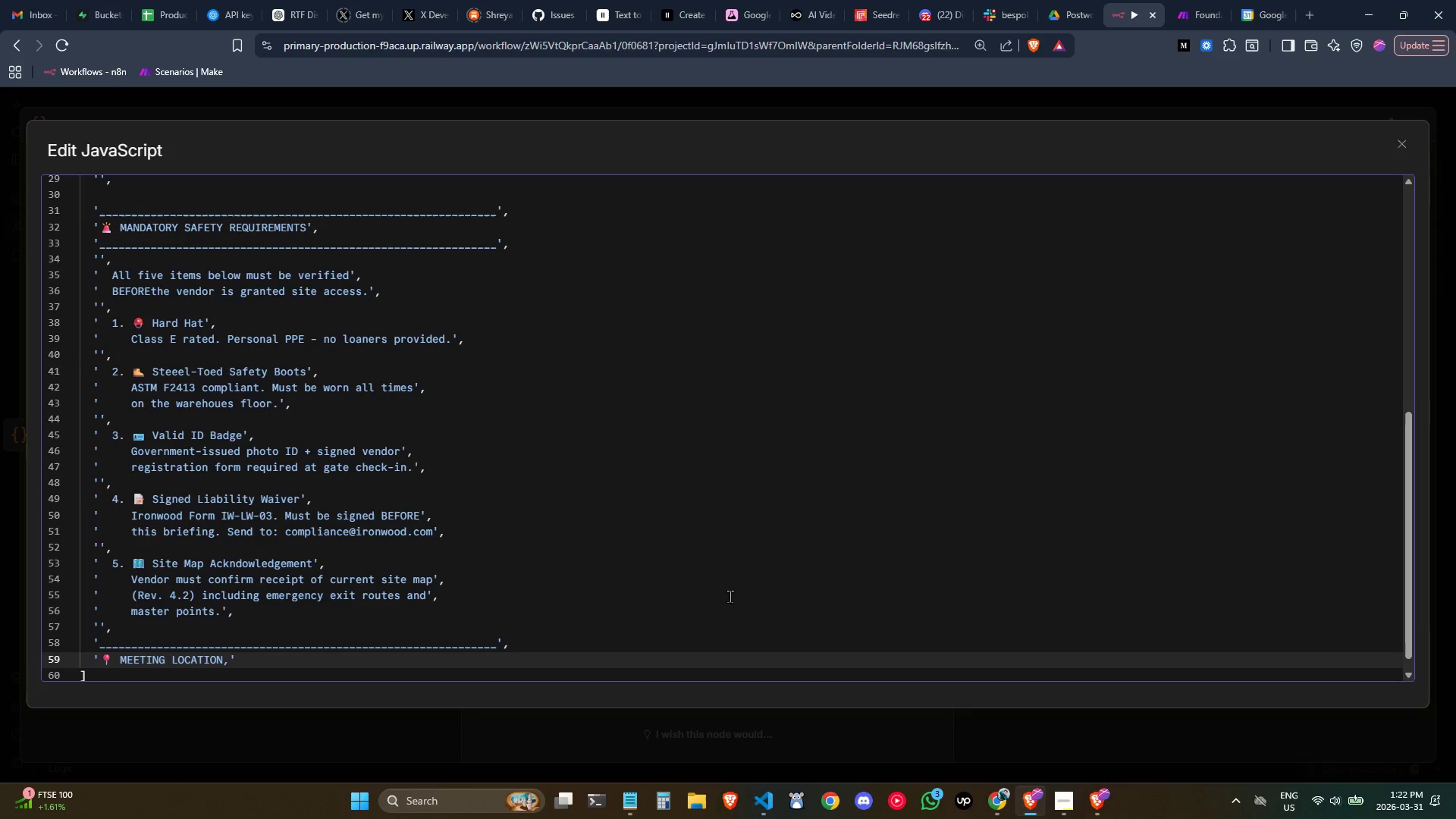 
key(ArrowLeft)
 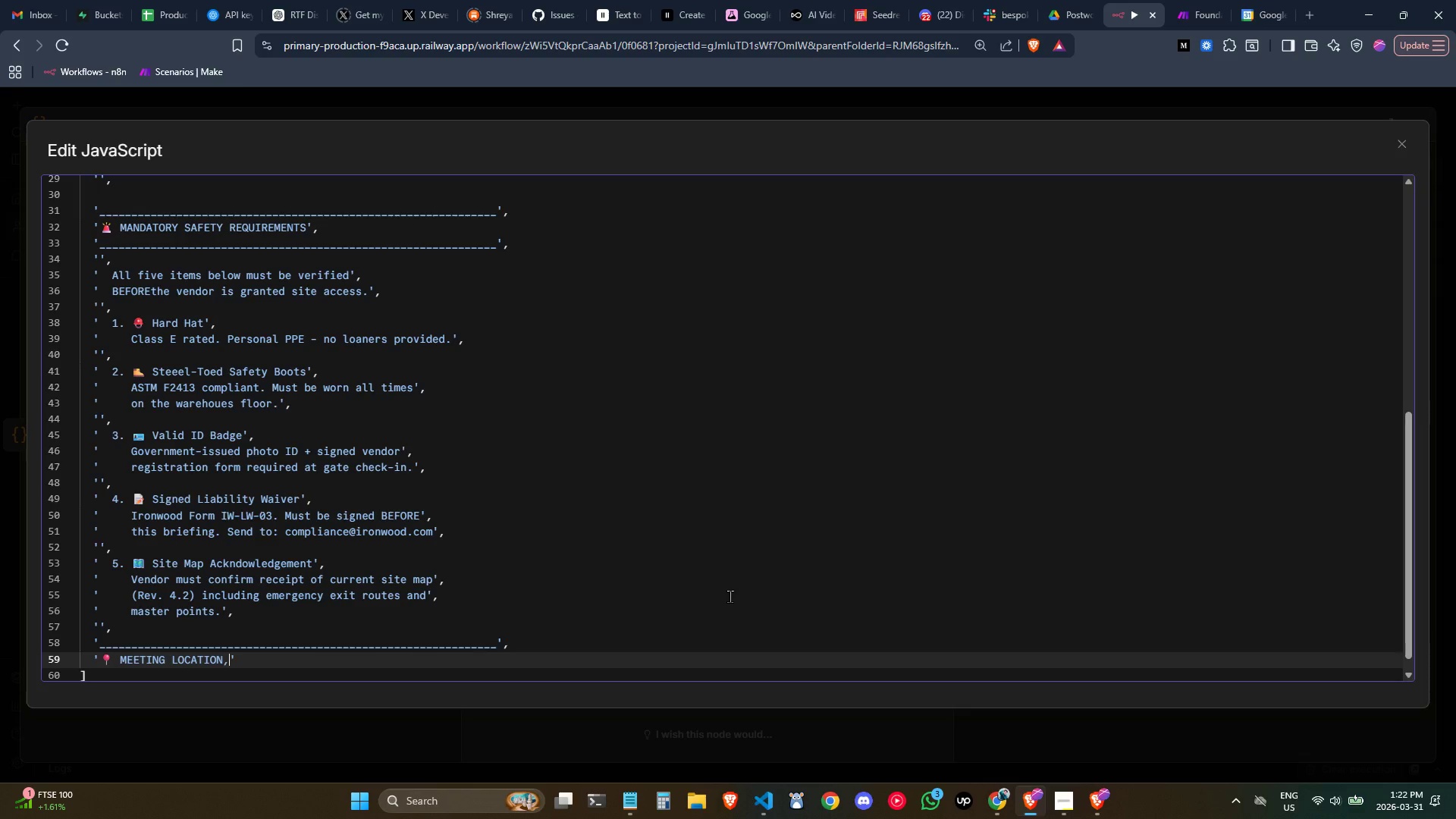 
key(Backspace)
 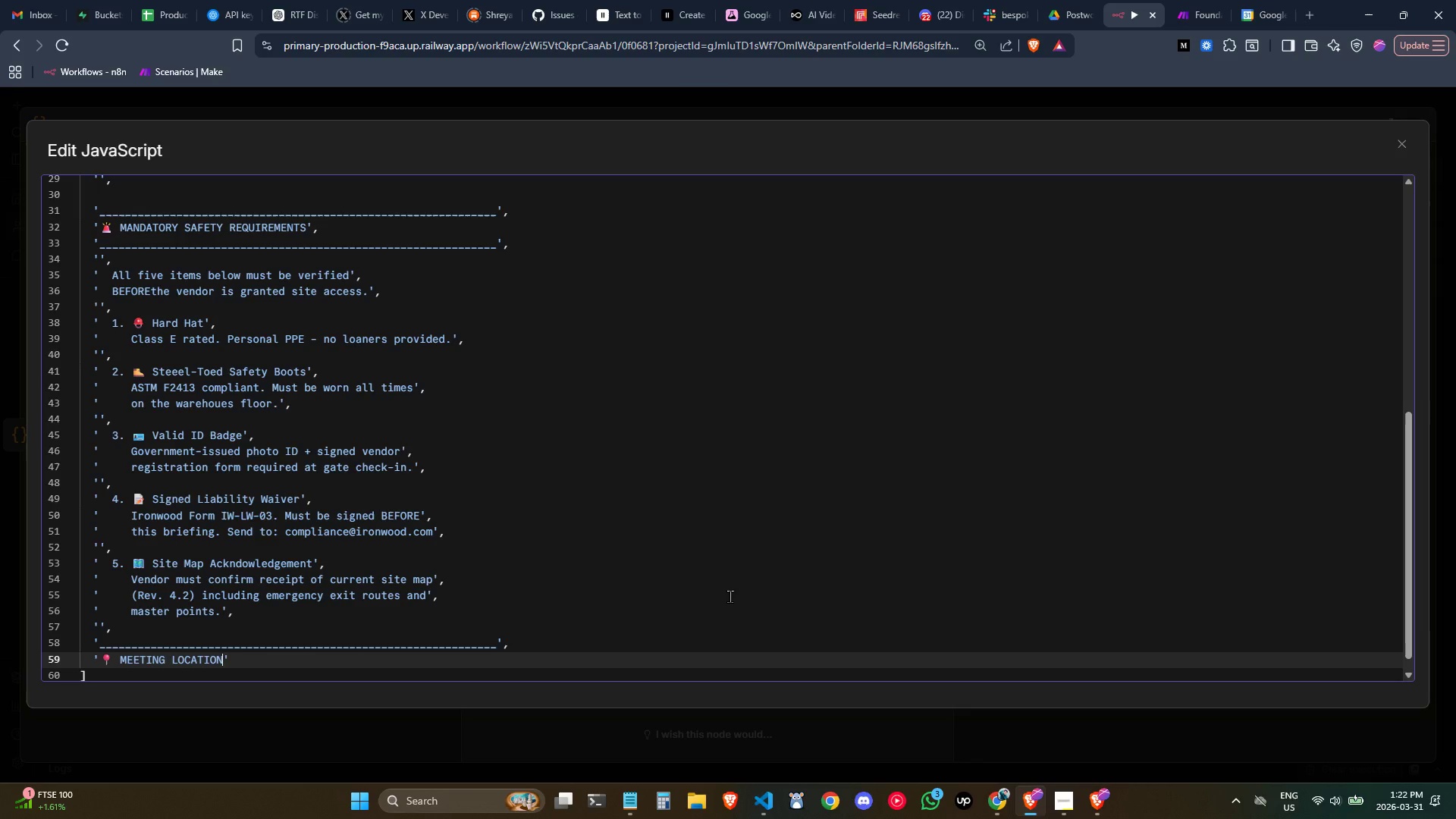 
key(ArrowRight)
 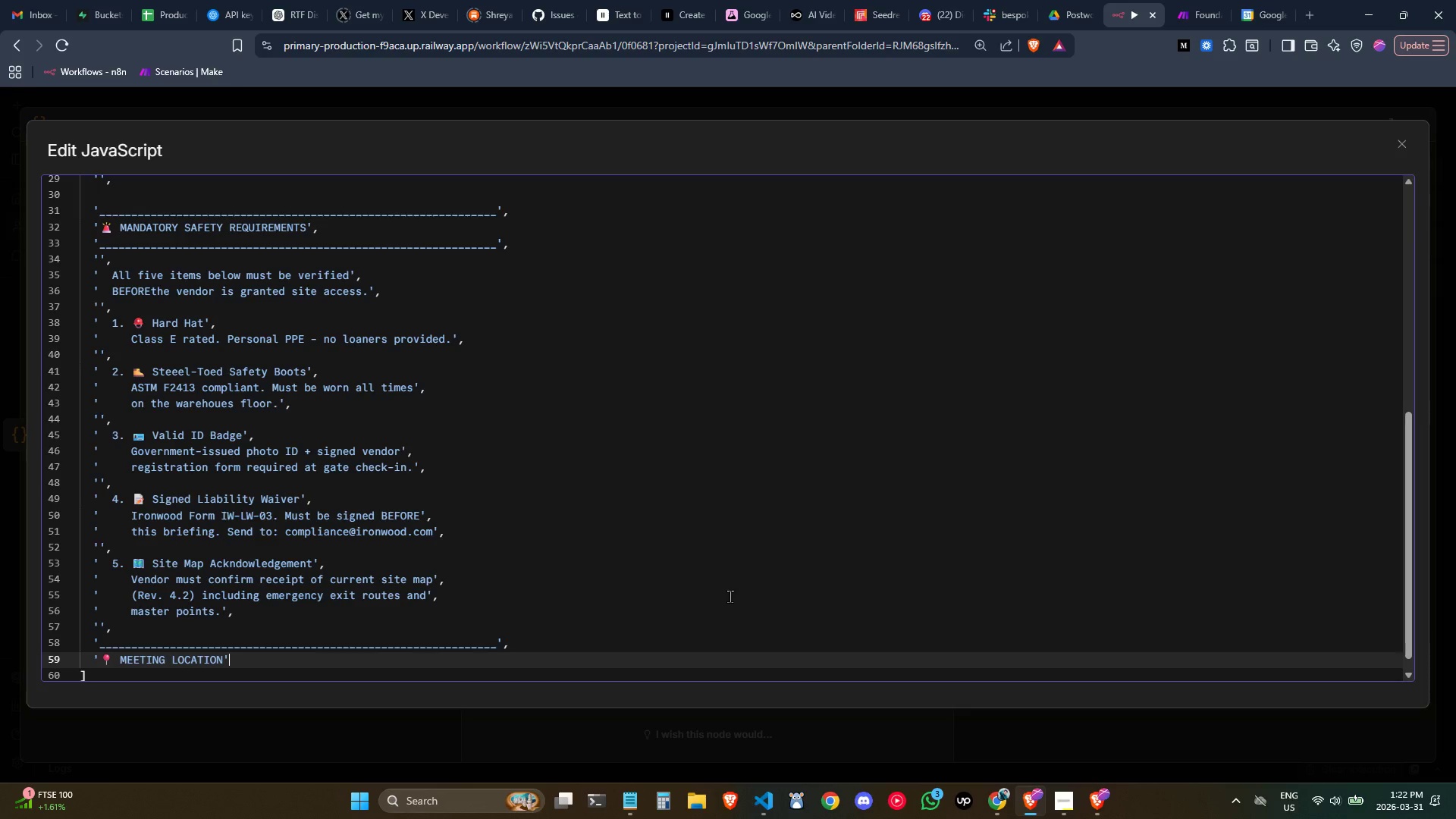 
key(Comma)
 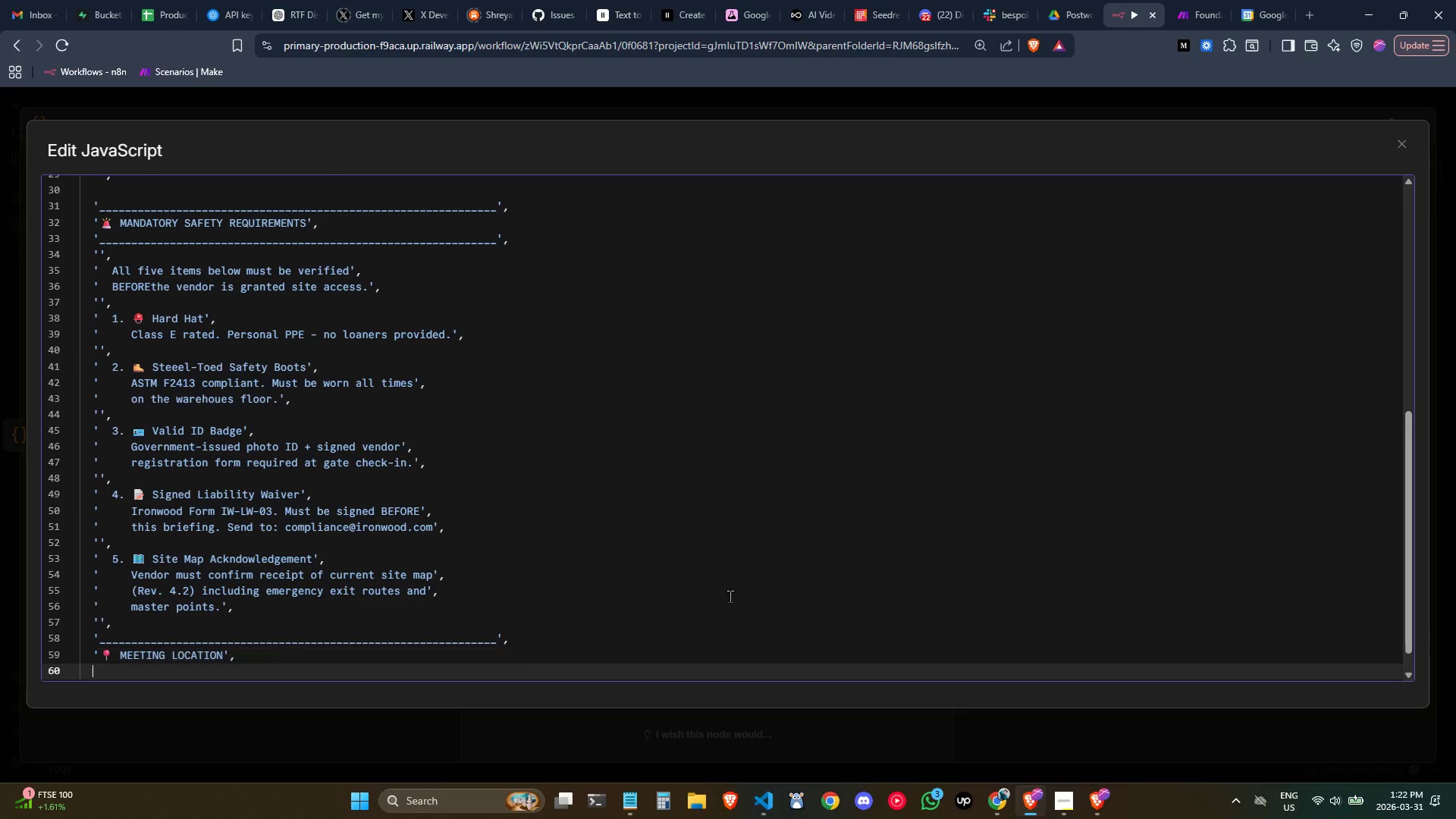 
key(Enter)
 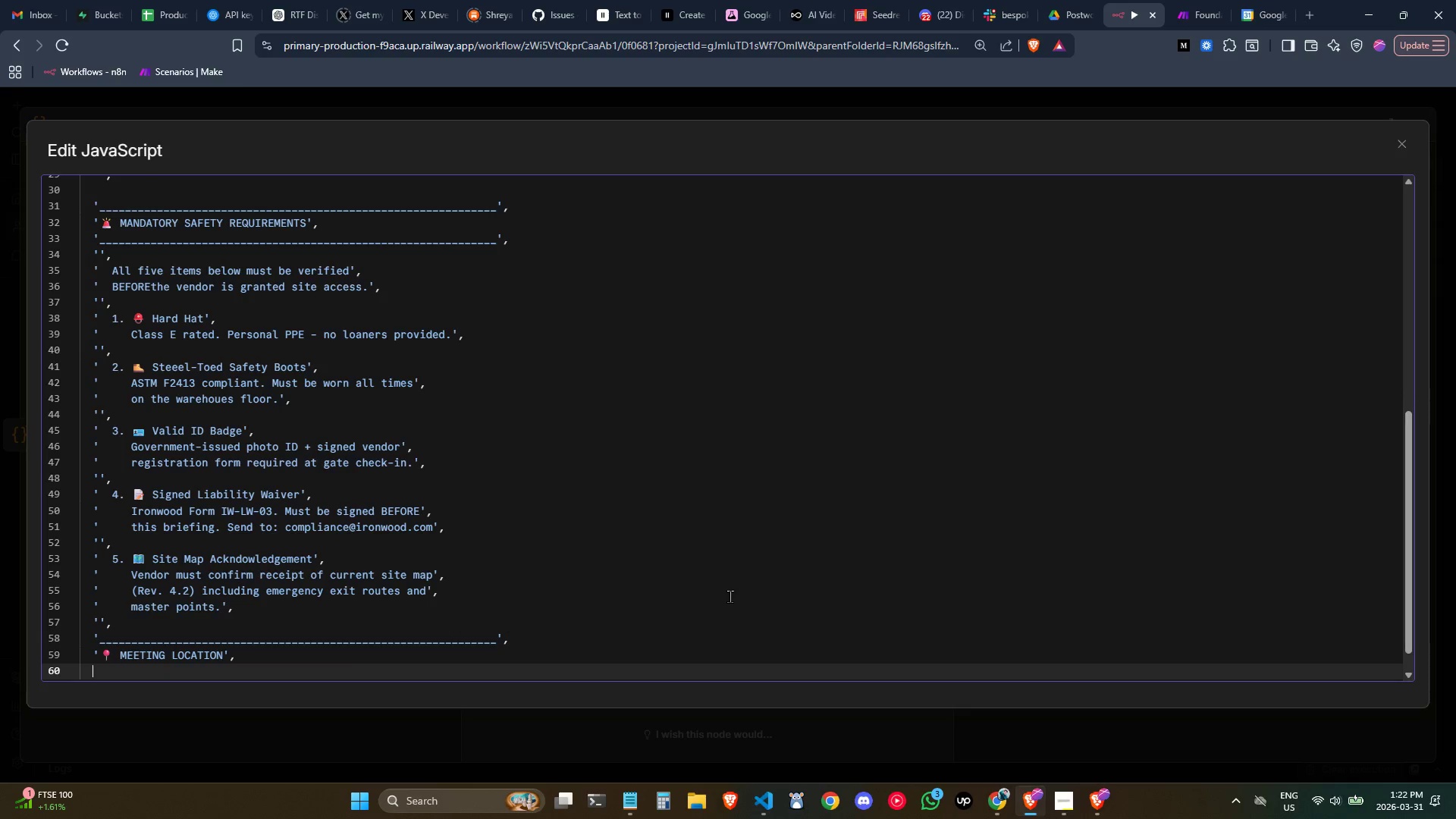 
key(Quote)
 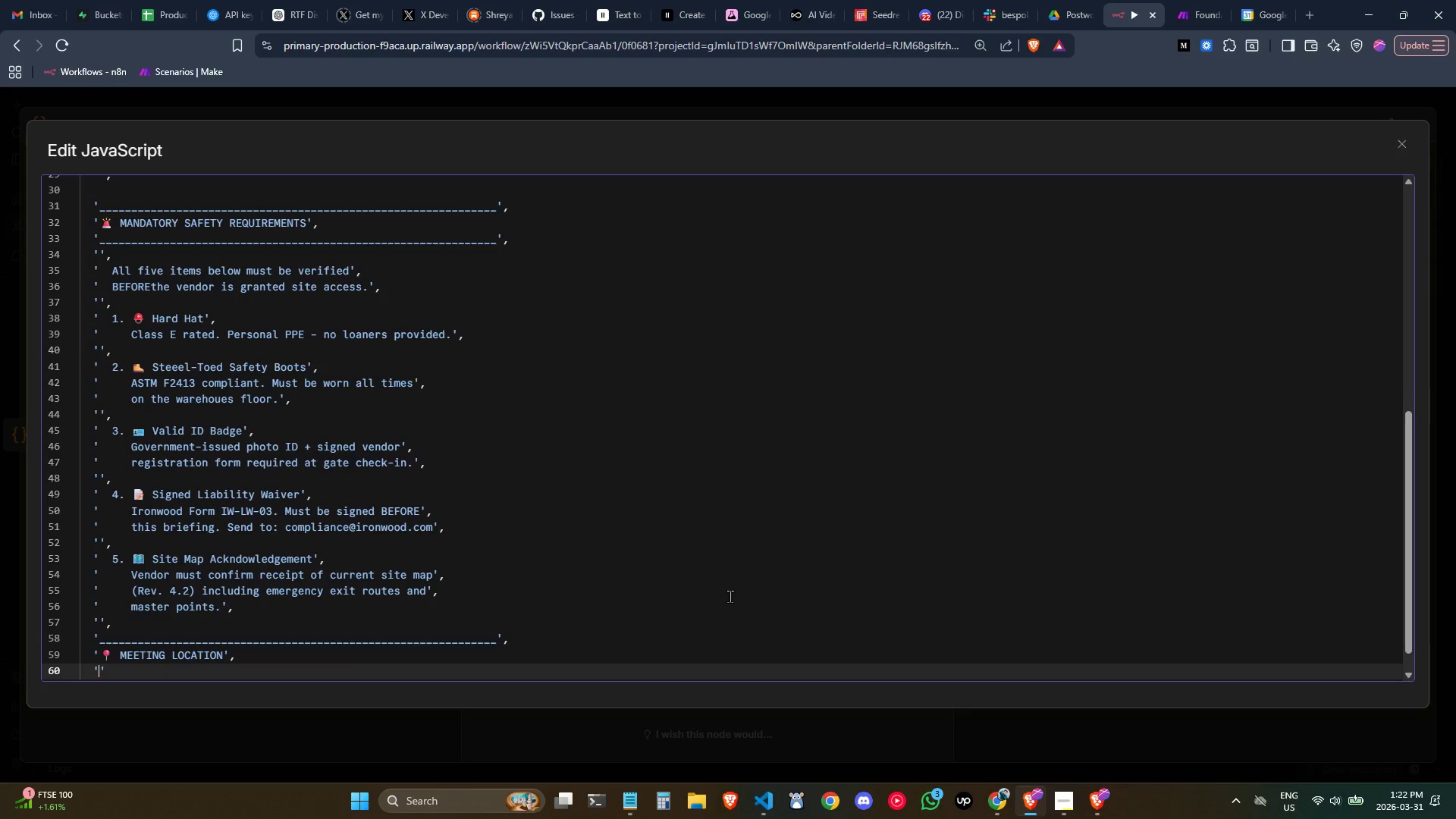 
type(    Site Office - Building A, Ground Floor,)
 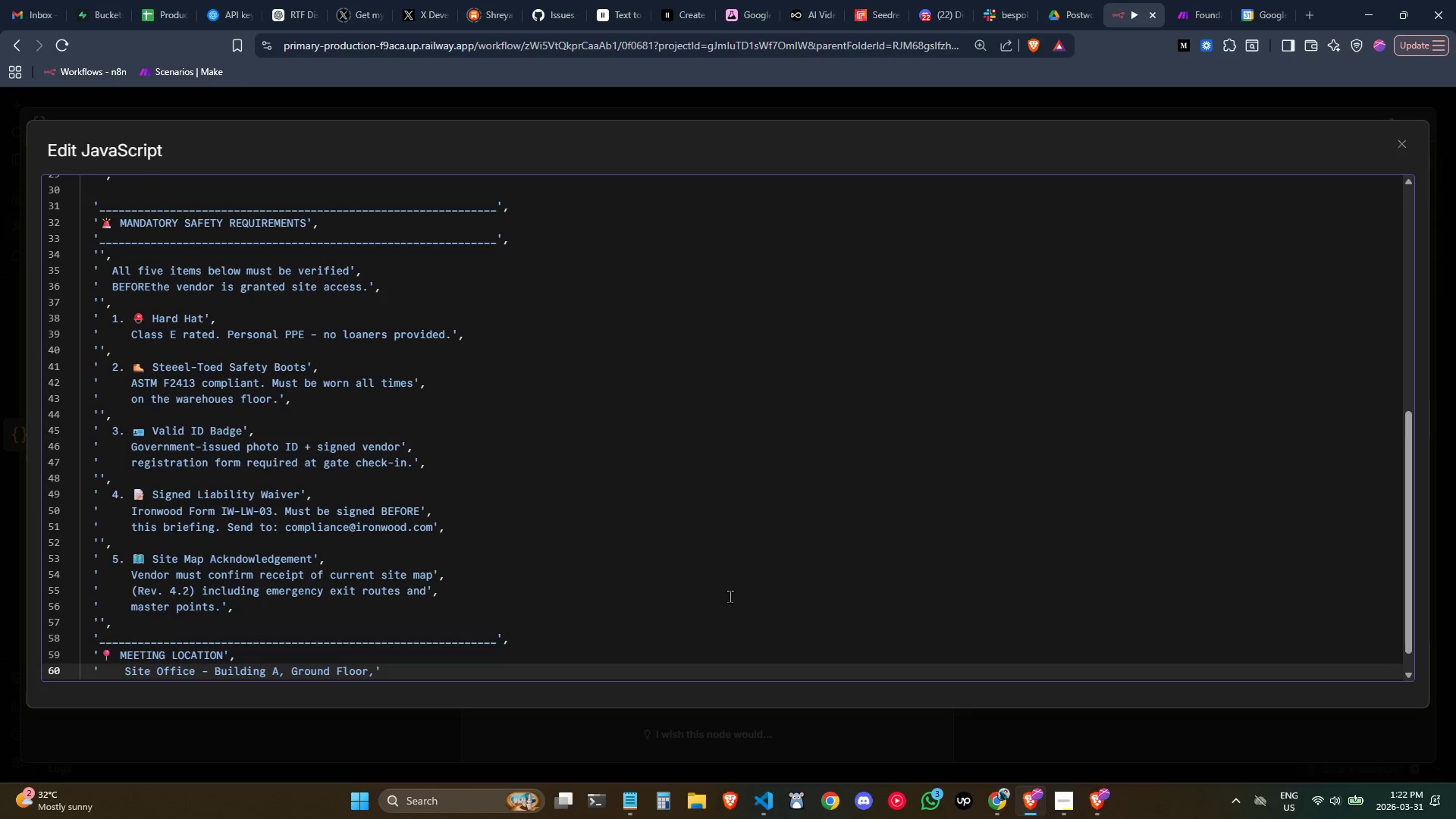 
key(ArrowRight)
 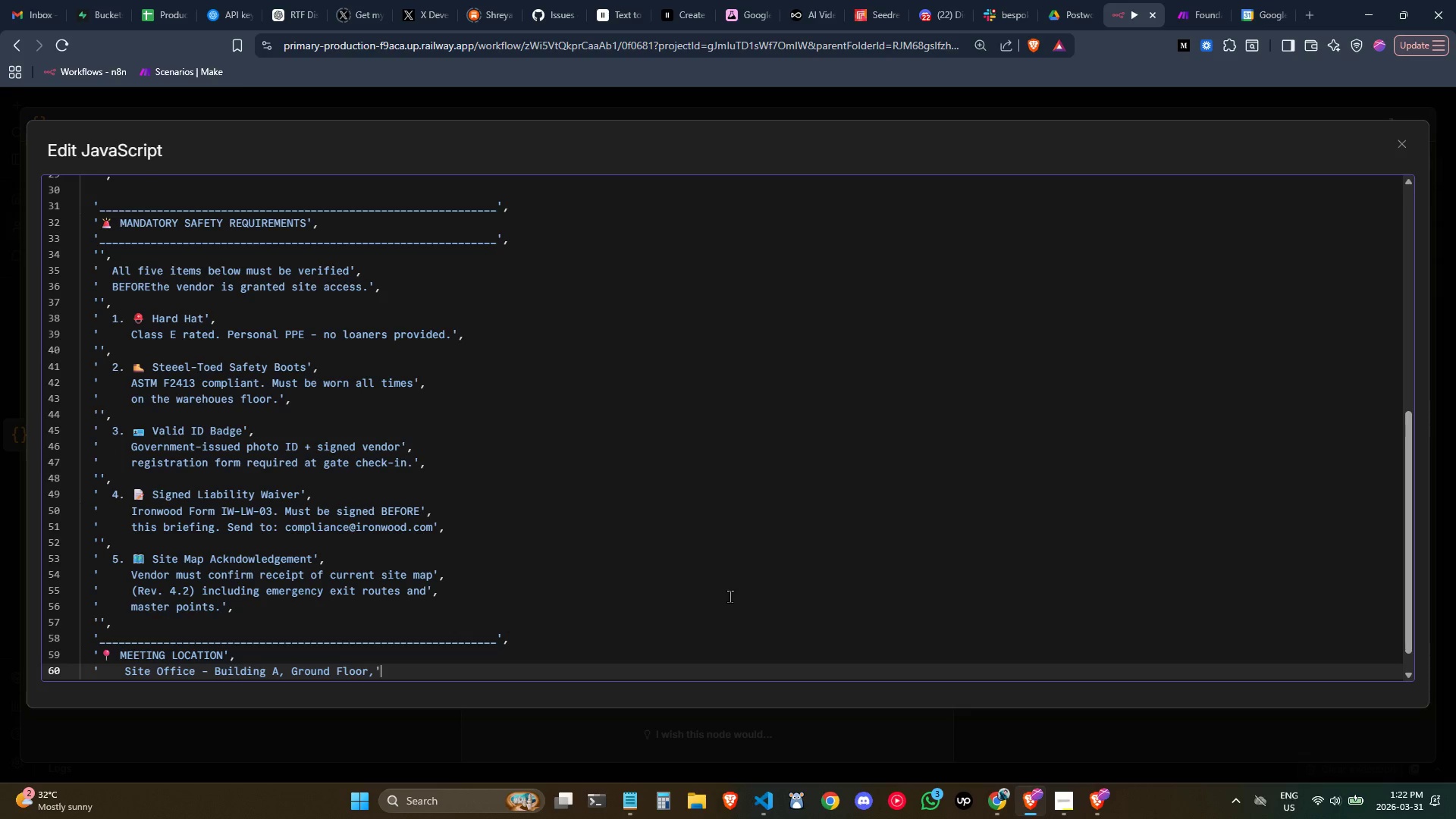 
key(Enter)
 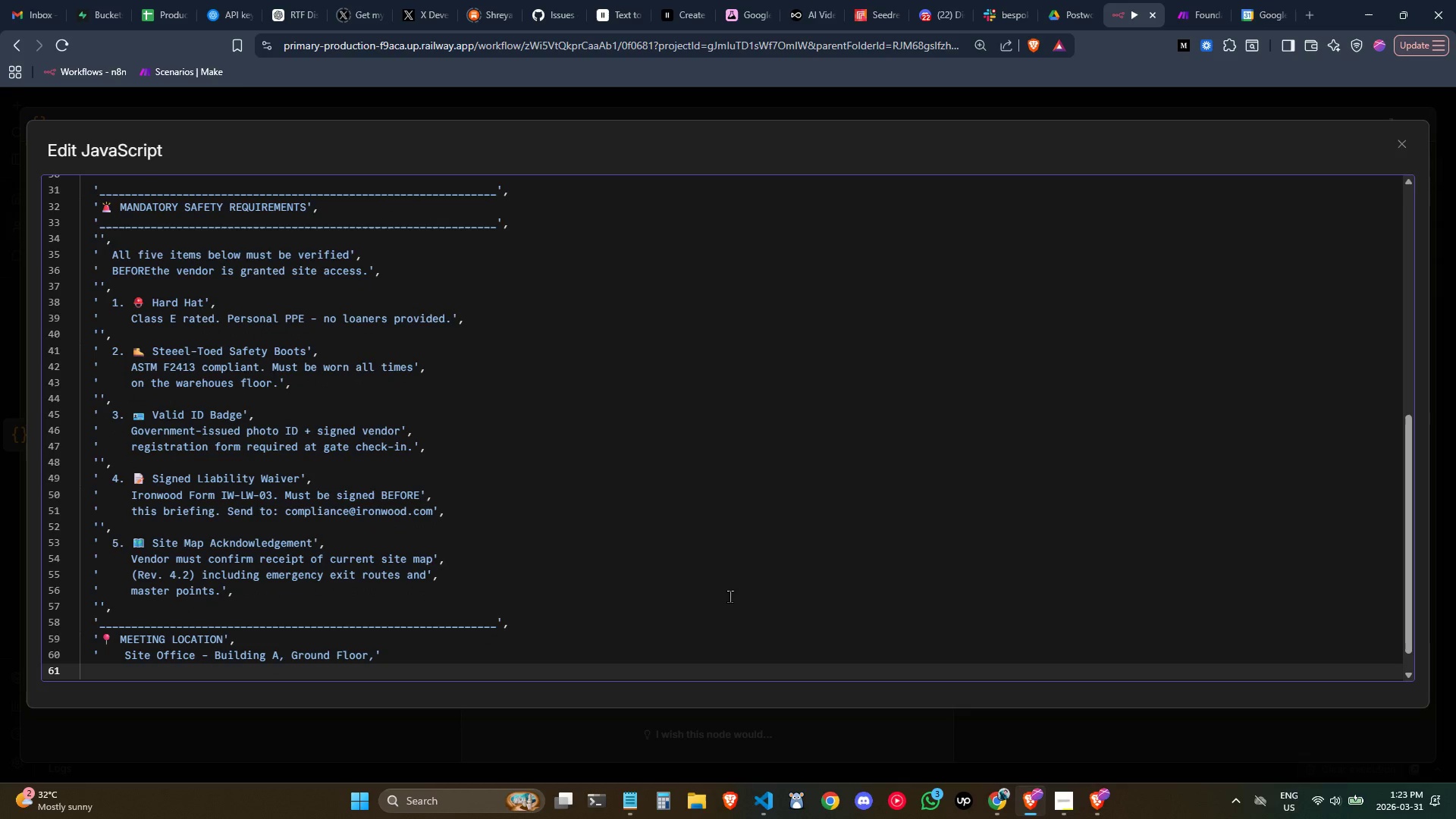 
type('    arrive)
key(Backspace)
key(Backspace)
key(Backspace)
key(Backspace)
key(Backspace)
key(Backspace)
type(Arrive 5 minutes early for gagte processing)
 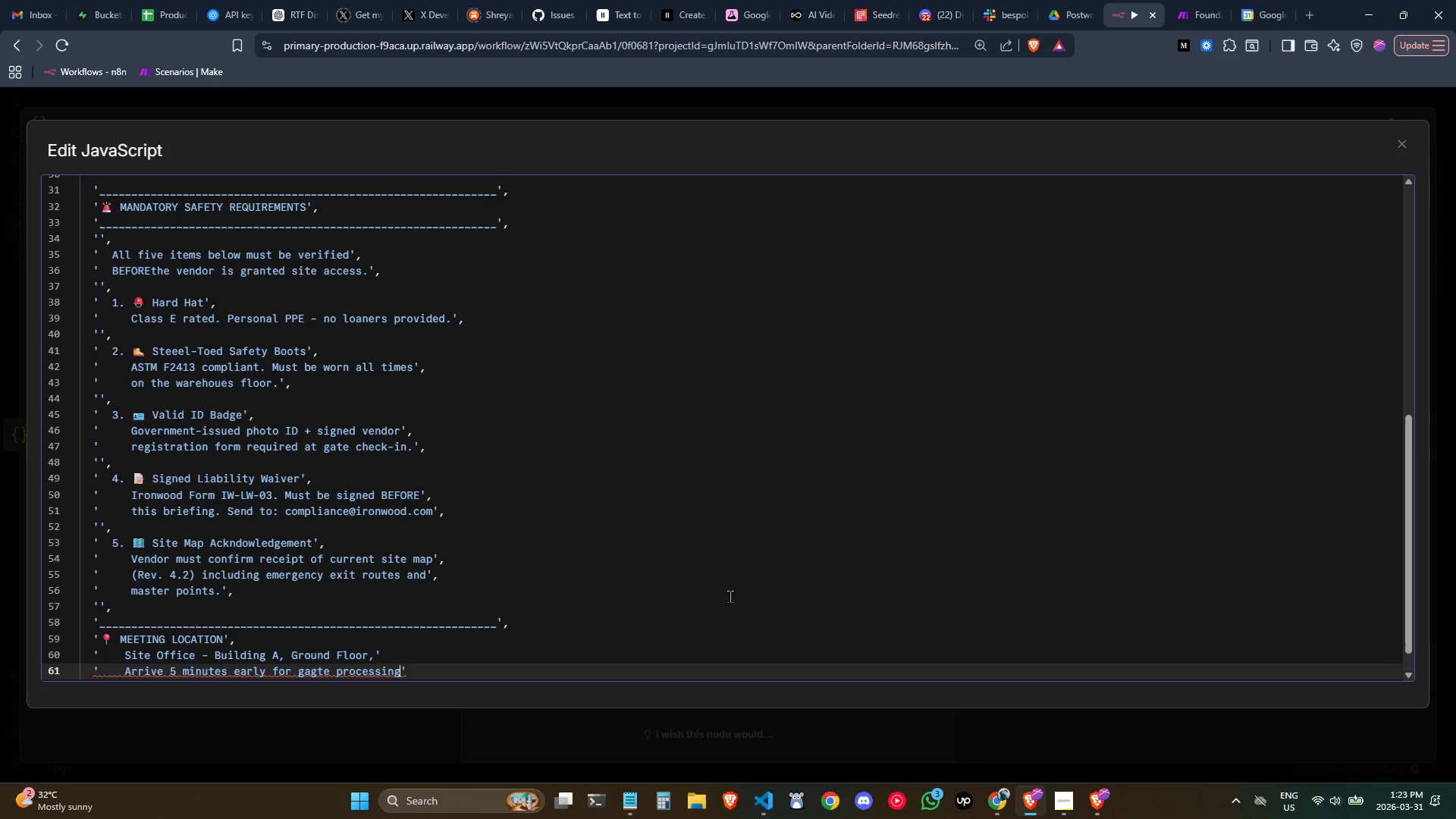 
wait(28.11)
 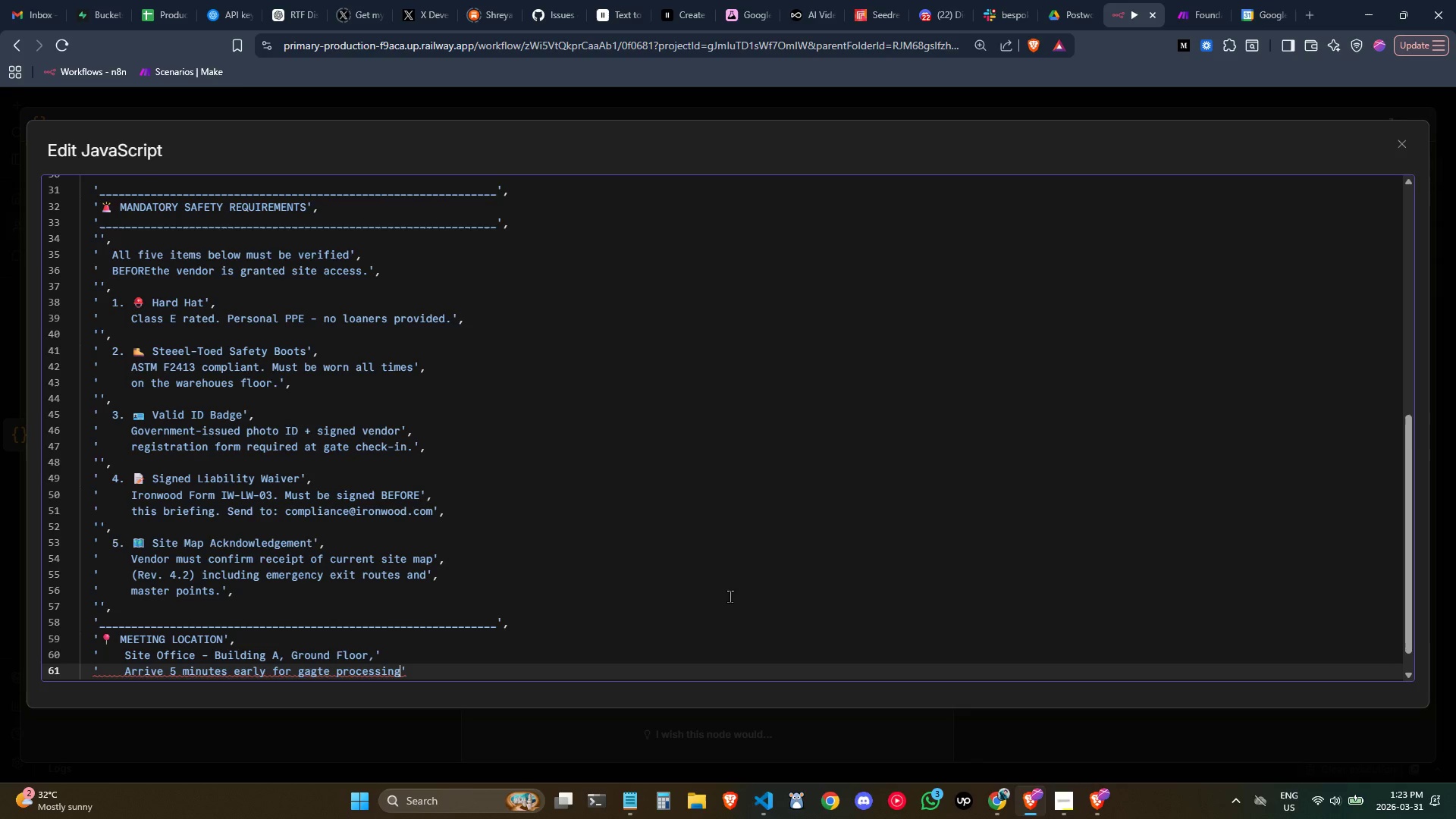 
key(ArrowLeft)
 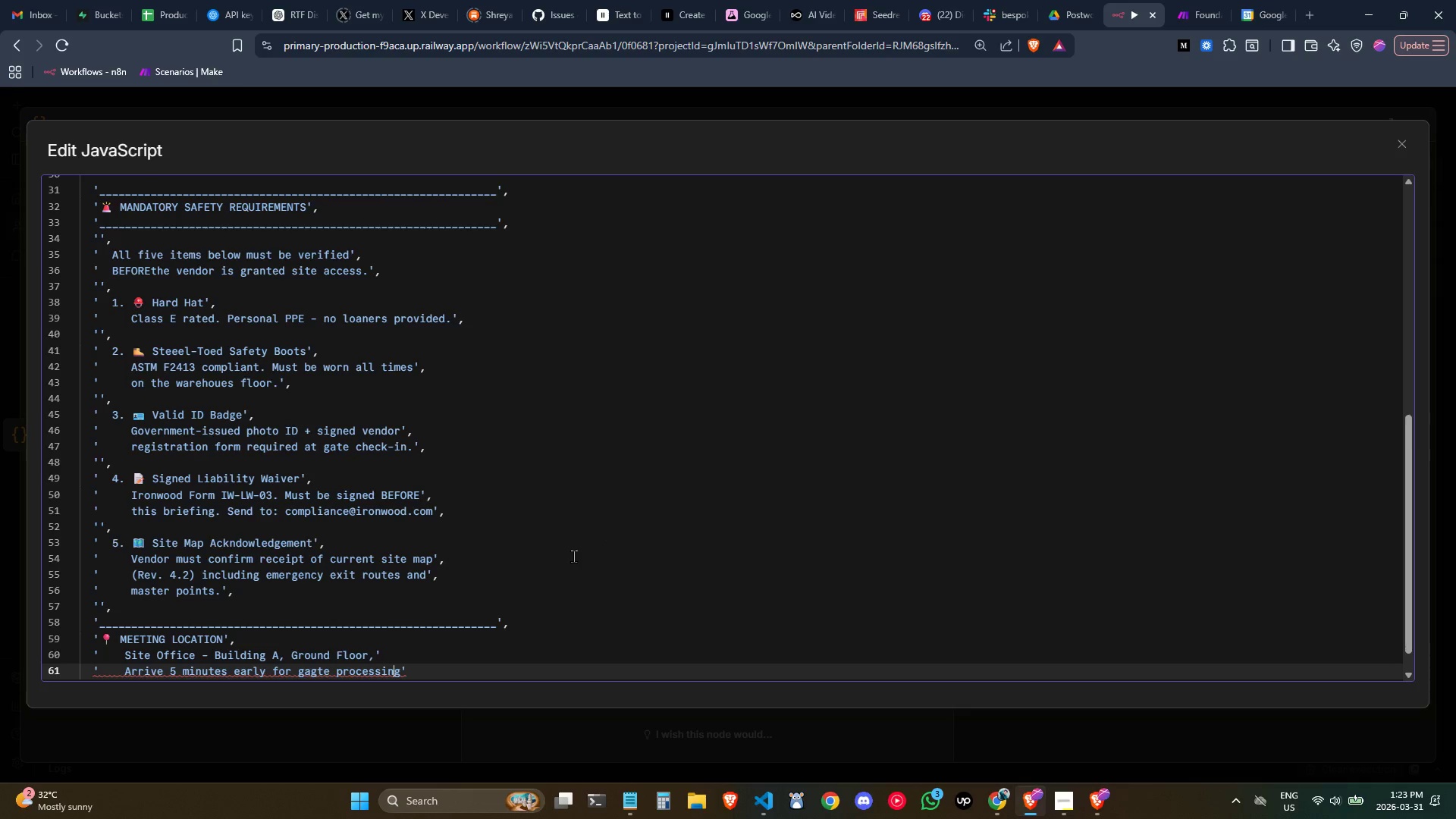 
key(ArrowLeft)
 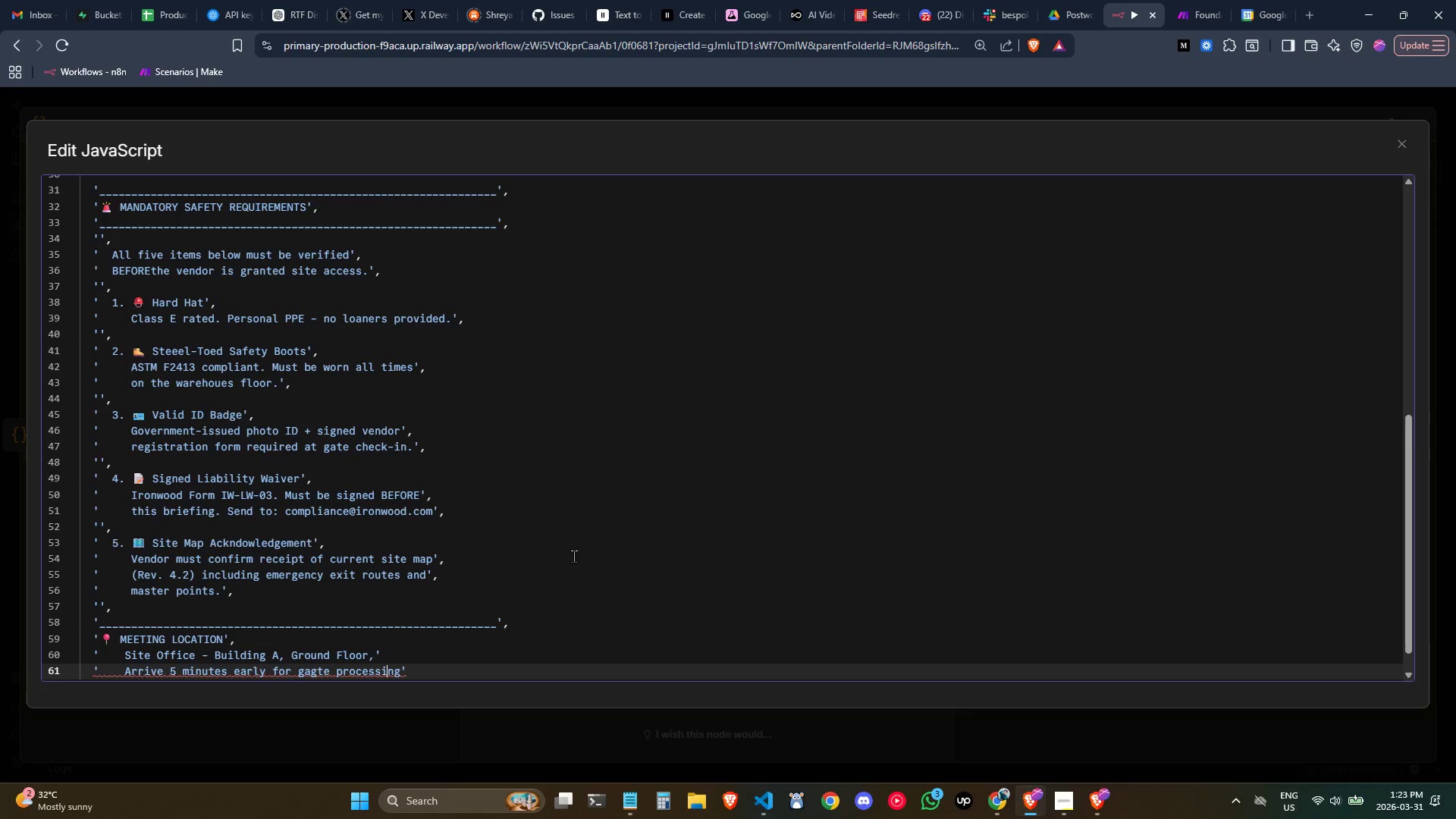 
key(ArrowLeft)
 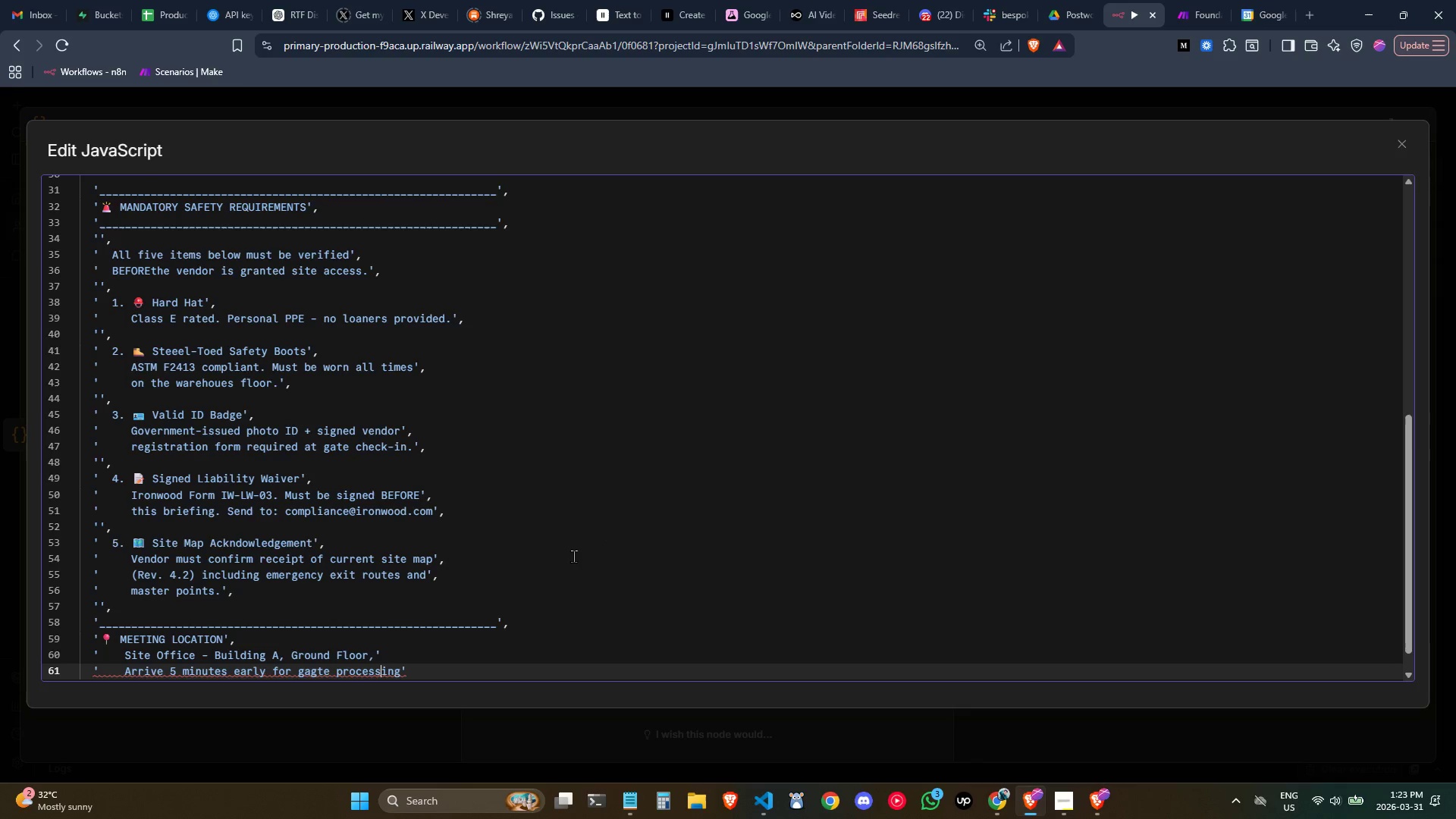 
key(ArrowLeft)
 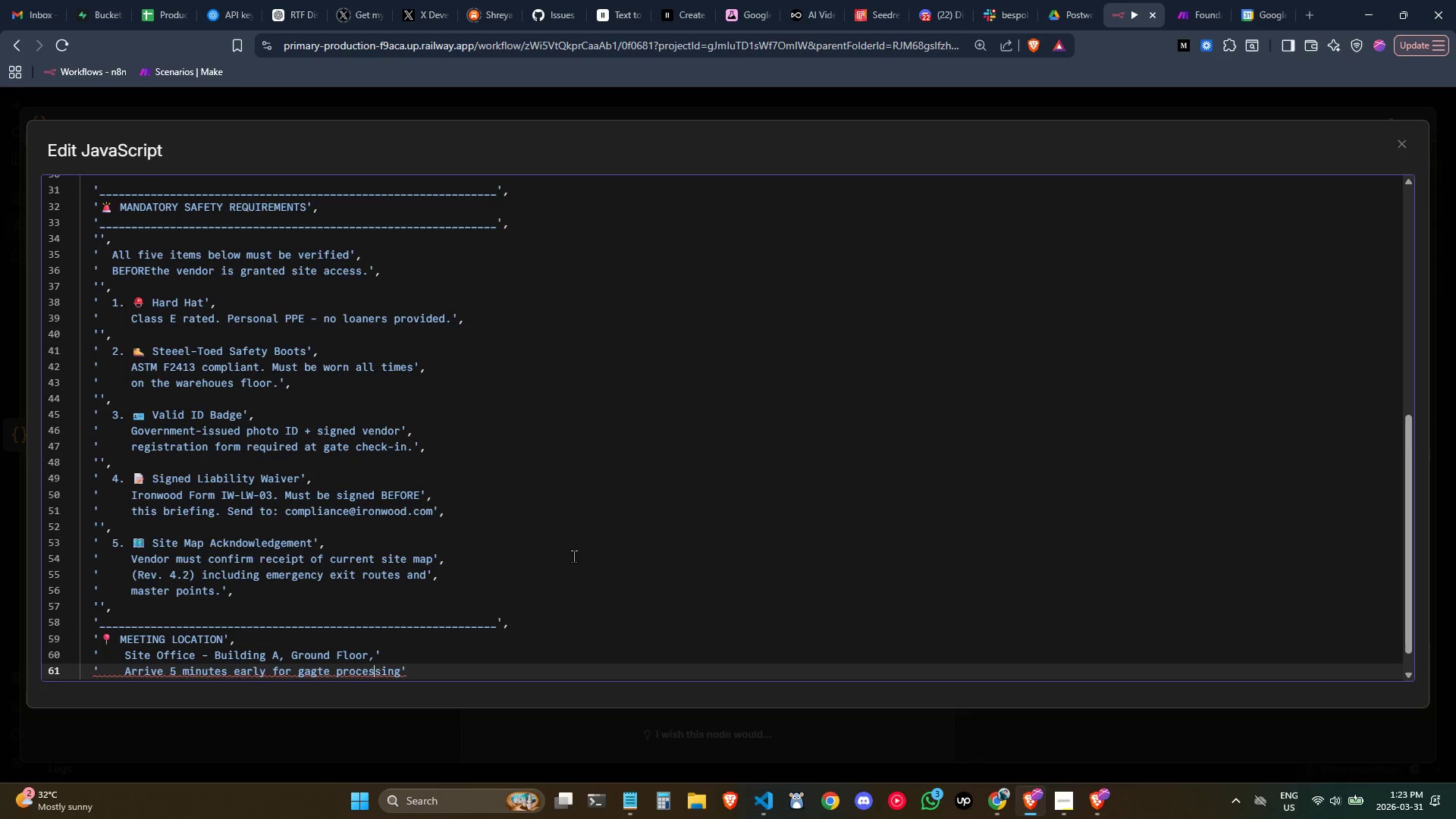 
key(ArrowLeft)
 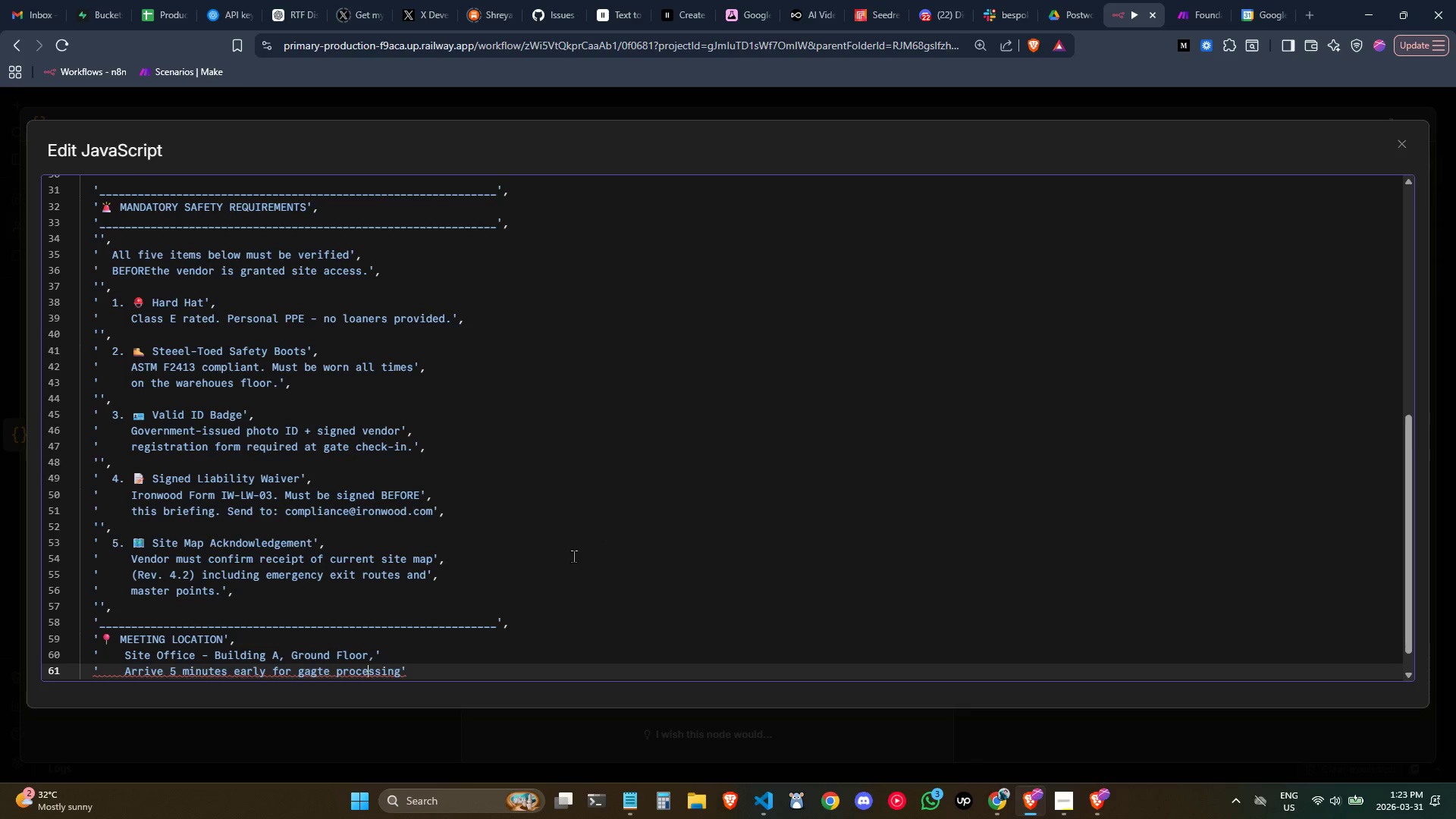 
key(ArrowLeft)
 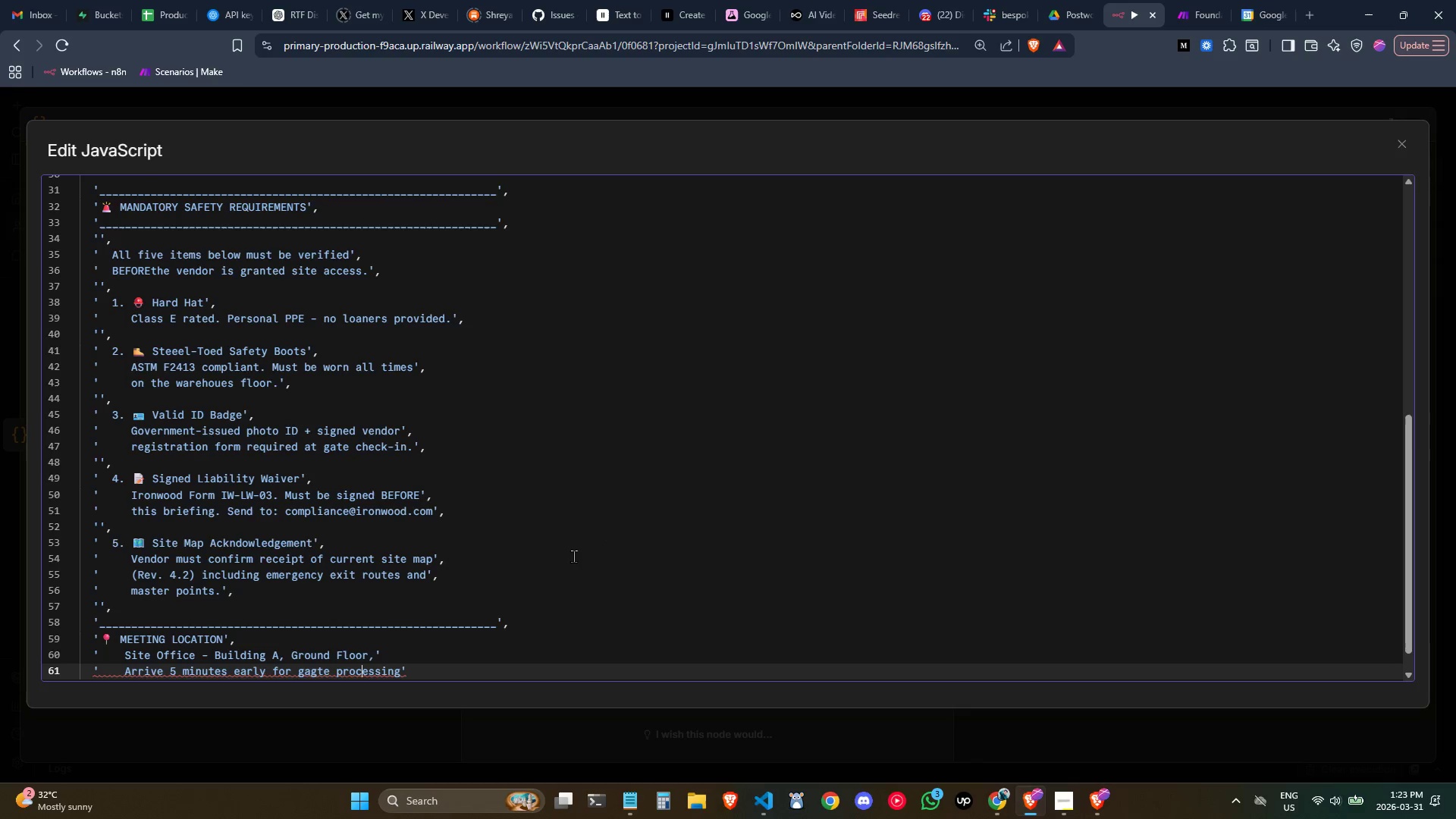 
key(ArrowLeft)
 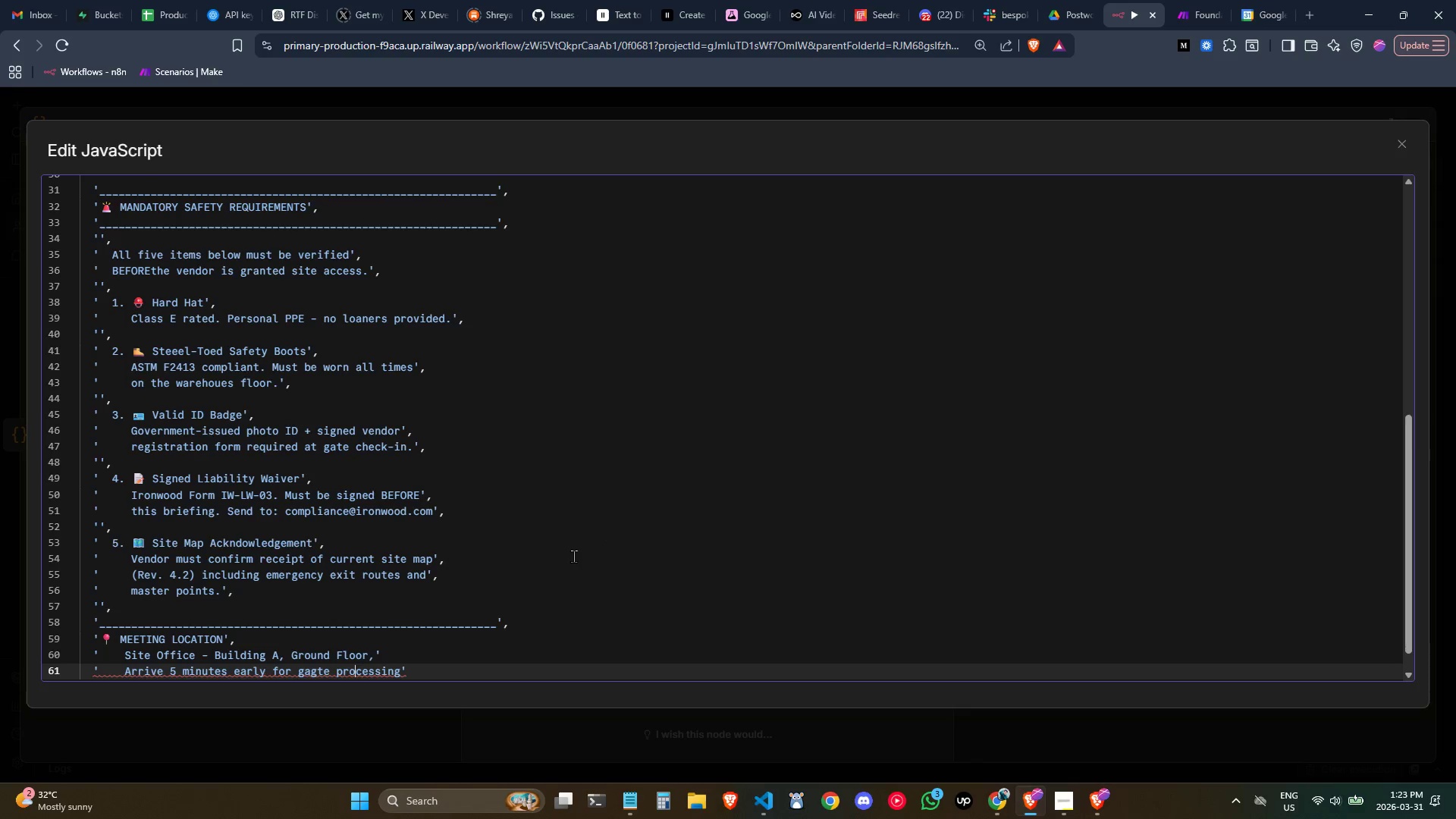 
key(ArrowLeft)
 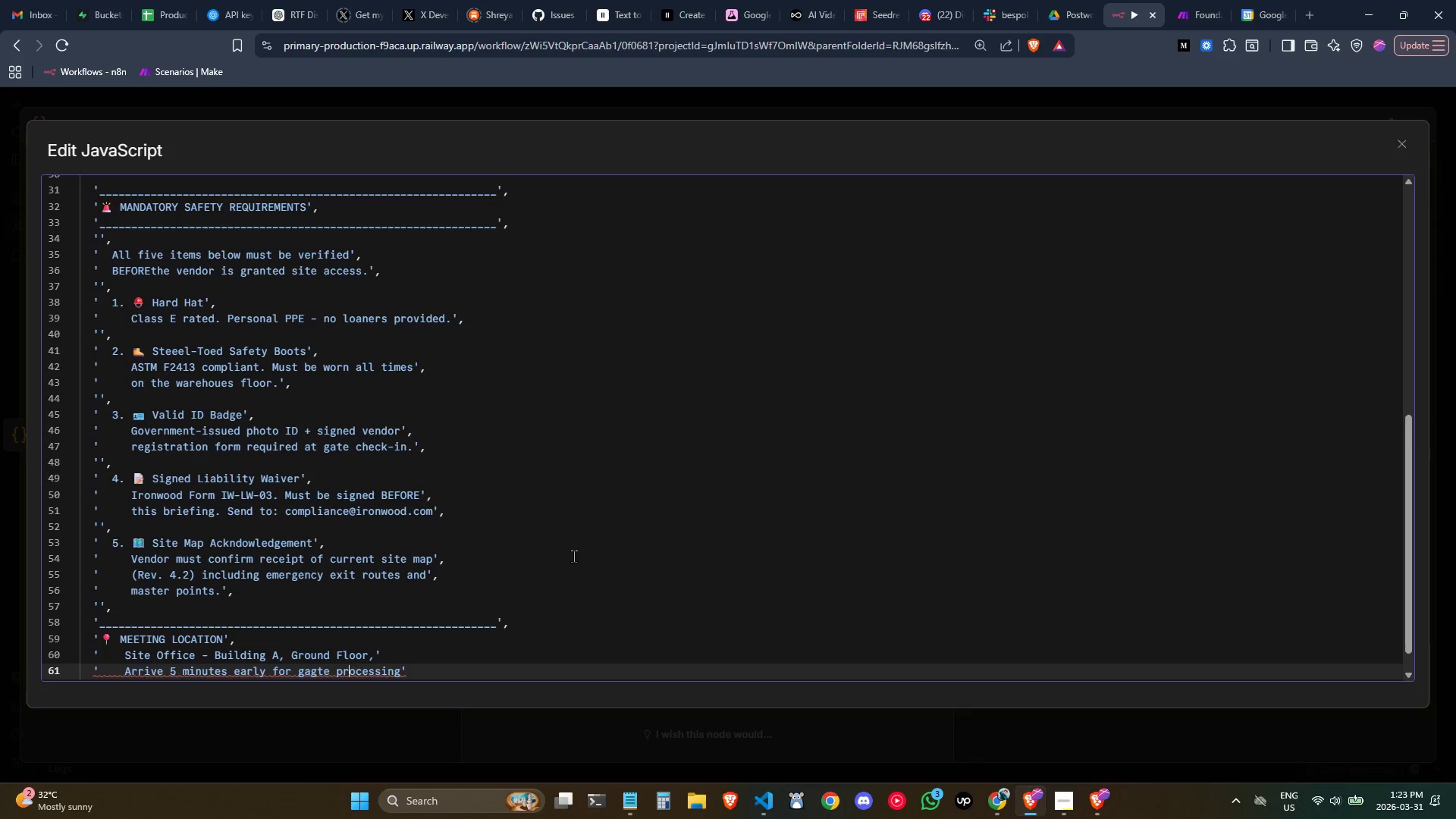 
key(ArrowLeft)
 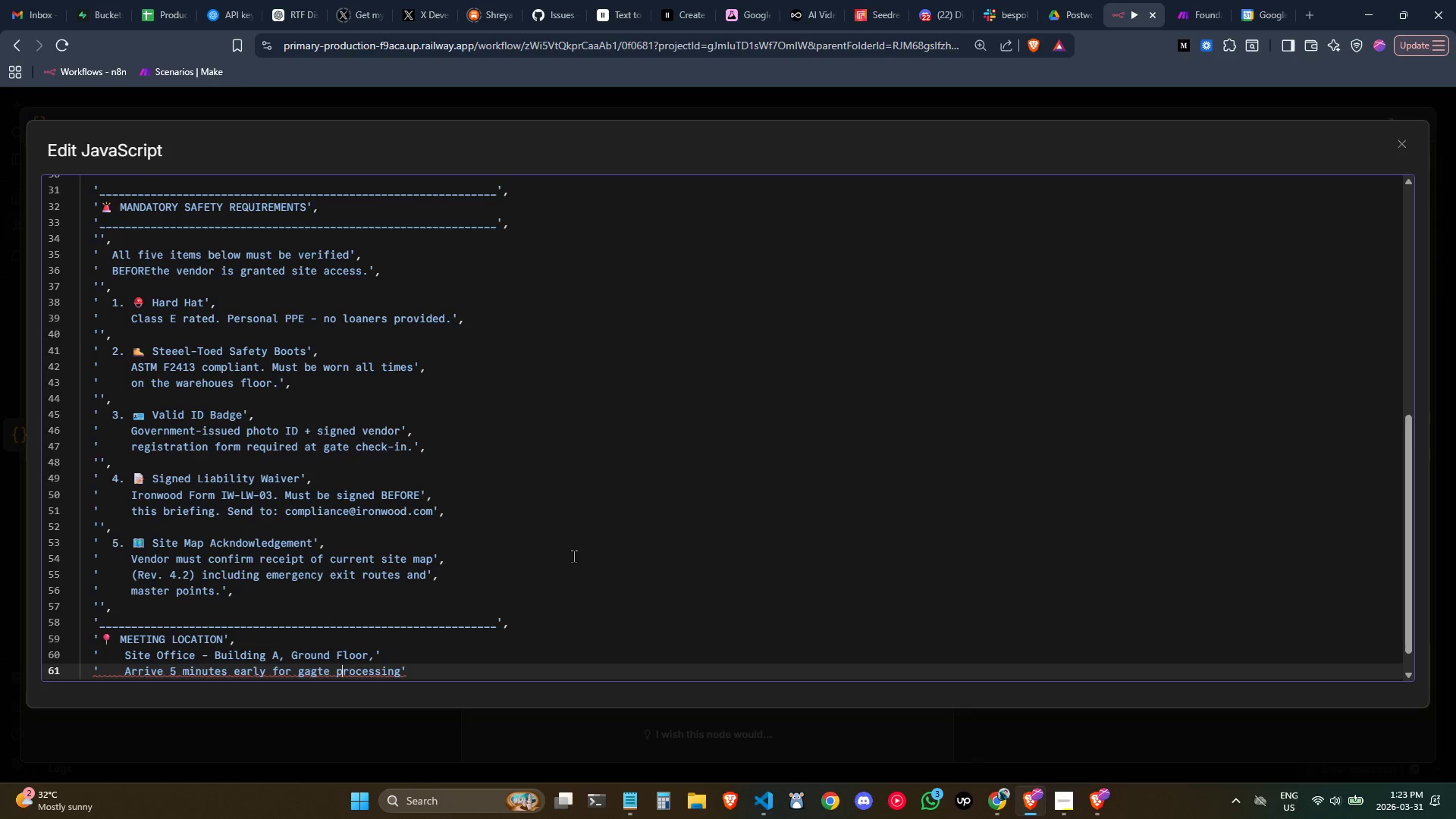 
key(ArrowLeft)
 